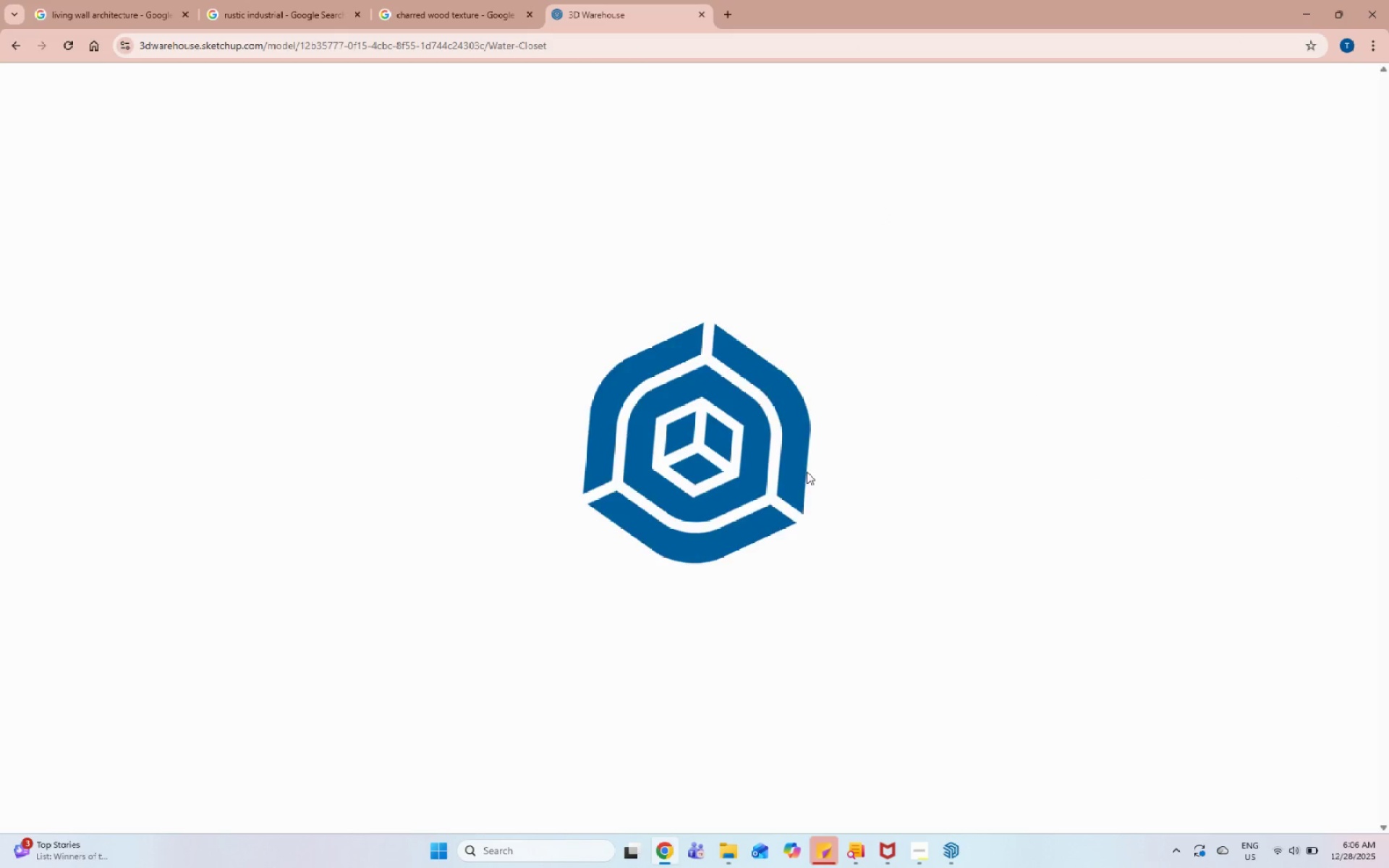 
wait(6.9)
 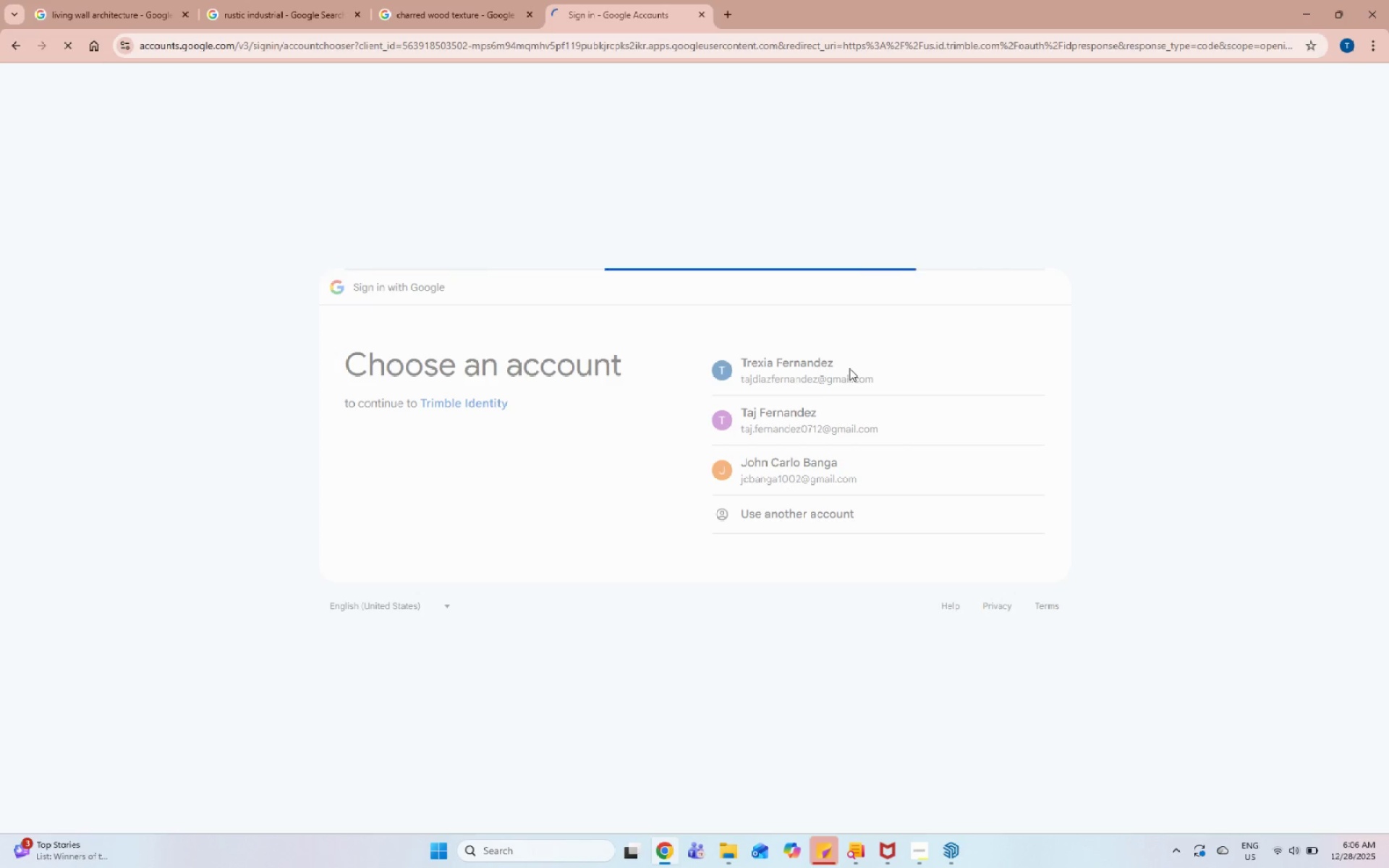 
mouse_move([995, 848])
 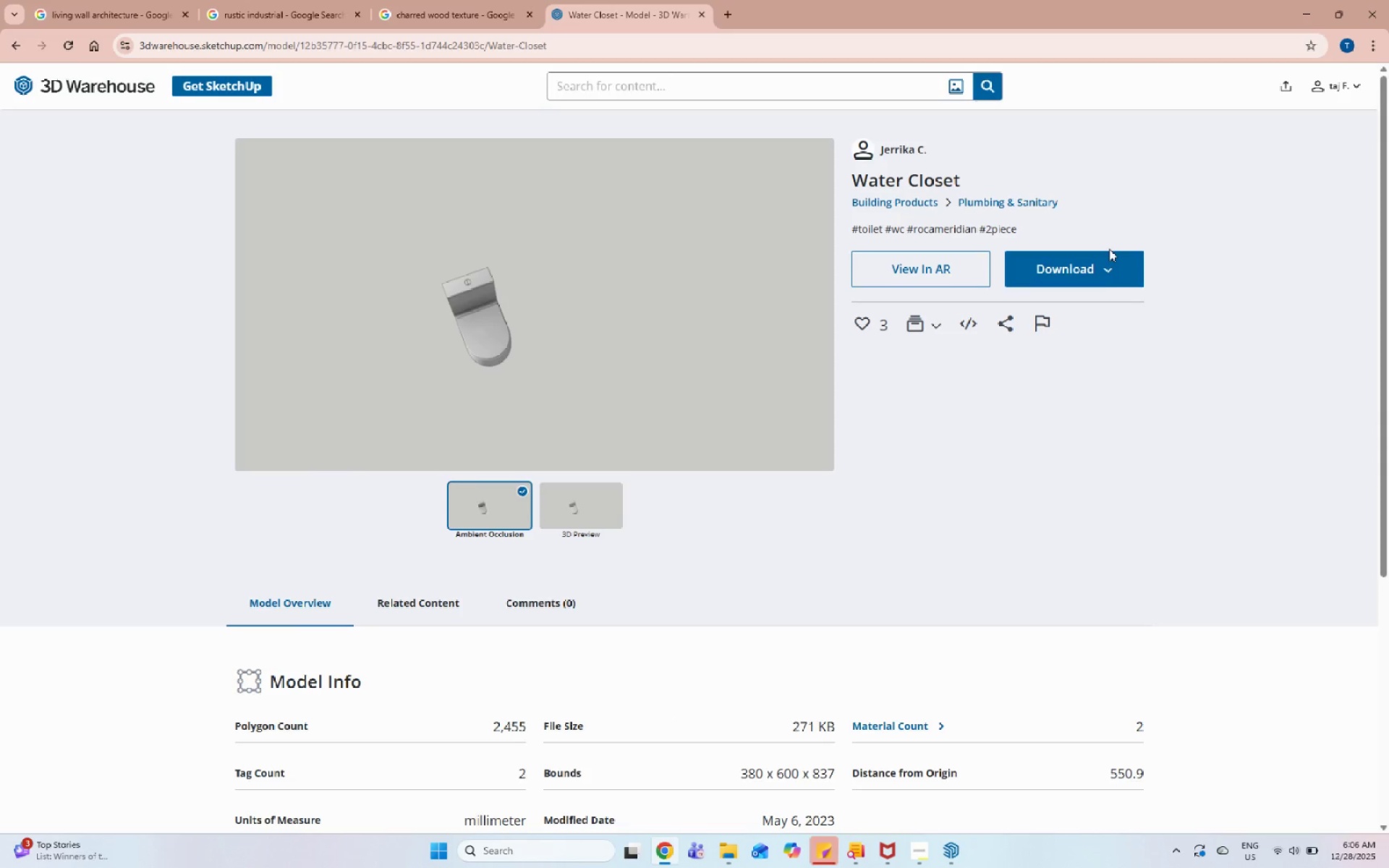 
left_click([1093, 279])
 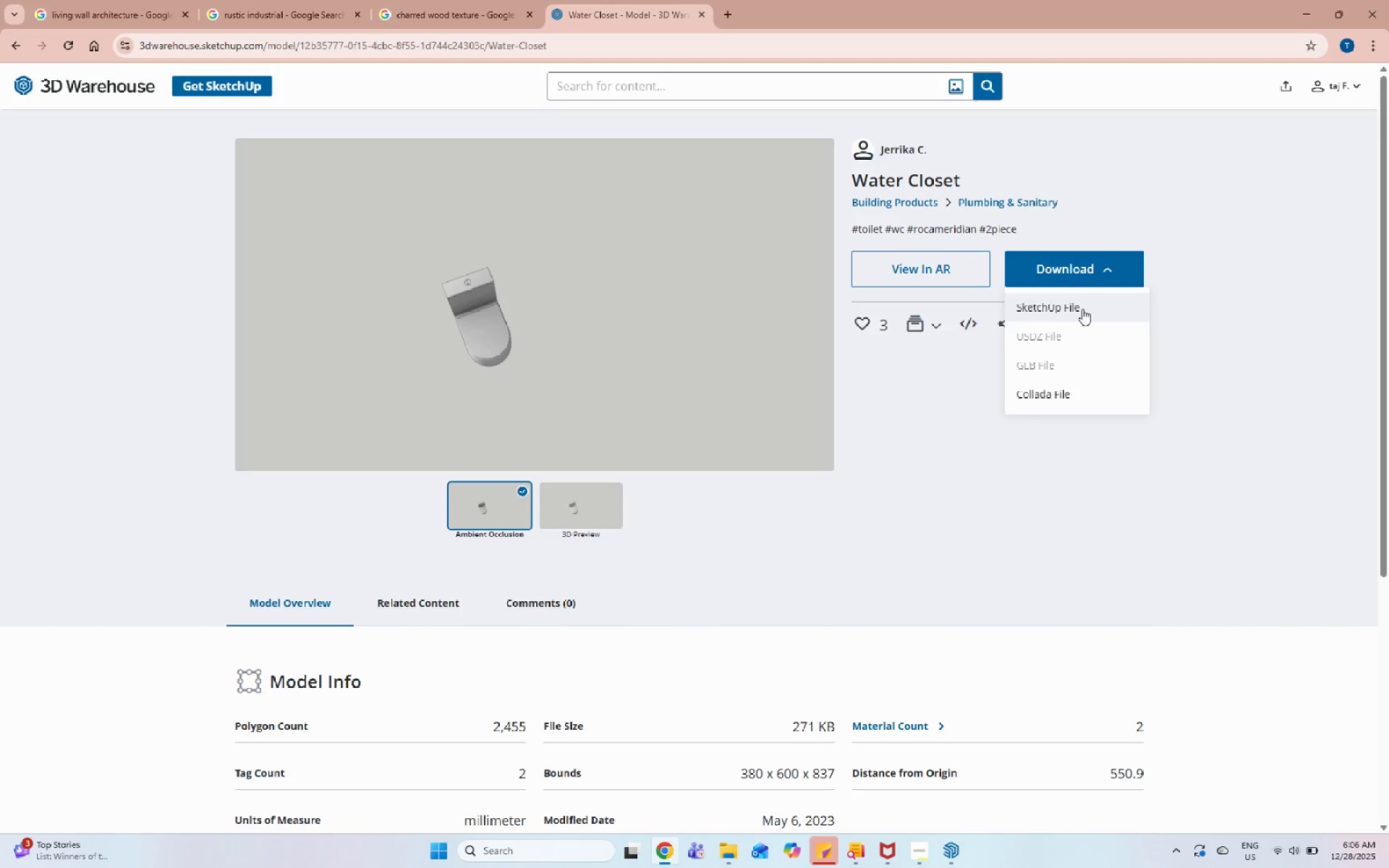 
left_click([1082, 309])
 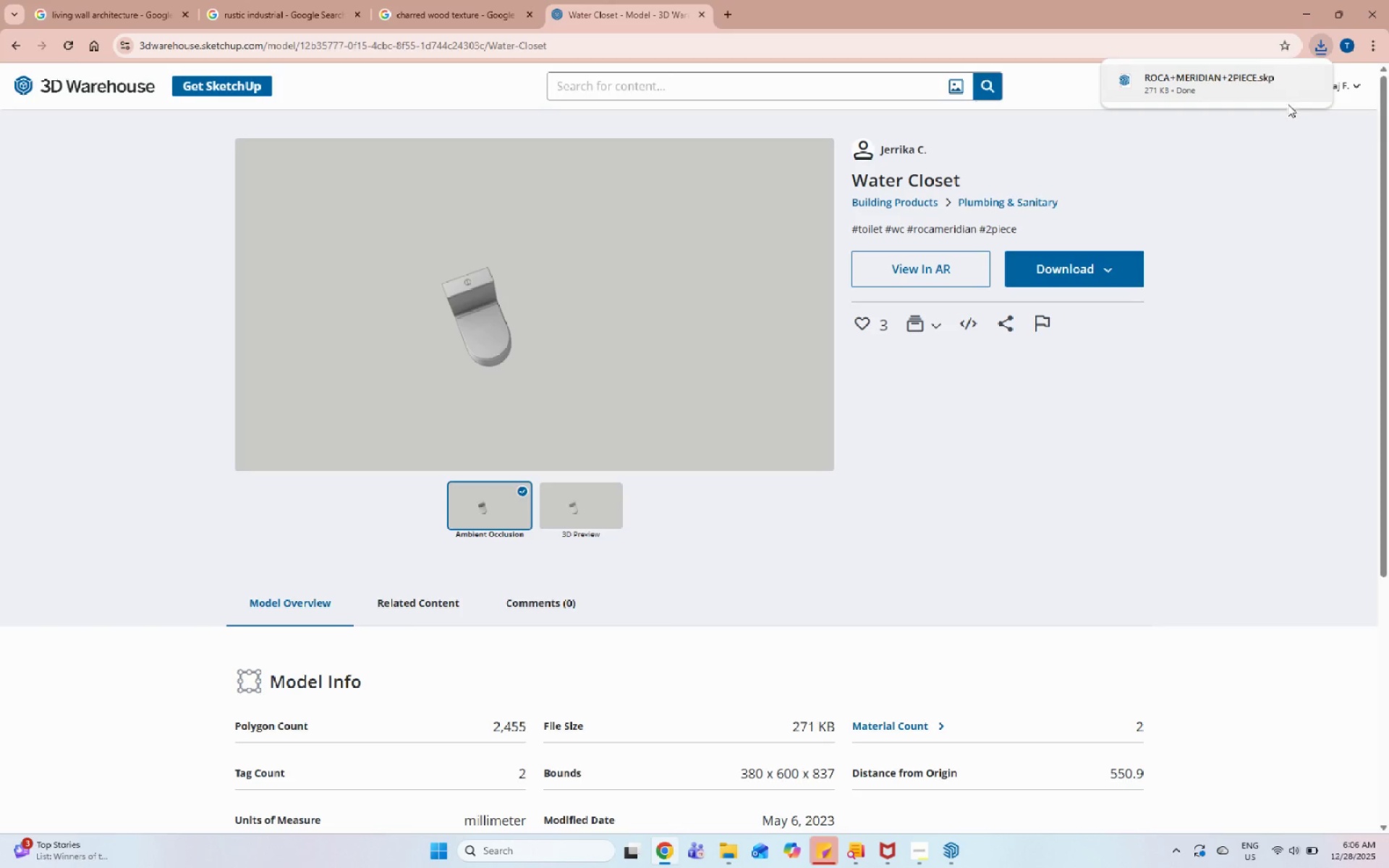 
wait(5.88)
 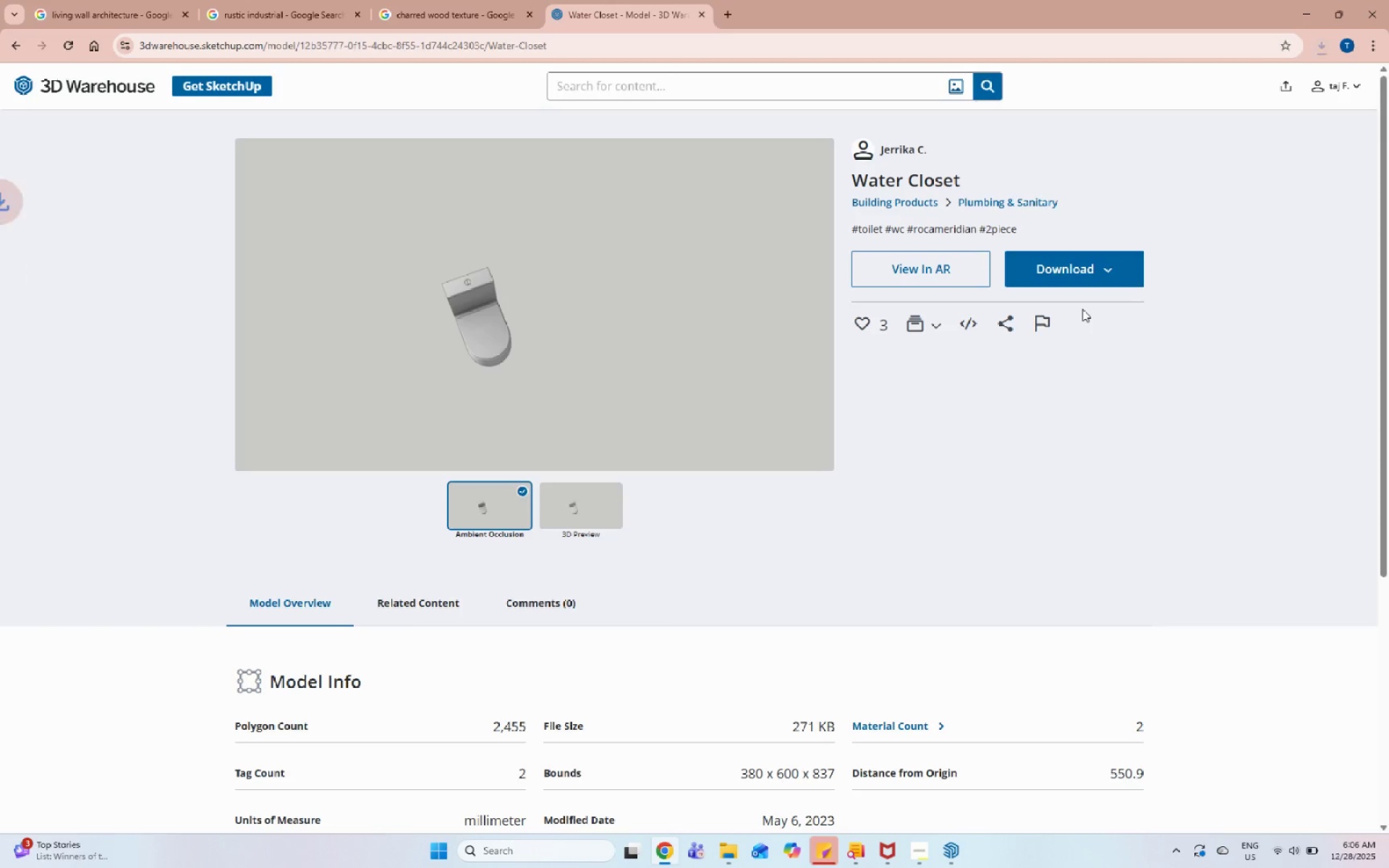 
left_click([958, 856])
 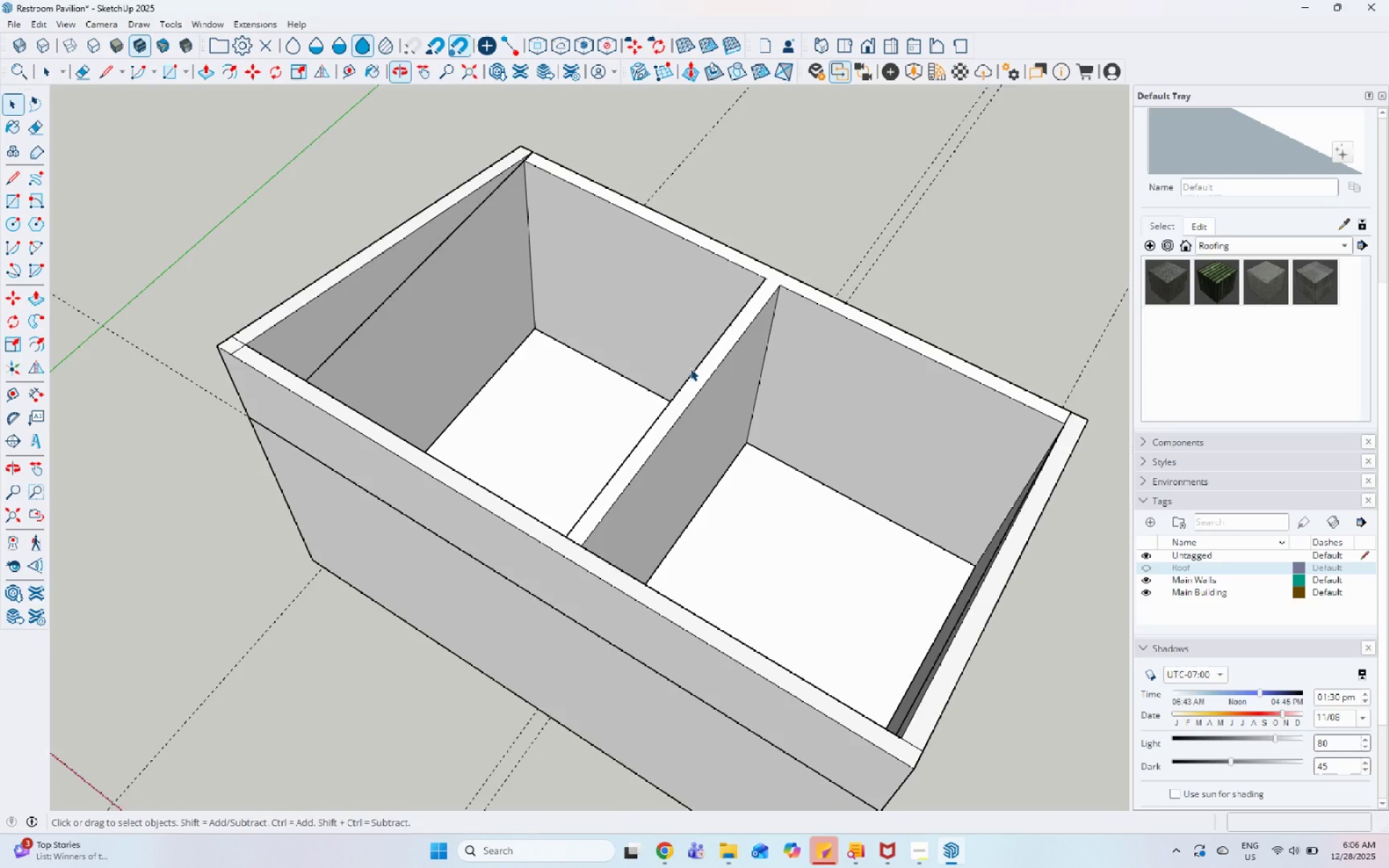 
scroll: coordinate [405, 391], scroll_direction: up, amount: 6.0
 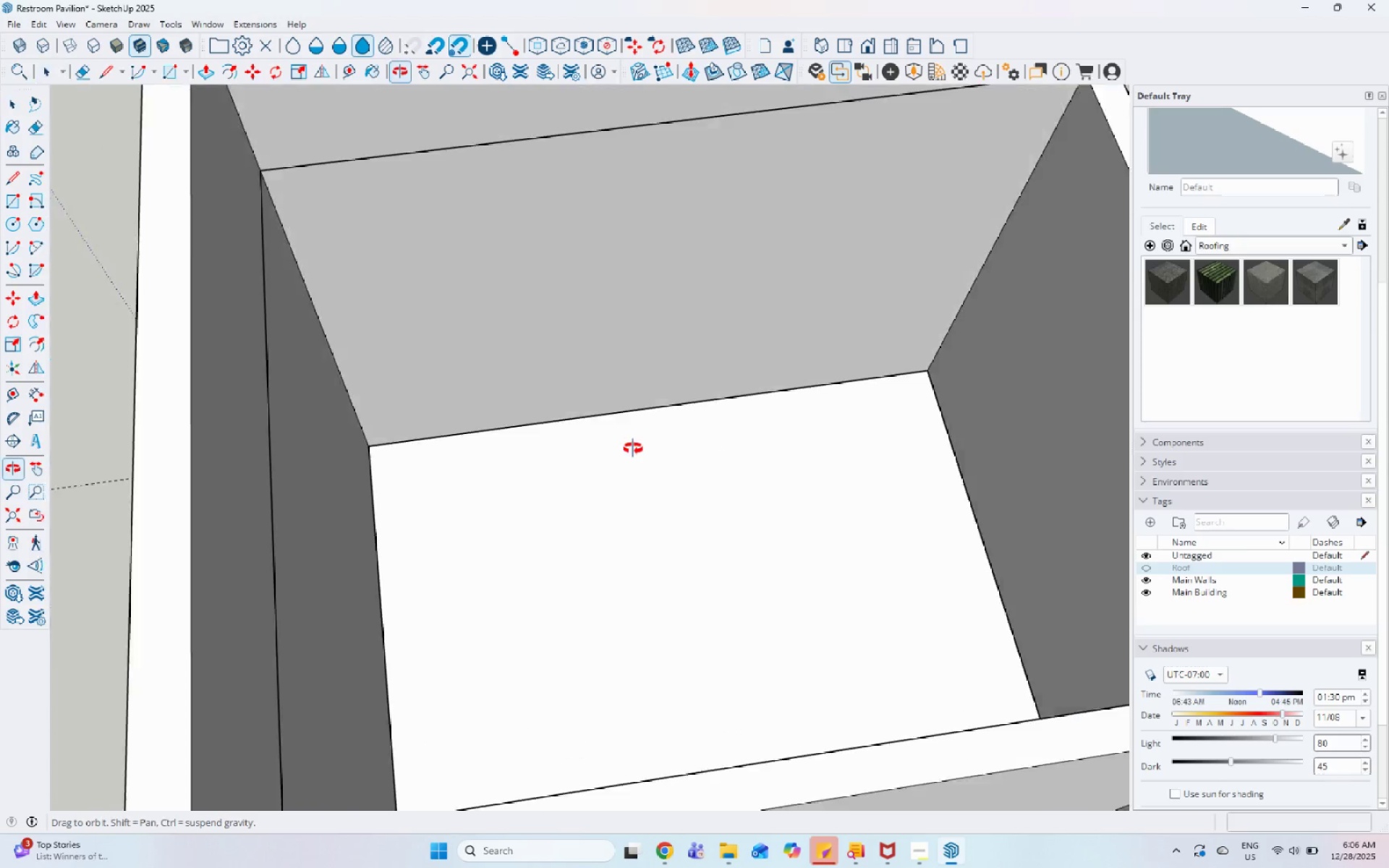 
scroll: coordinate [494, 432], scroll_direction: down, amount: 6.0
 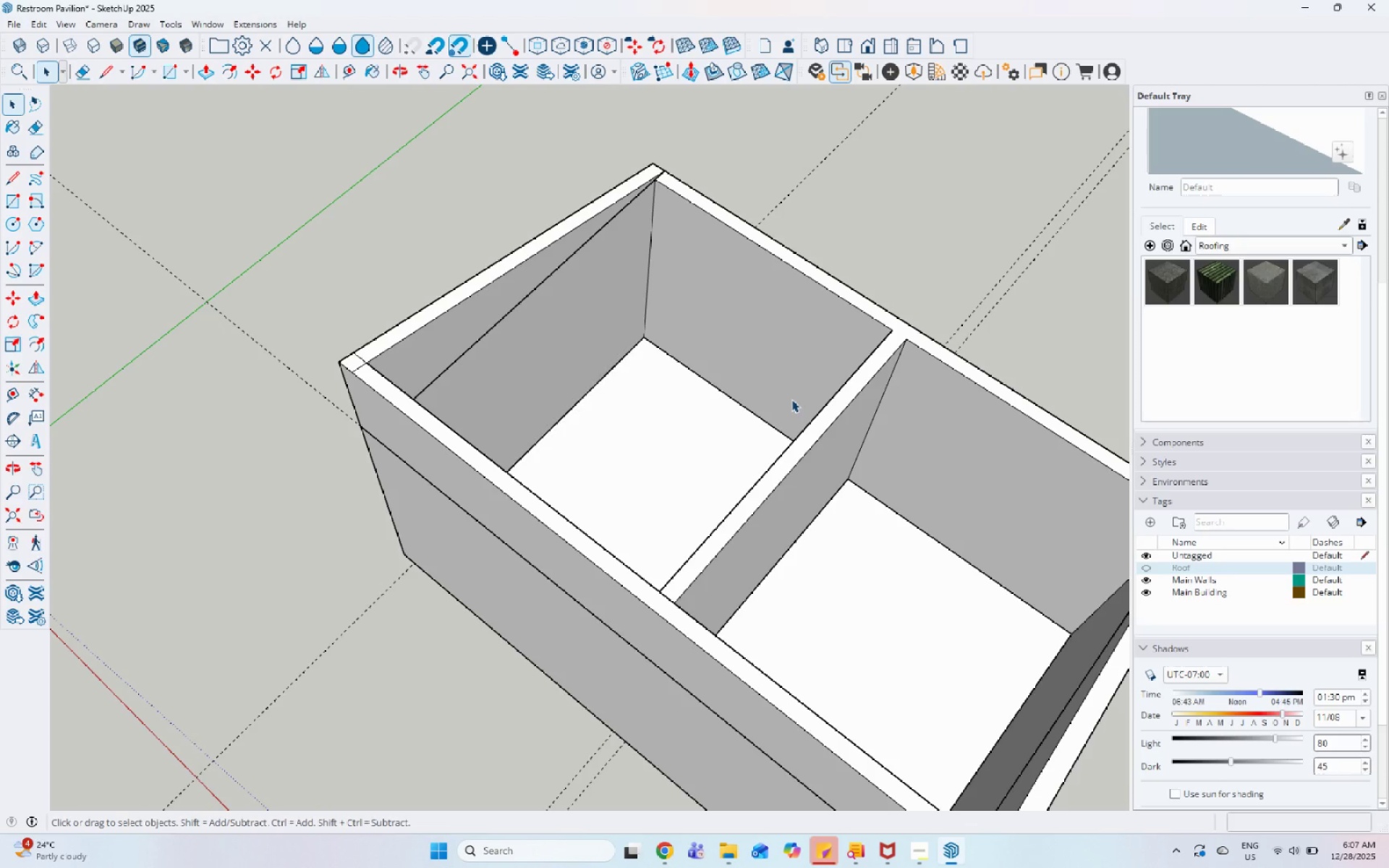 
wait(23.63)
 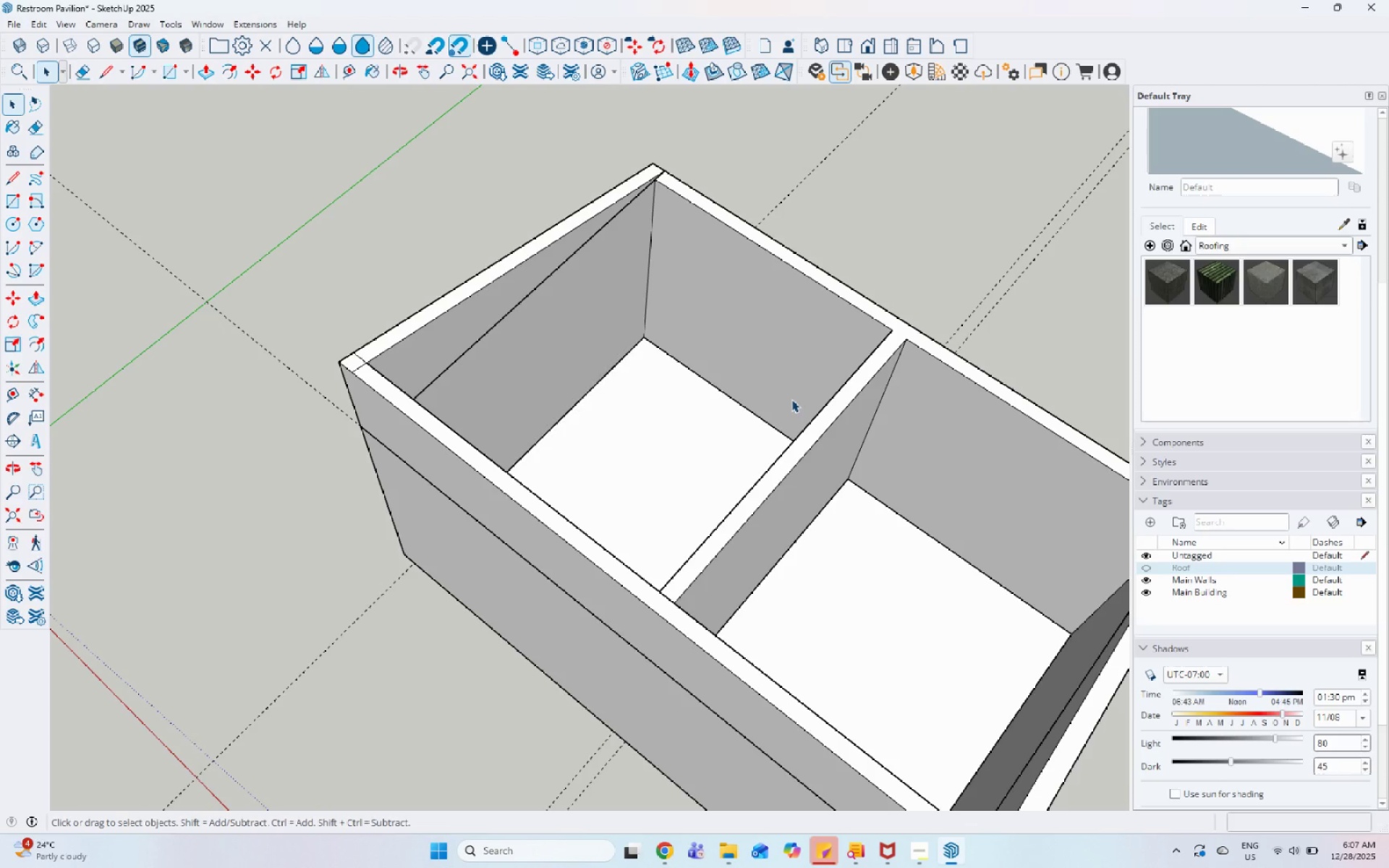 
left_click([912, 496])
 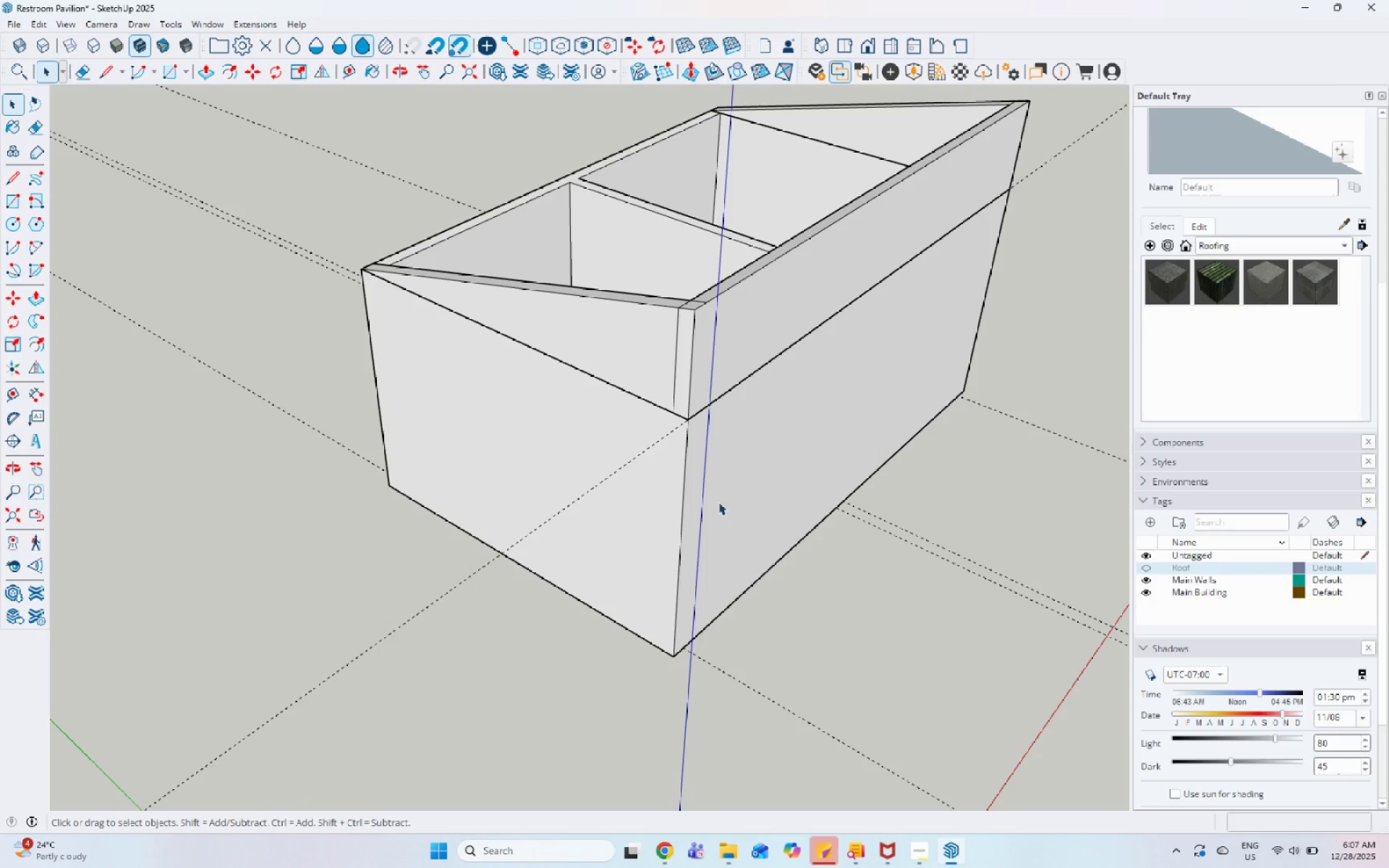 
scroll: coordinate [533, 404], scroll_direction: up, amount: 9.0
 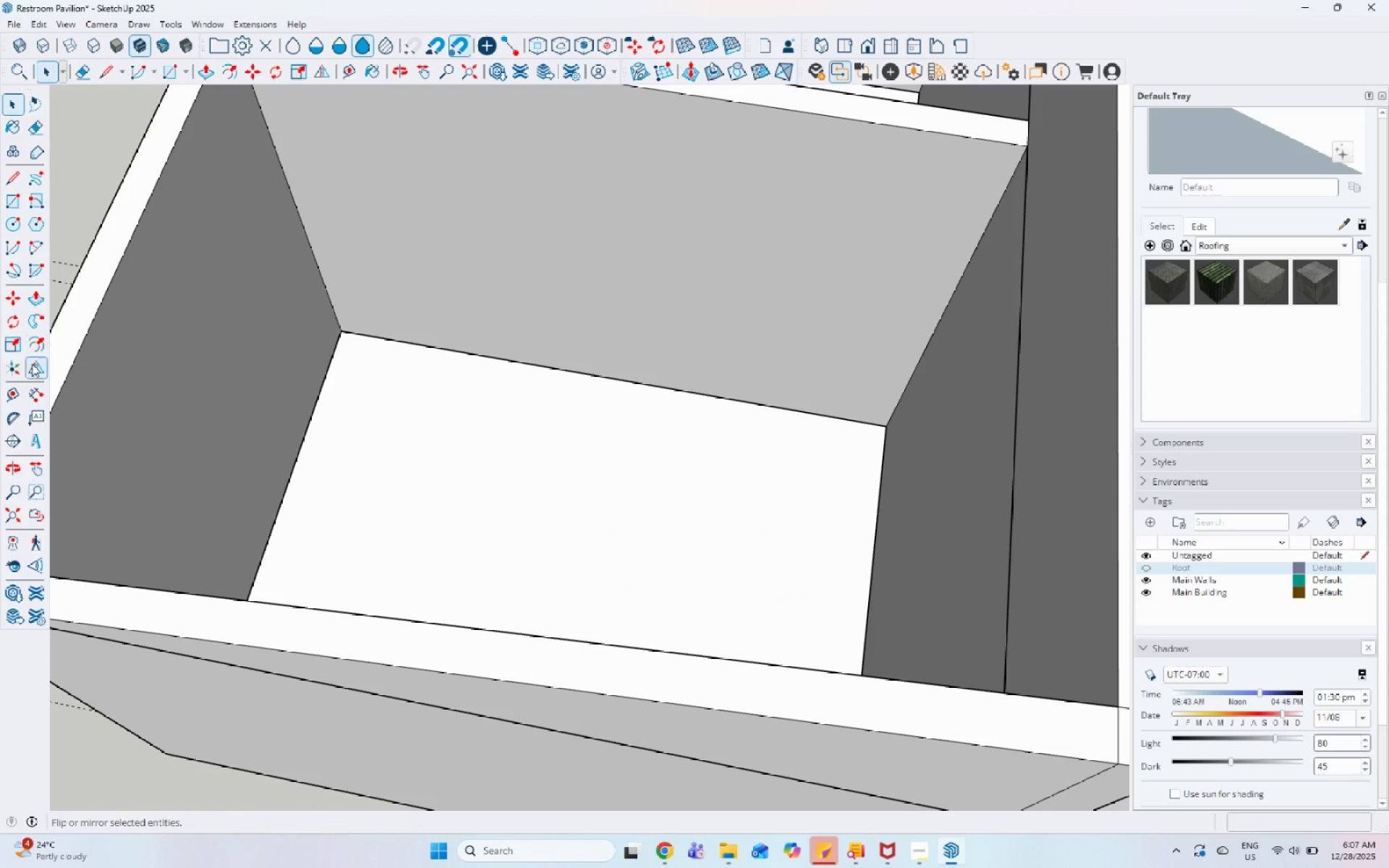 
left_click_drag(start_coordinate=[12, 391], to_coordinate=[32, 409])
 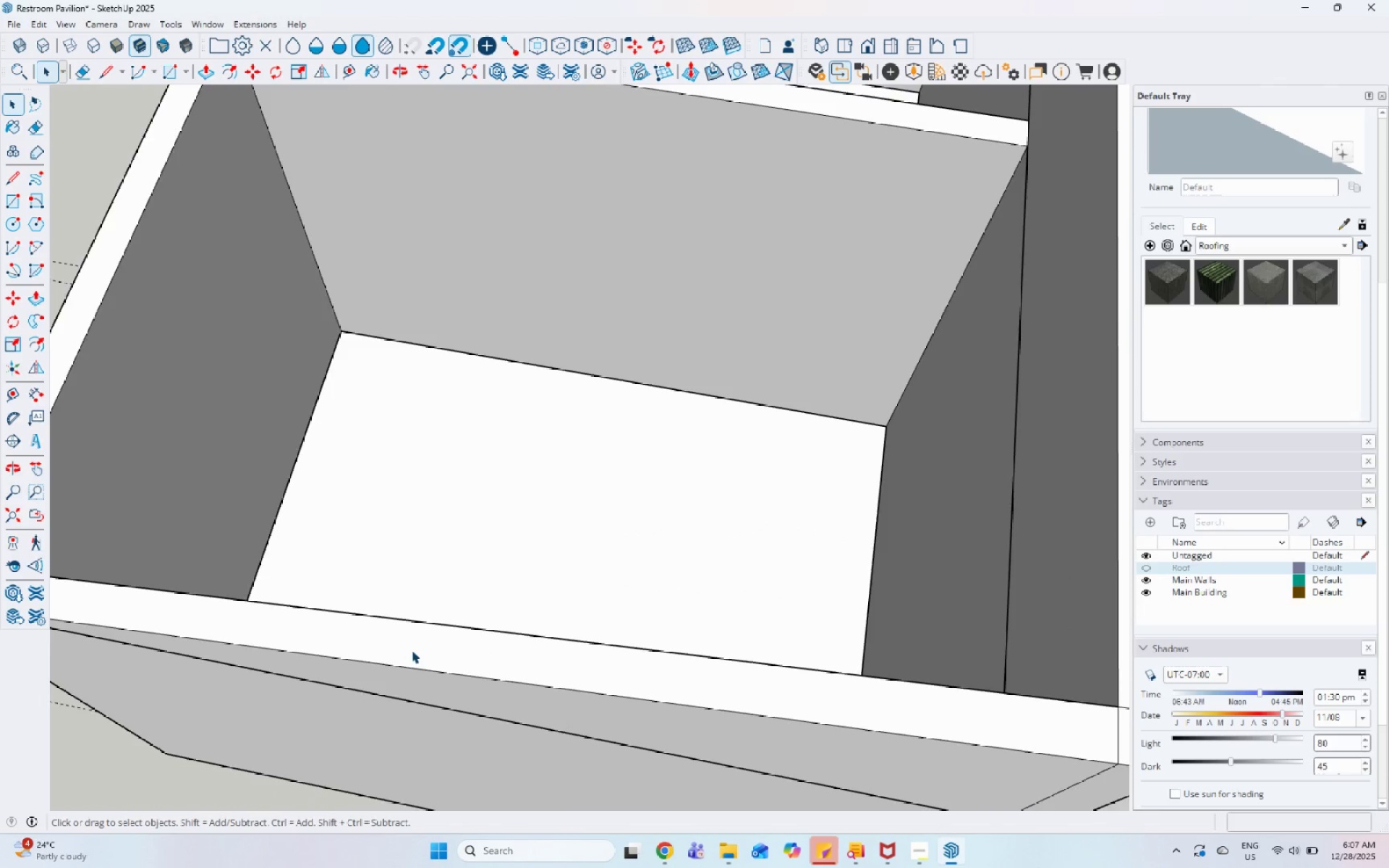 
scroll: coordinate [426, 647], scroll_direction: down, amount: 6.0
 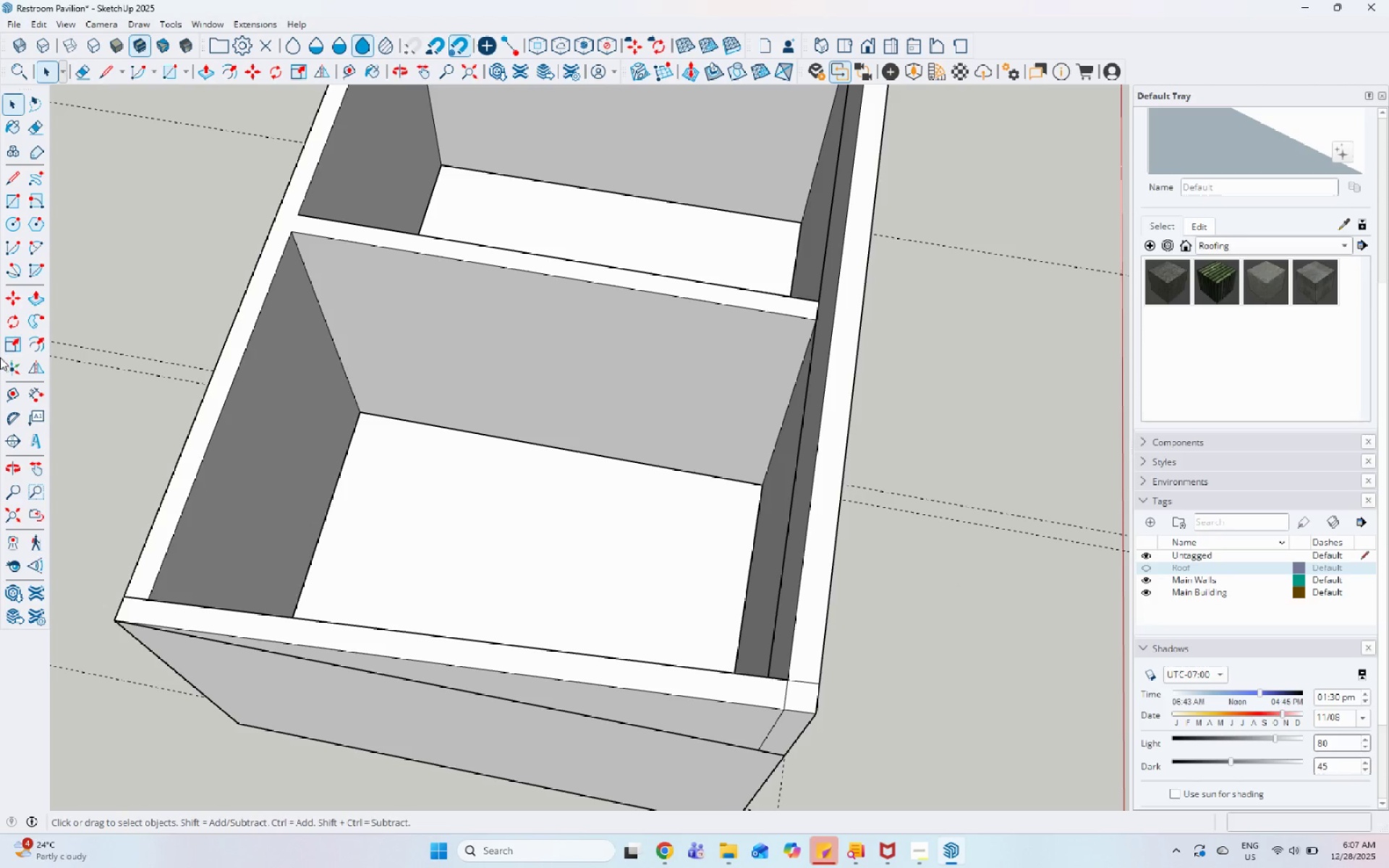 
left_click_drag(start_coordinate=[13, 391], to_coordinate=[22, 391])
 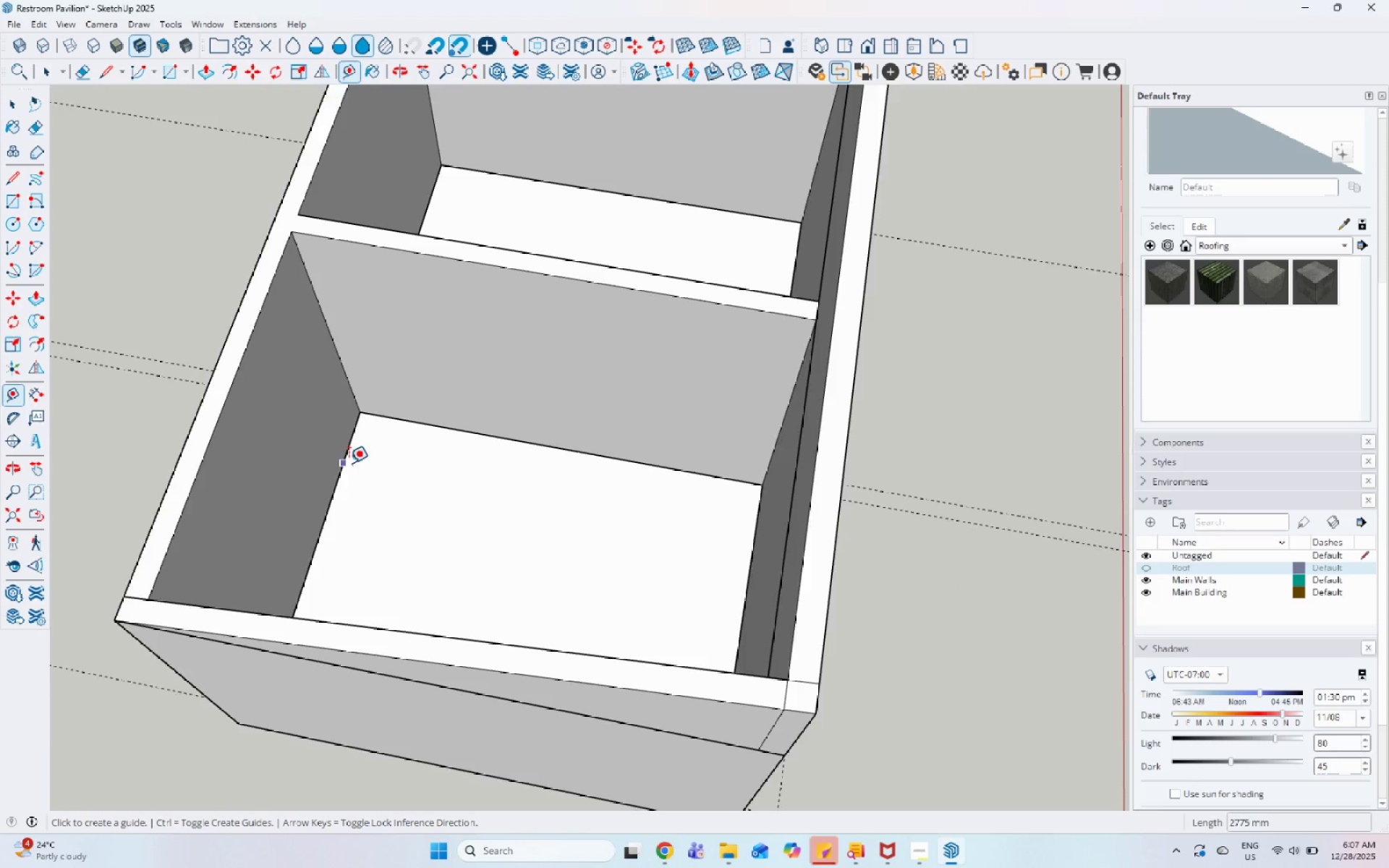 
left_click_drag(start_coordinate=[345, 448], to_coordinate=[349, 448])
 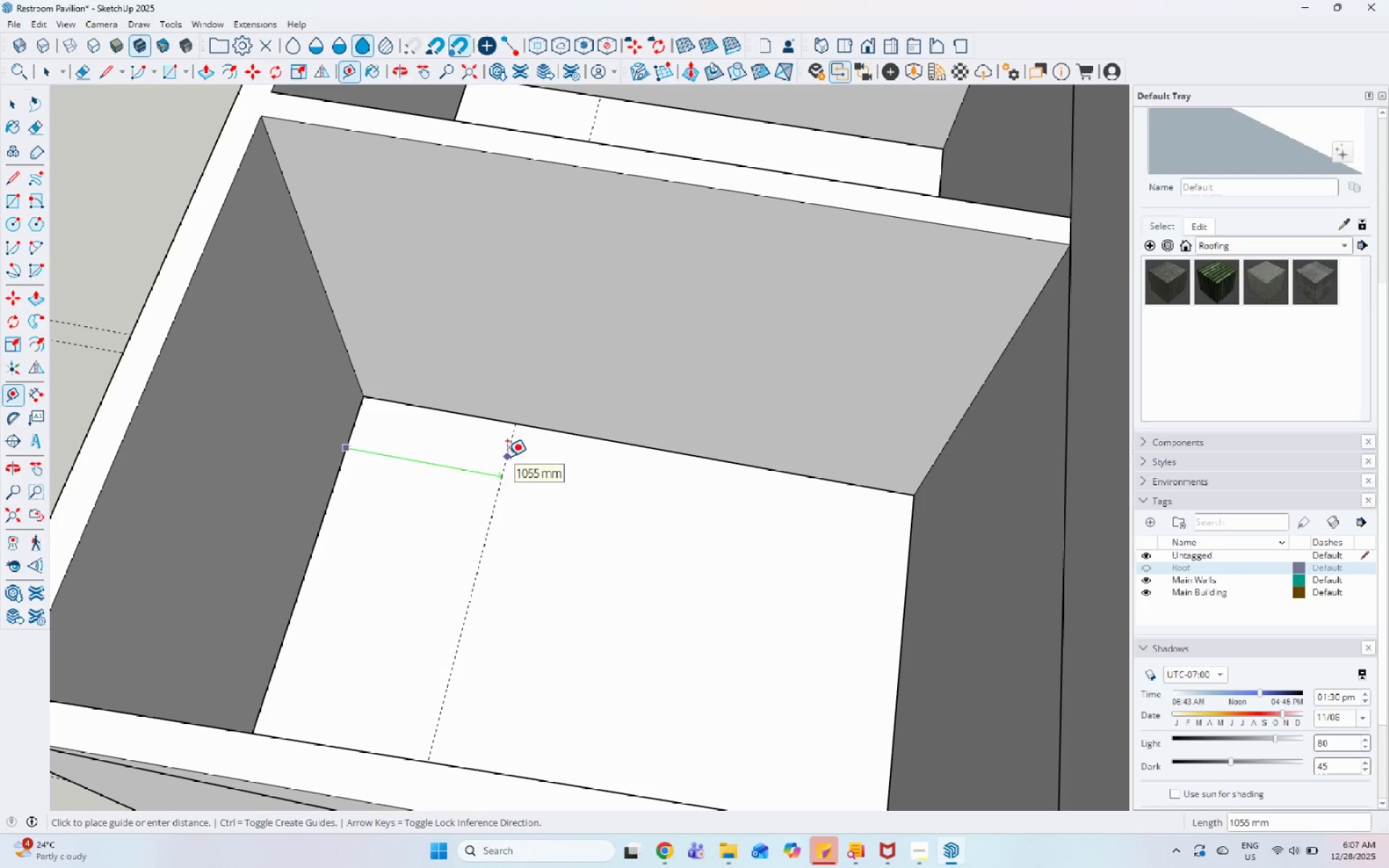 
scroll: coordinate [351, 457], scroll_direction: up, amount: 3.0
 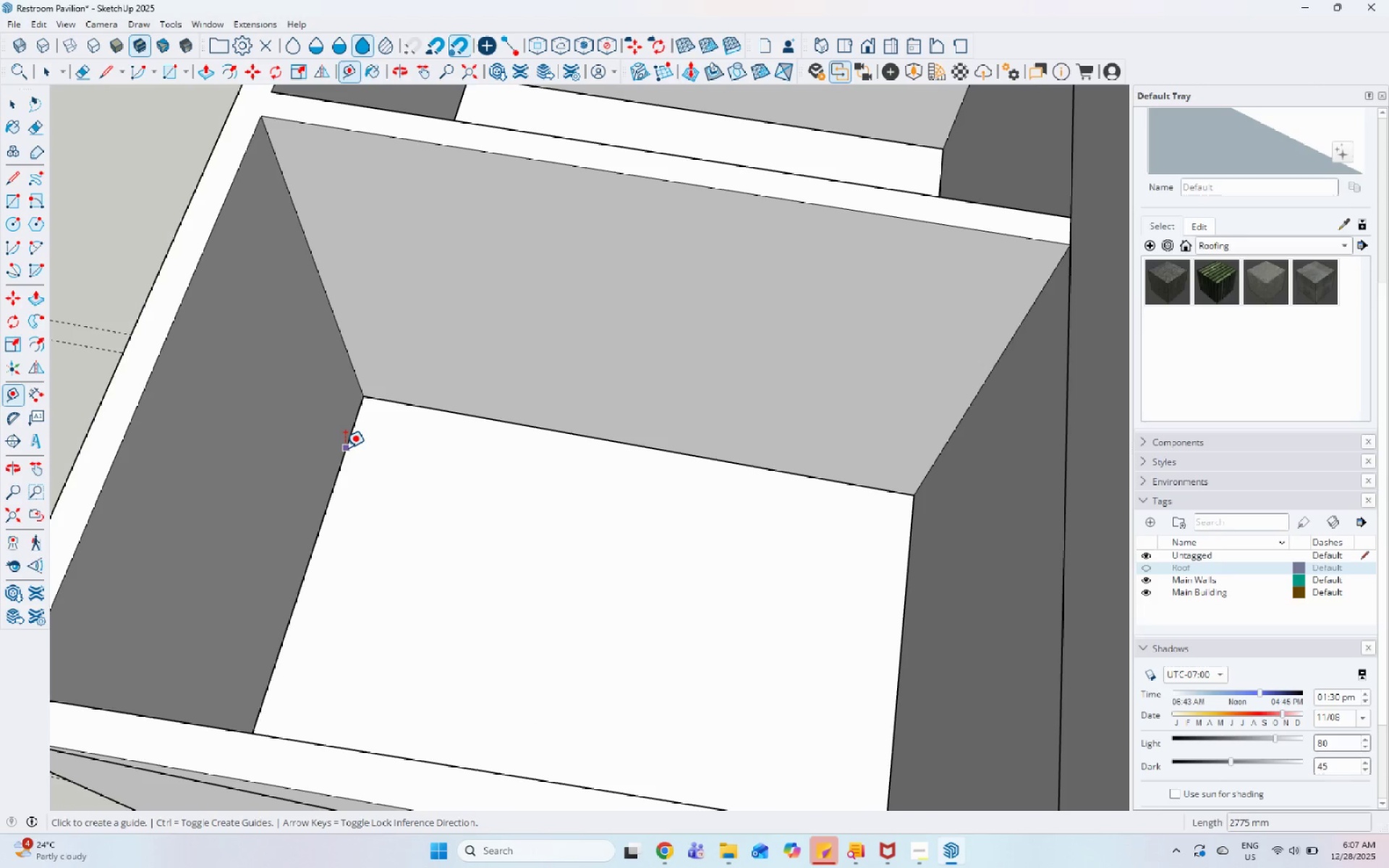 
key(Numpad1)
 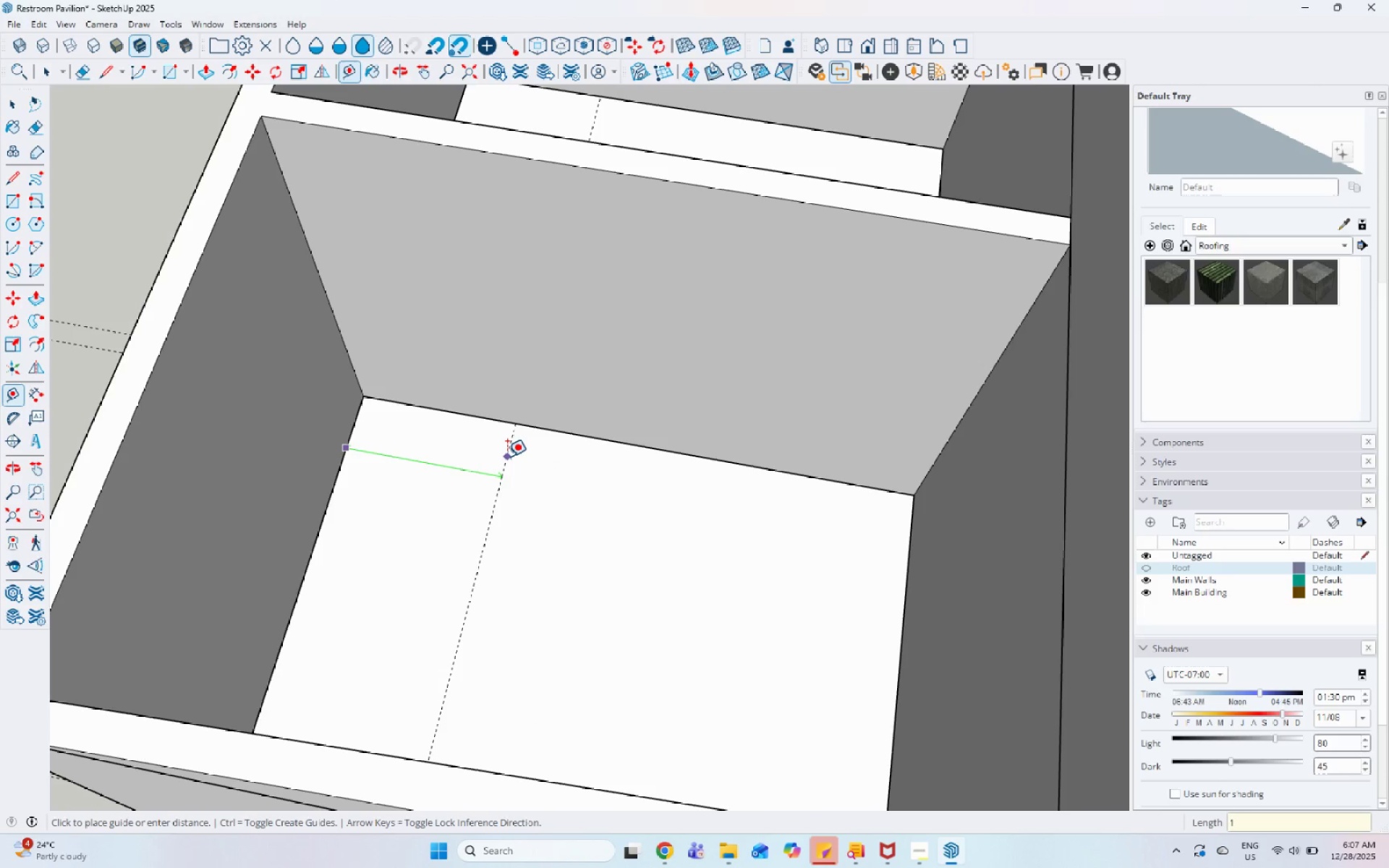 
key(Numpad5)
 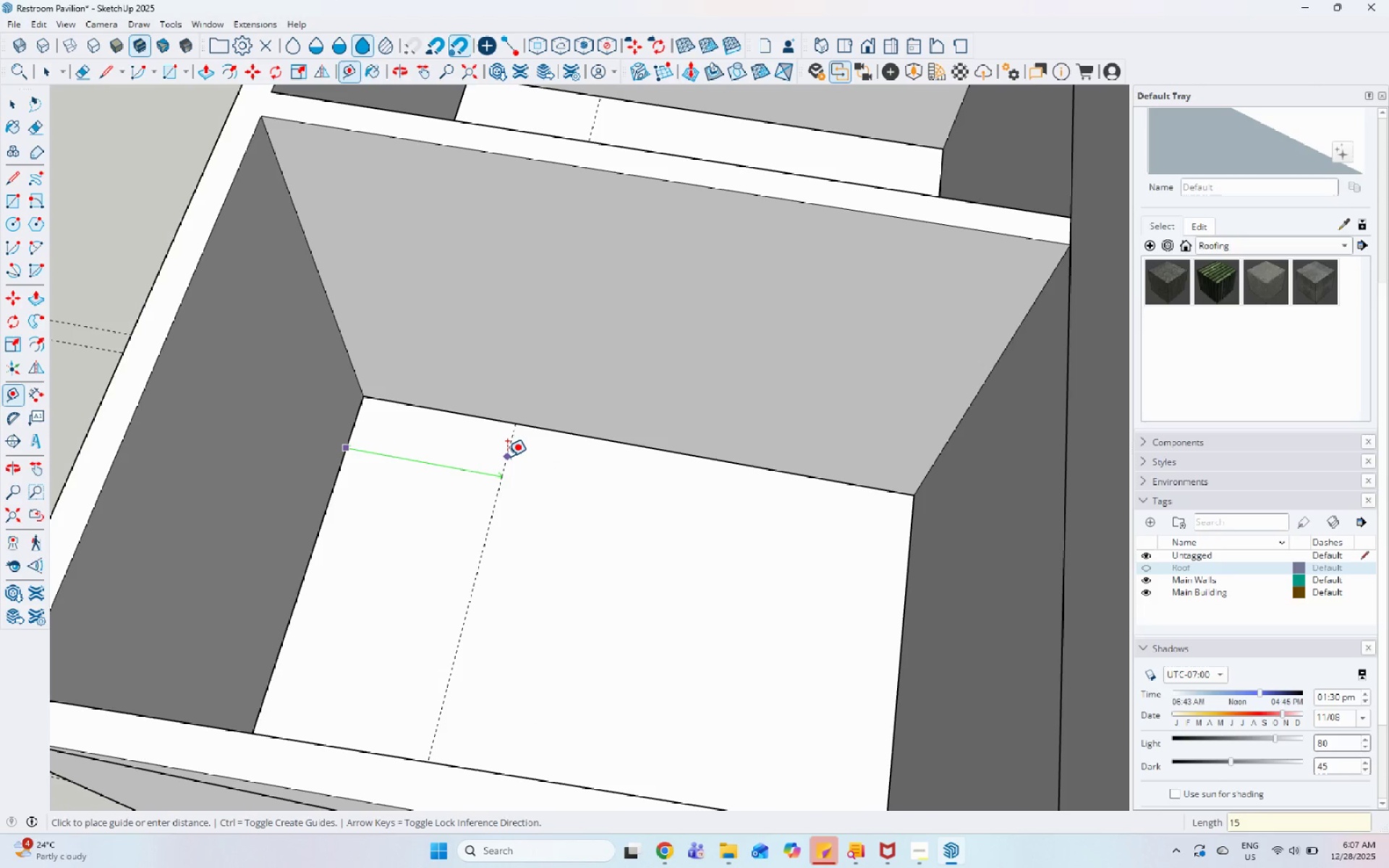 
key(Numpad0)
 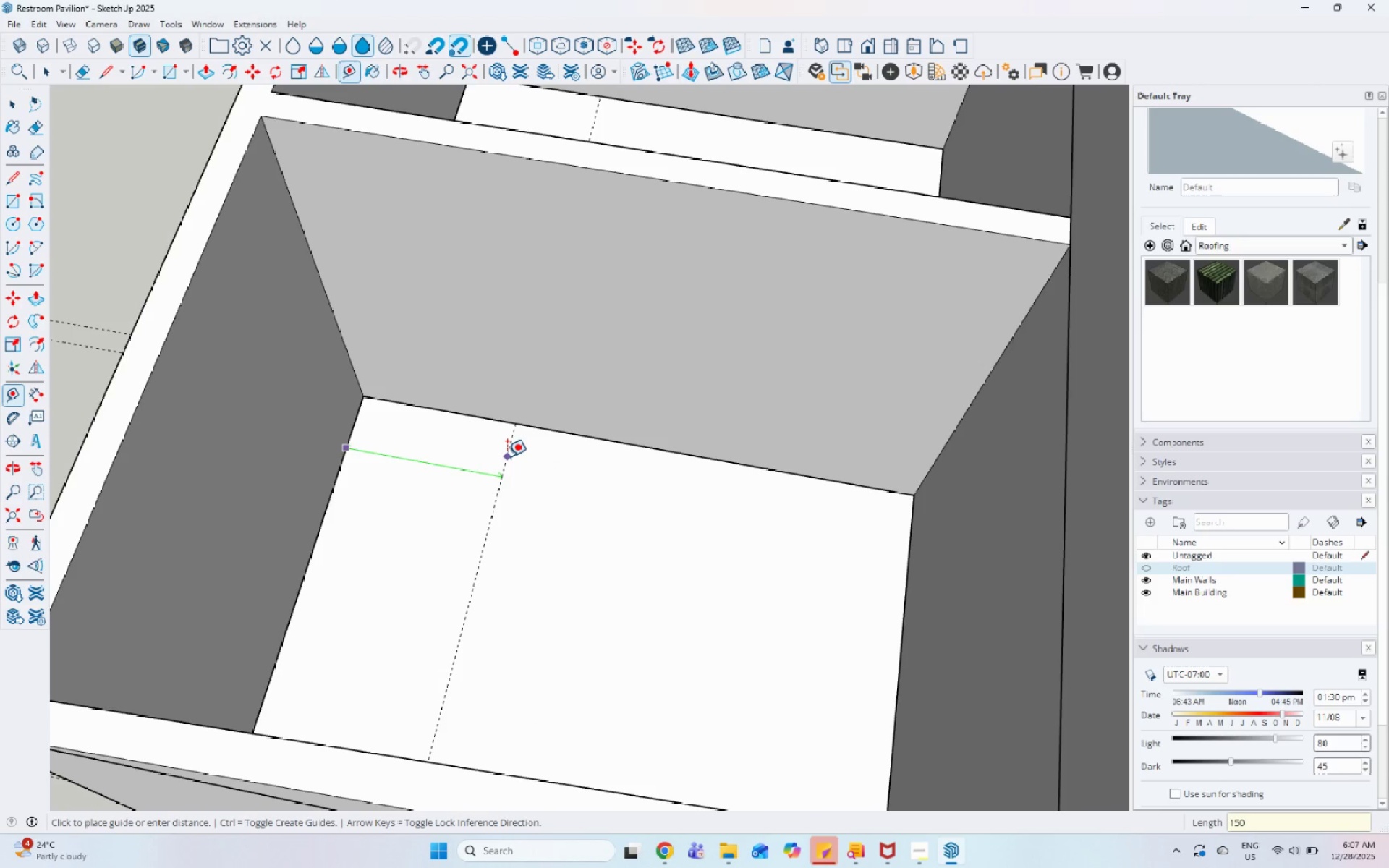 
key(Numpad0)
 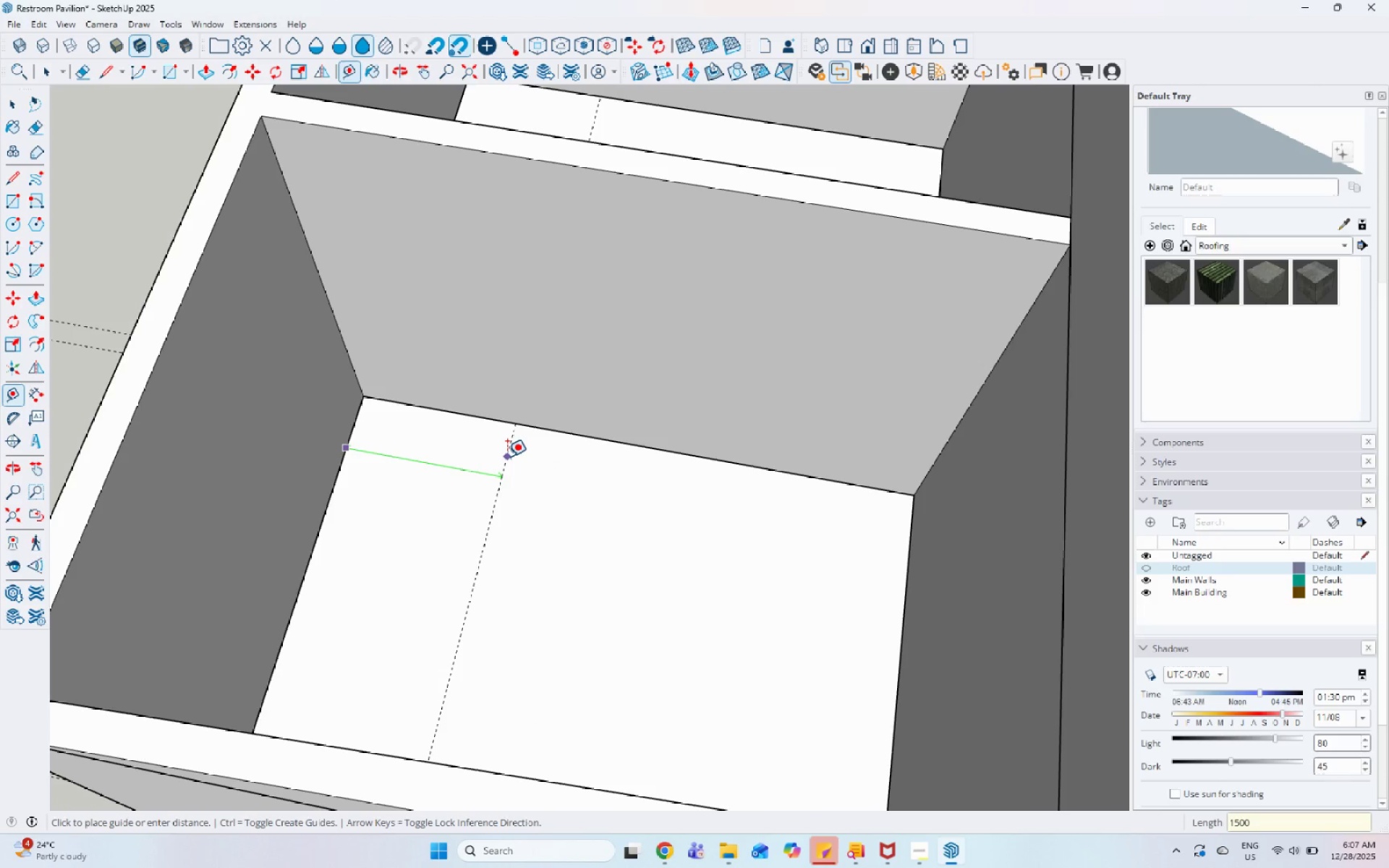 
key(Enter)
 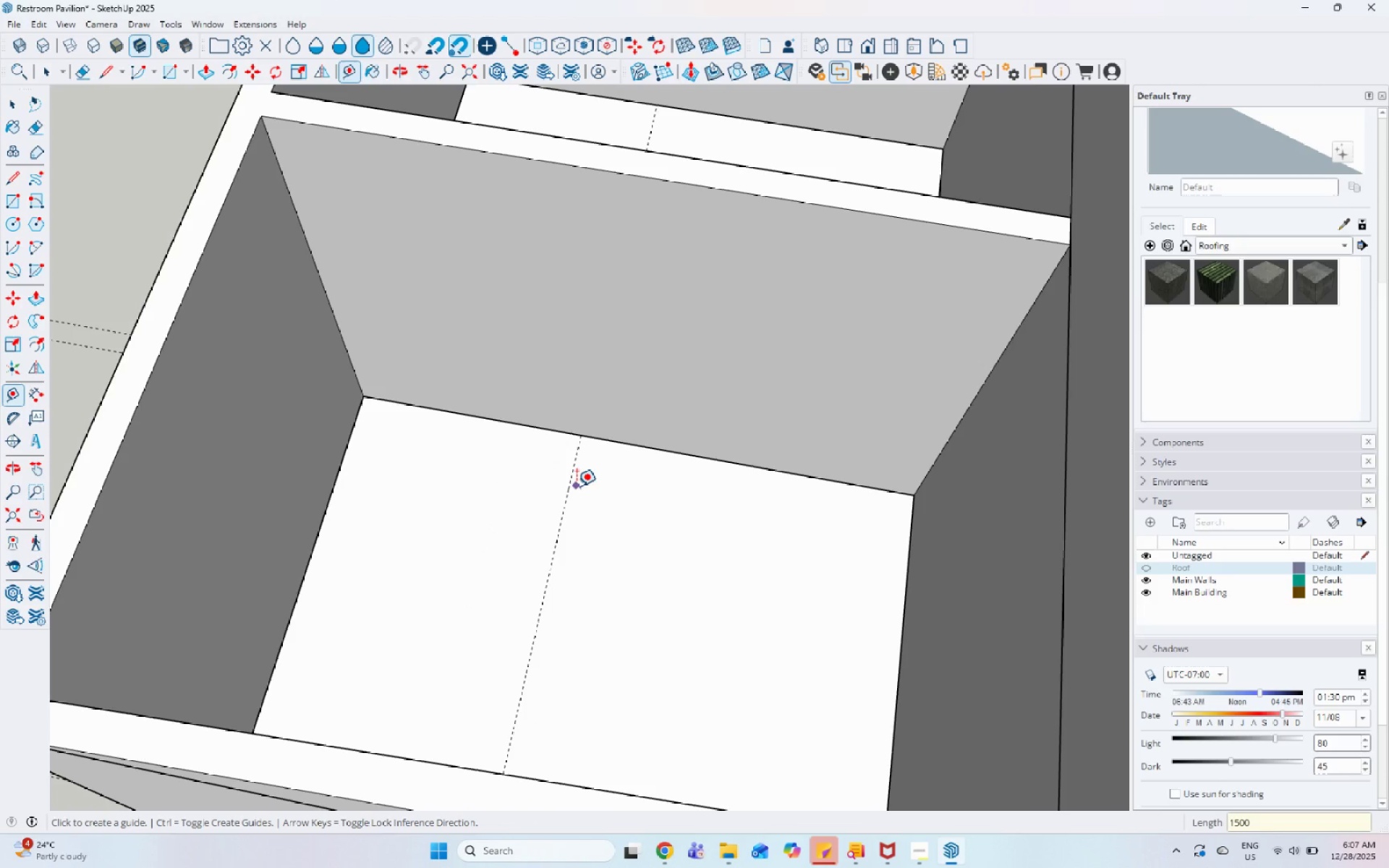 
left_click([566, 482])
 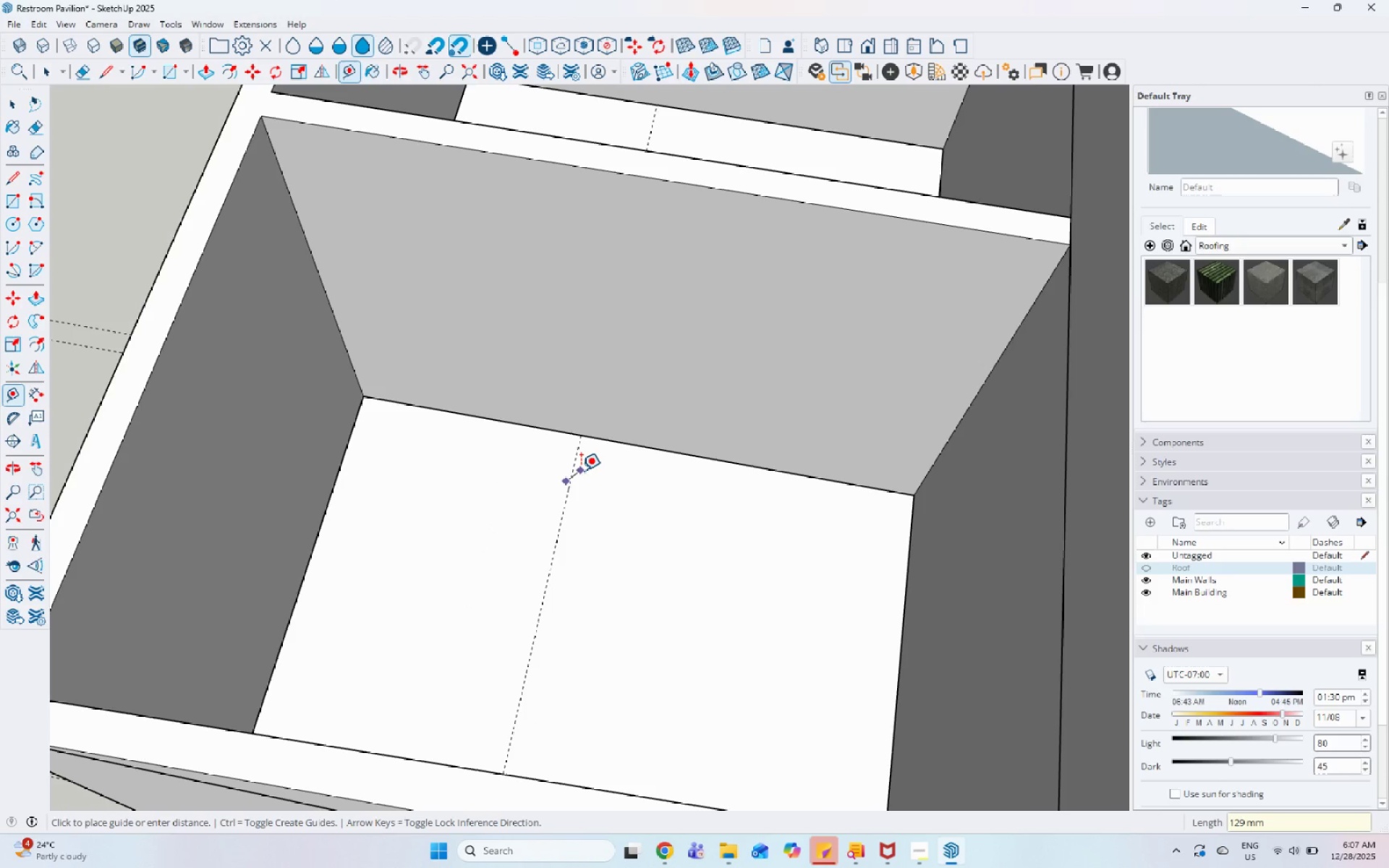 
key(Escape)
 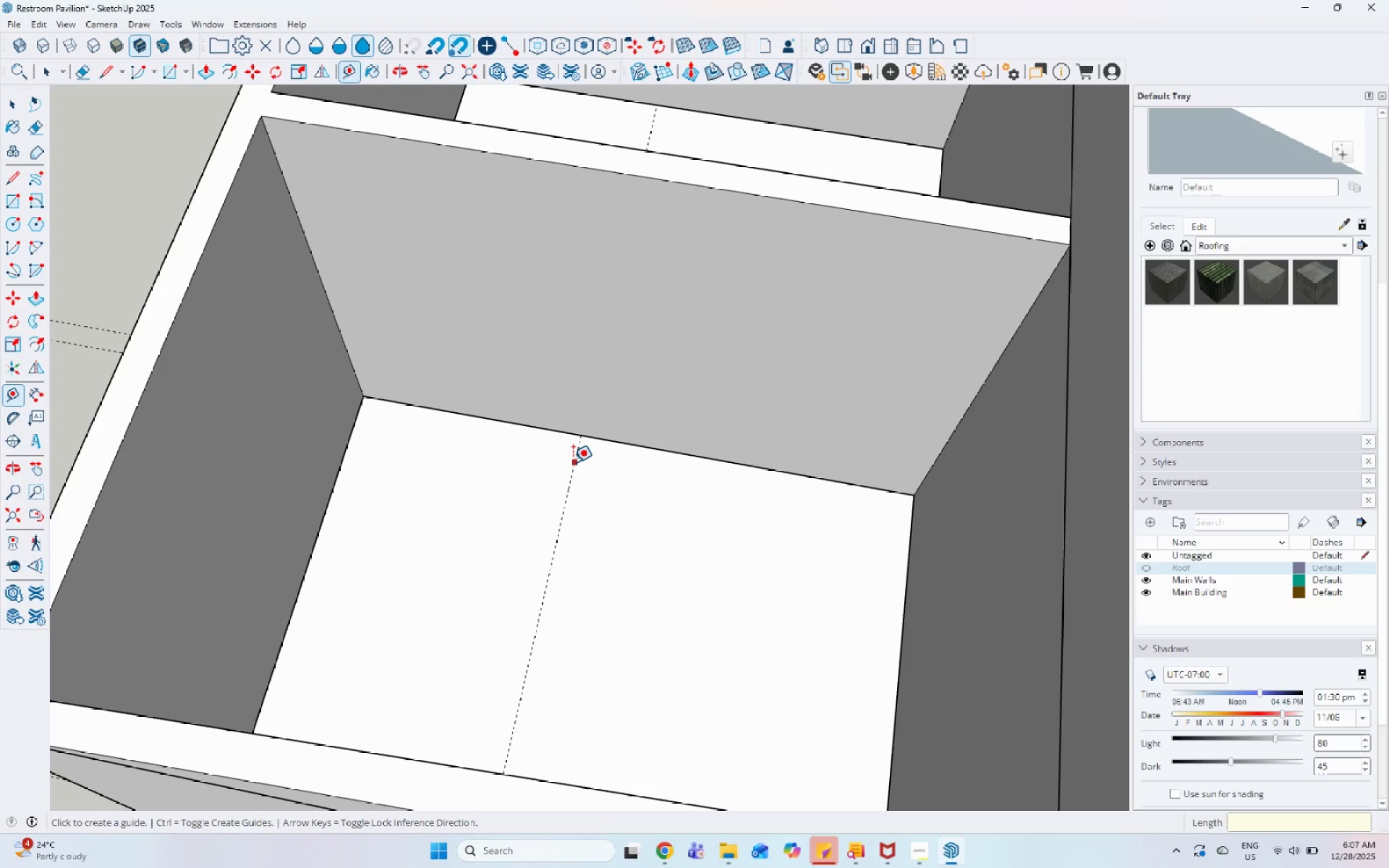 
left_click([573, 462])
 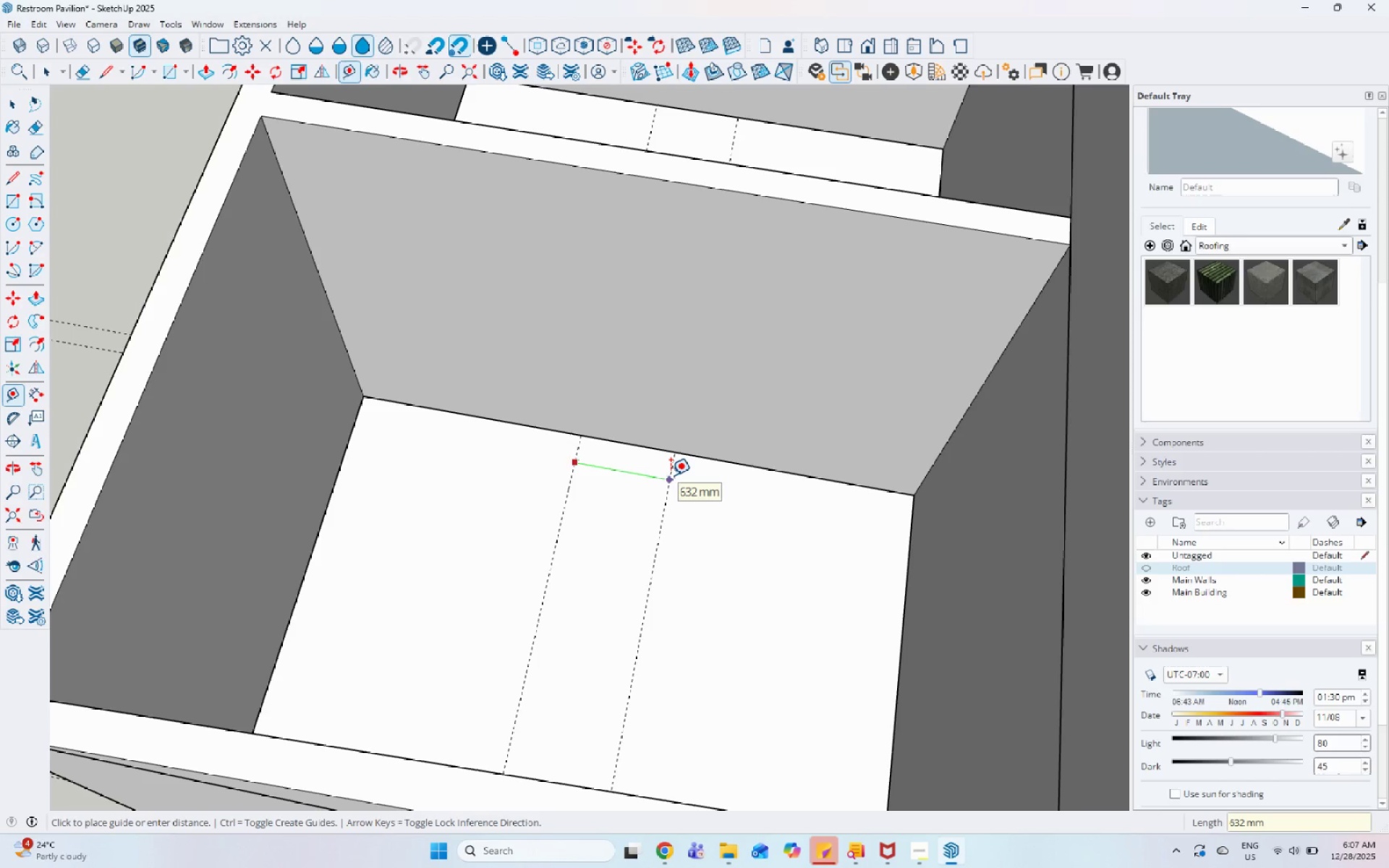 
key(Numpad1)
 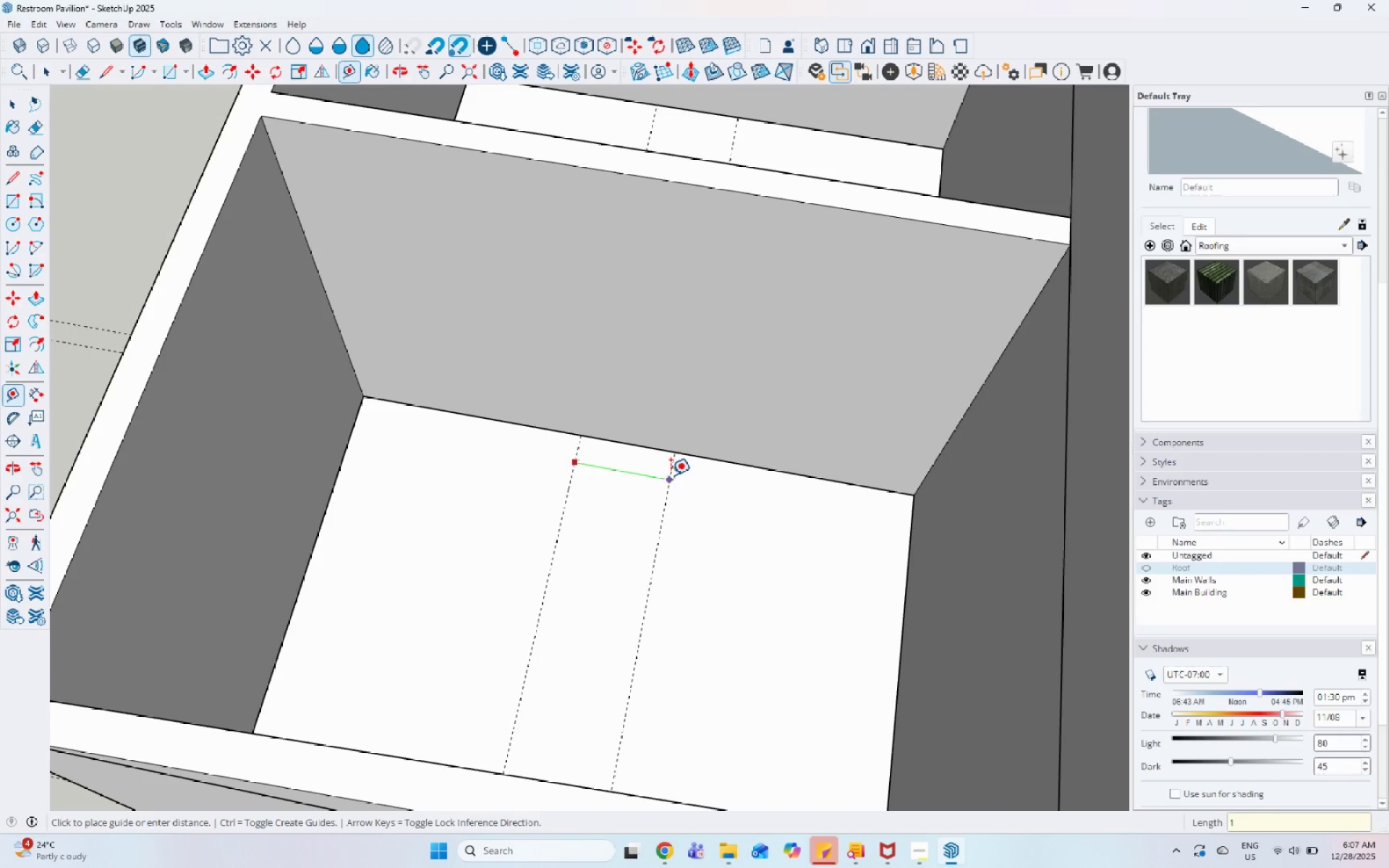 
key(Numpad5)
 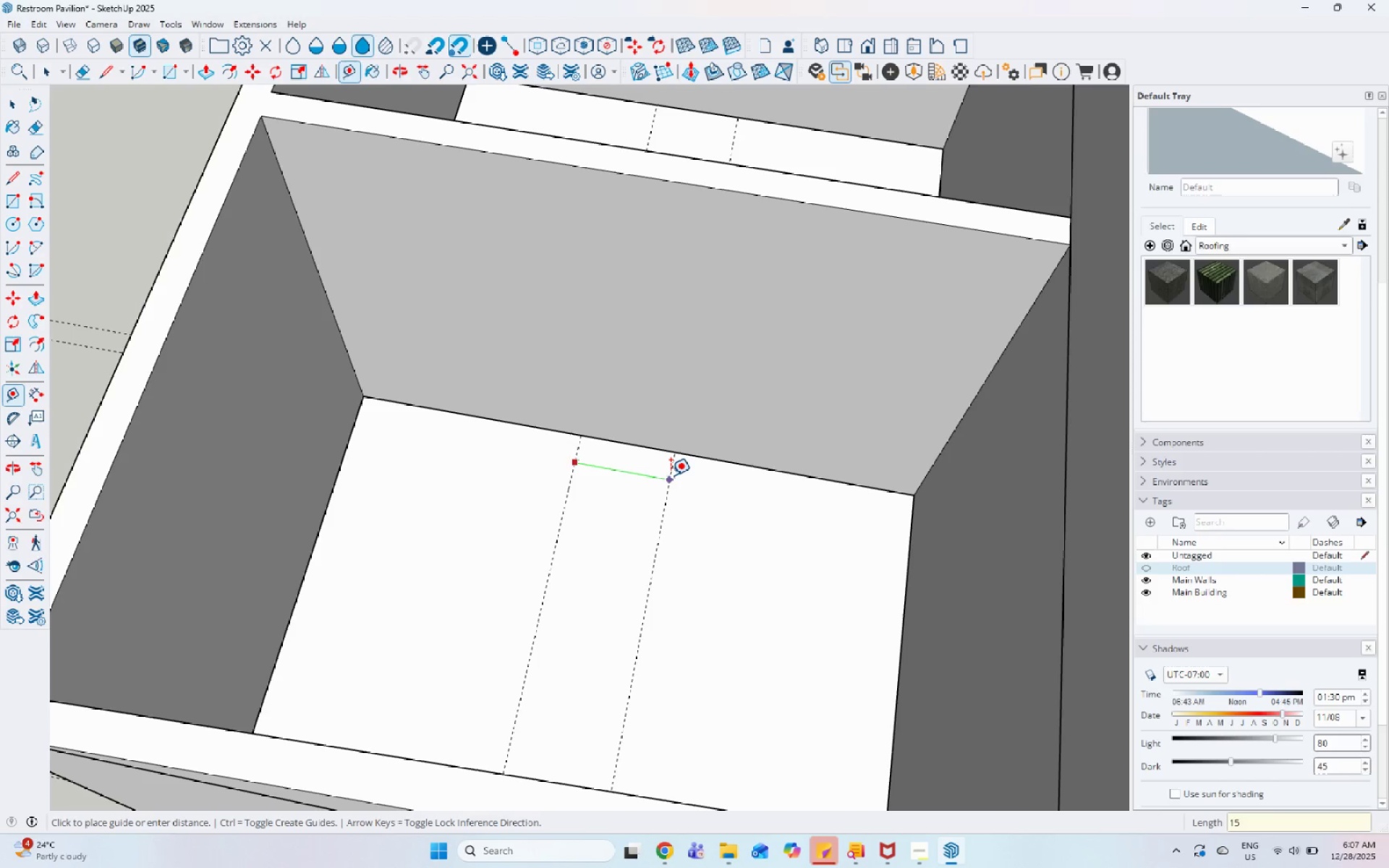 
key(Numpad0)
 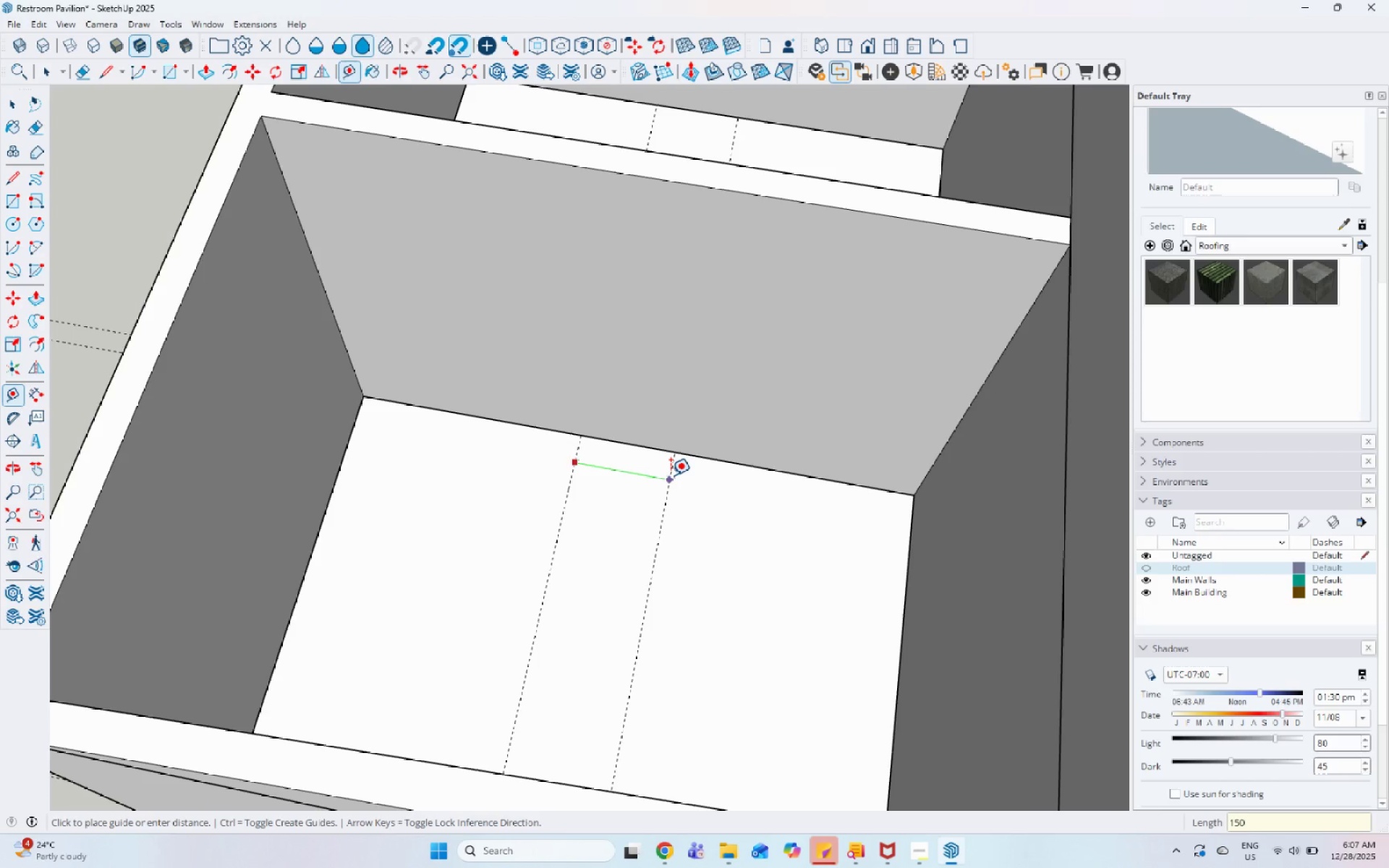 
key(Numpad0)
 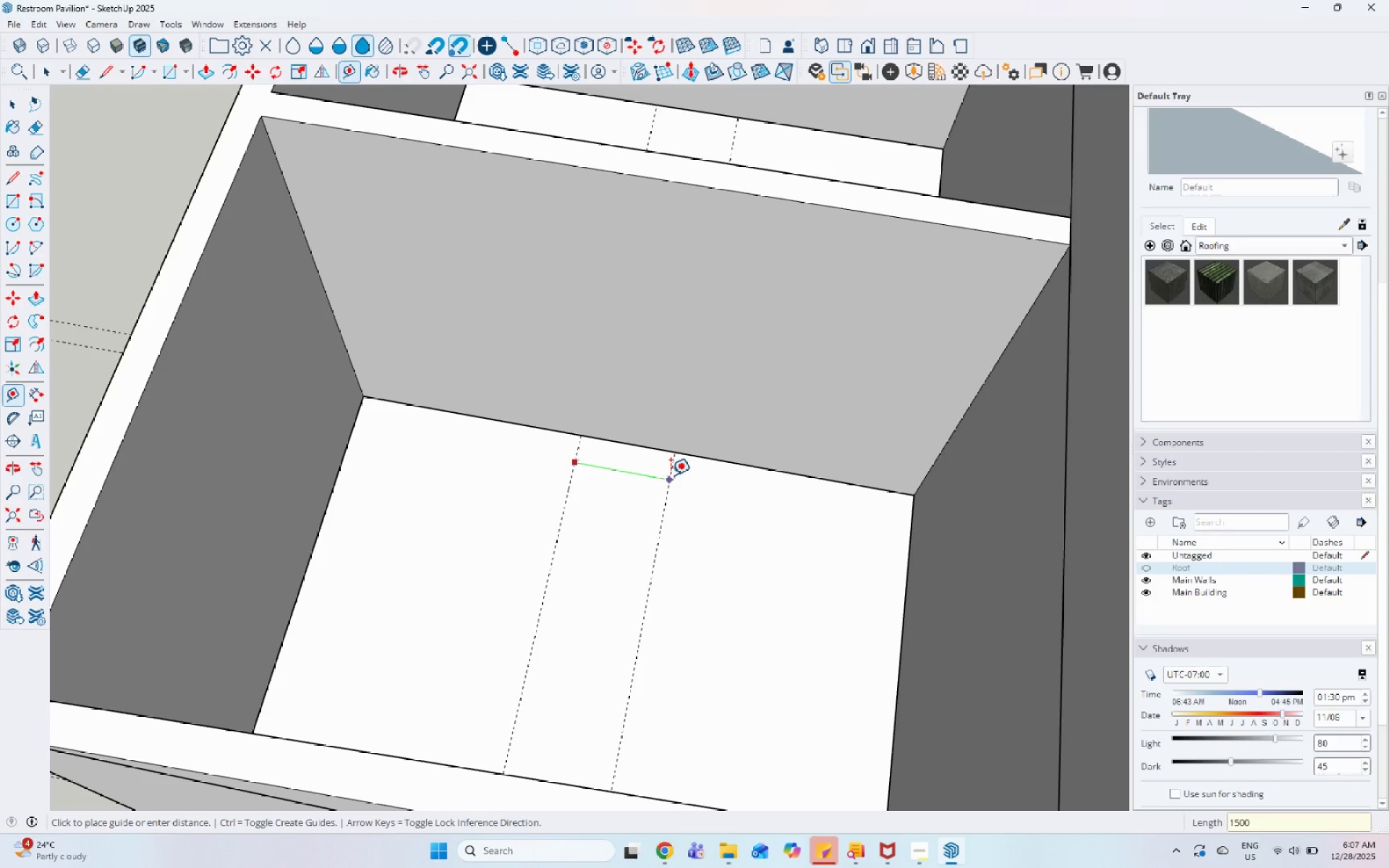 
key(Enter)
 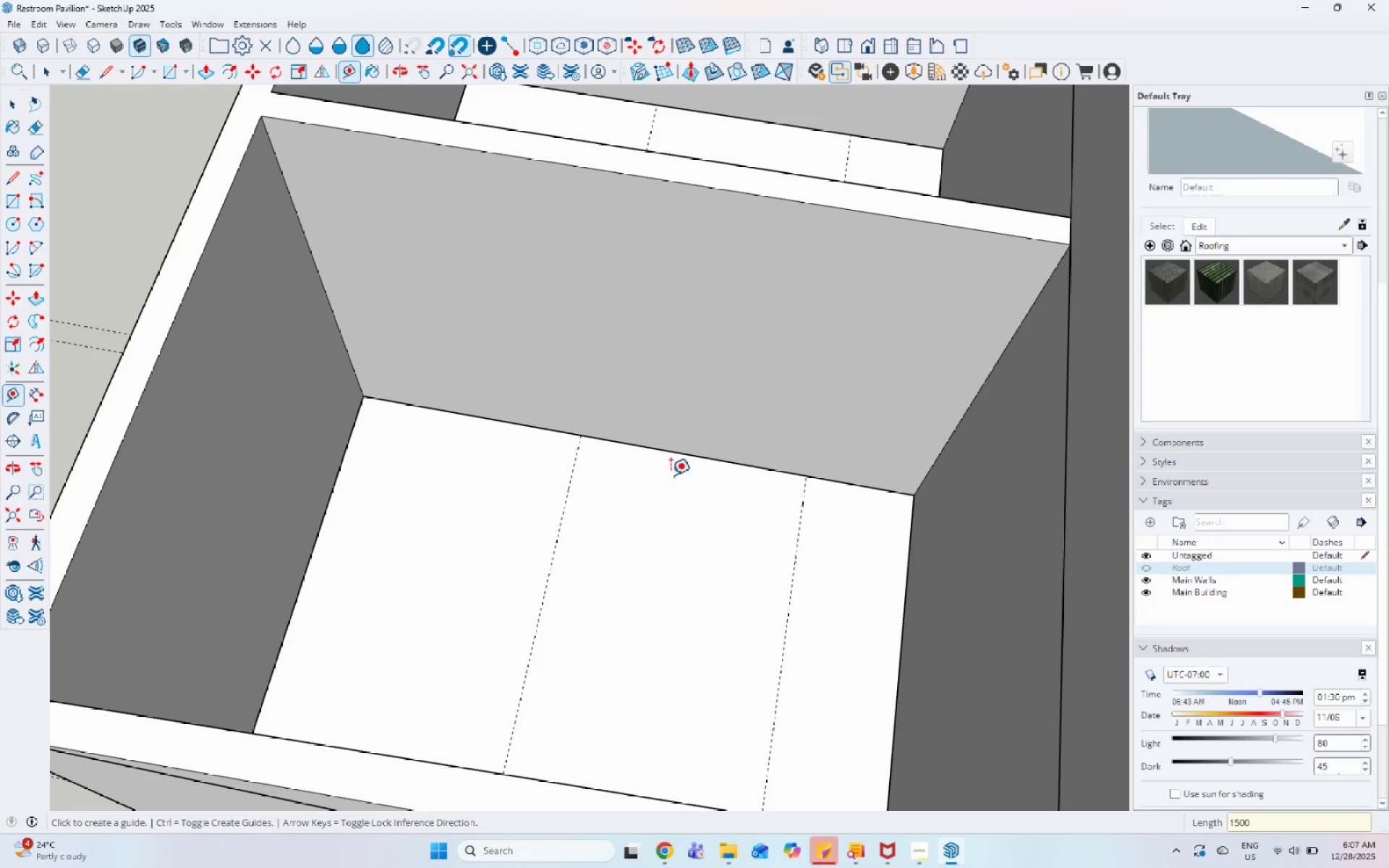 
key(Space)
 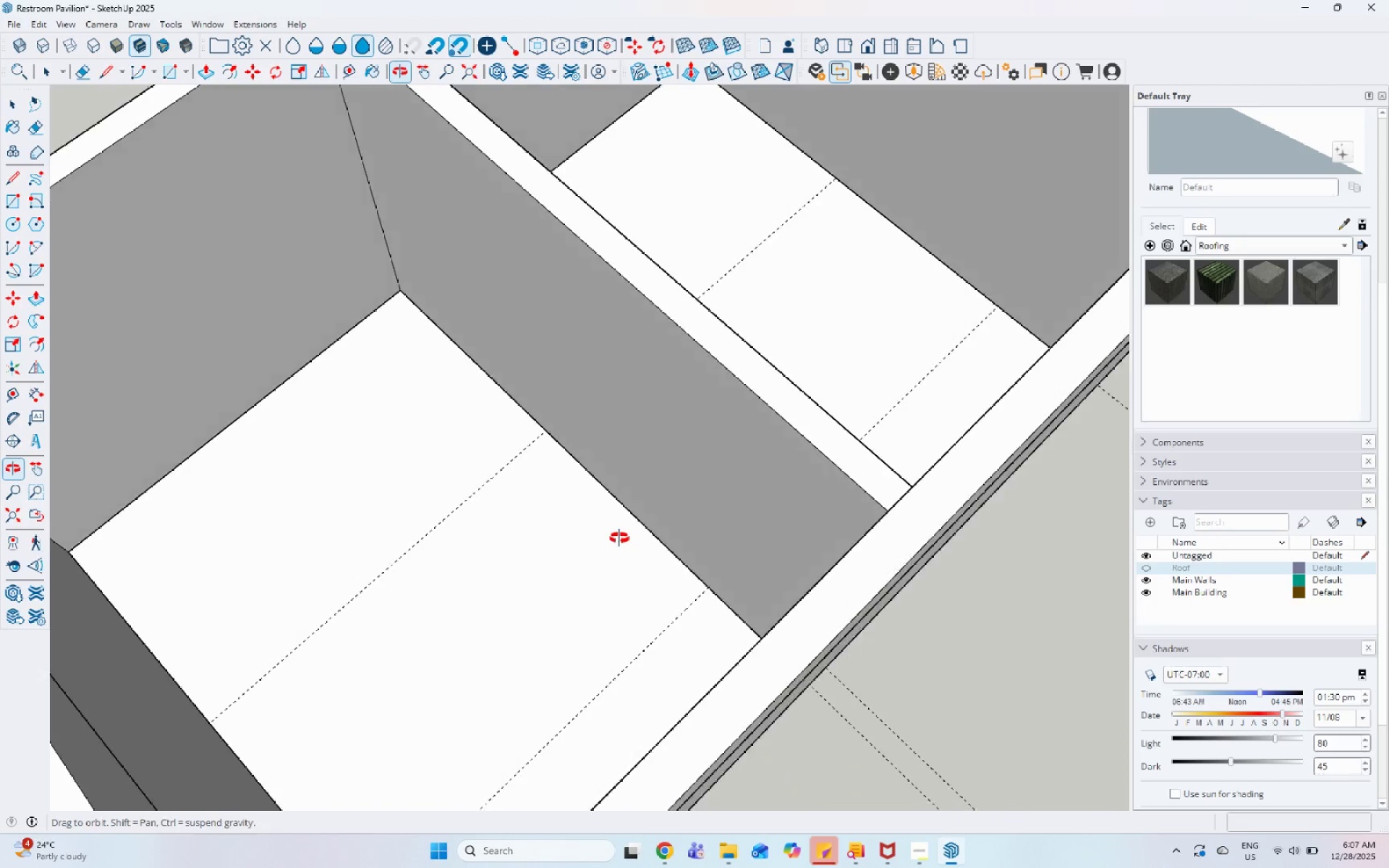 
scroll: coordinate [628, 529], scroll_direction: down, amount: 5.0
 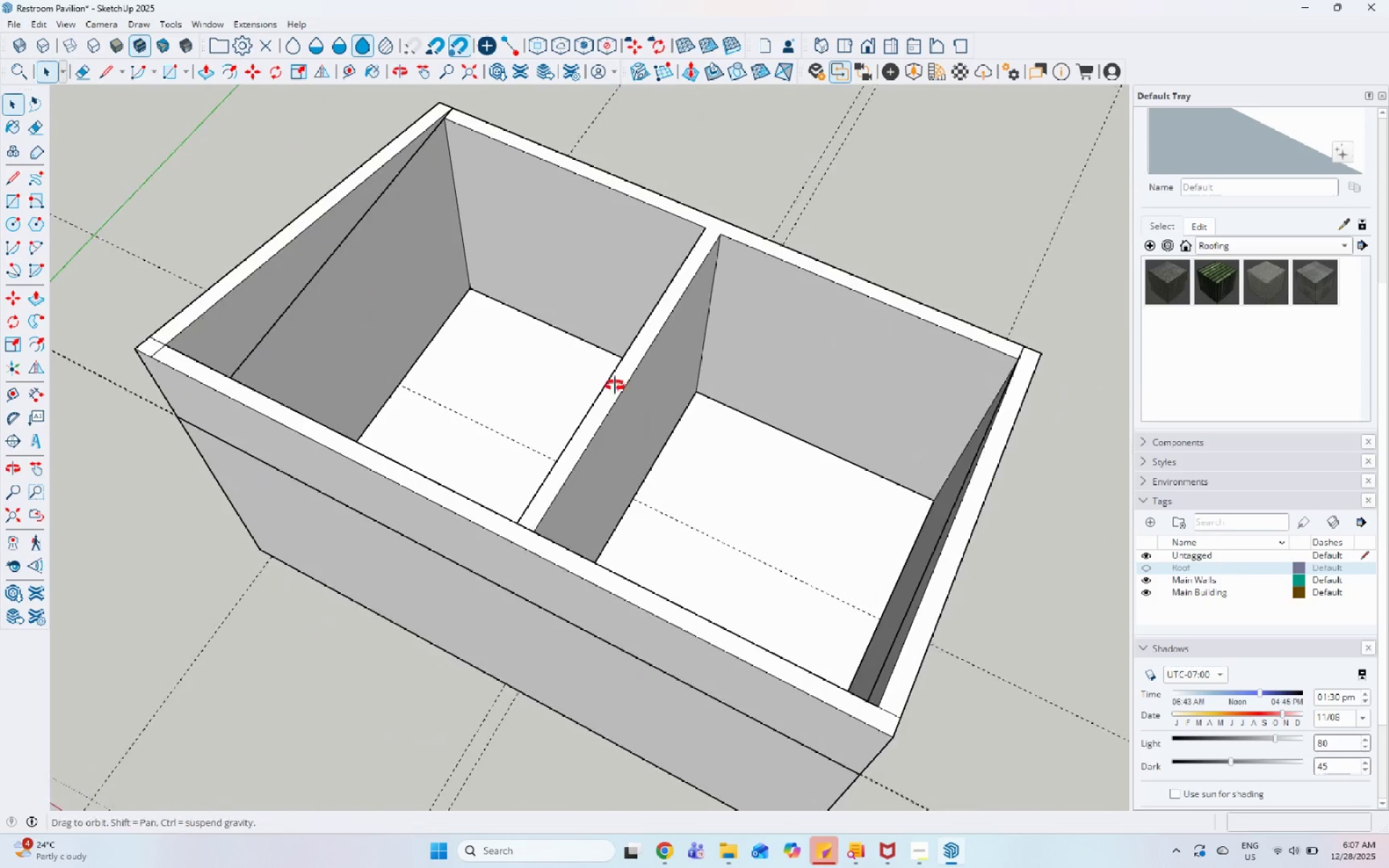 
wait(6.06)
 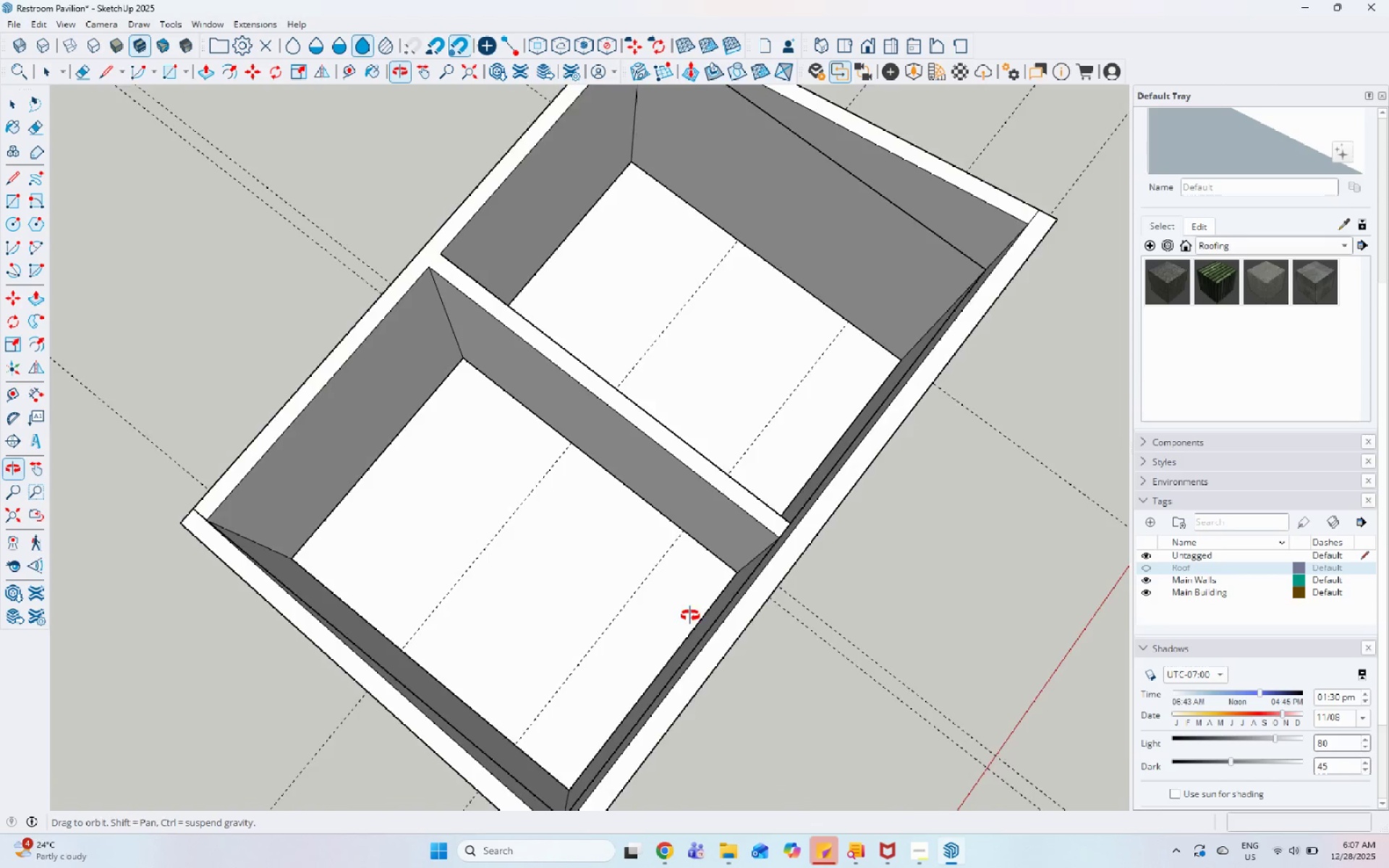 
left_click_drag(start_coordinate=[2, 400], to_coordinate=[10, 399])
 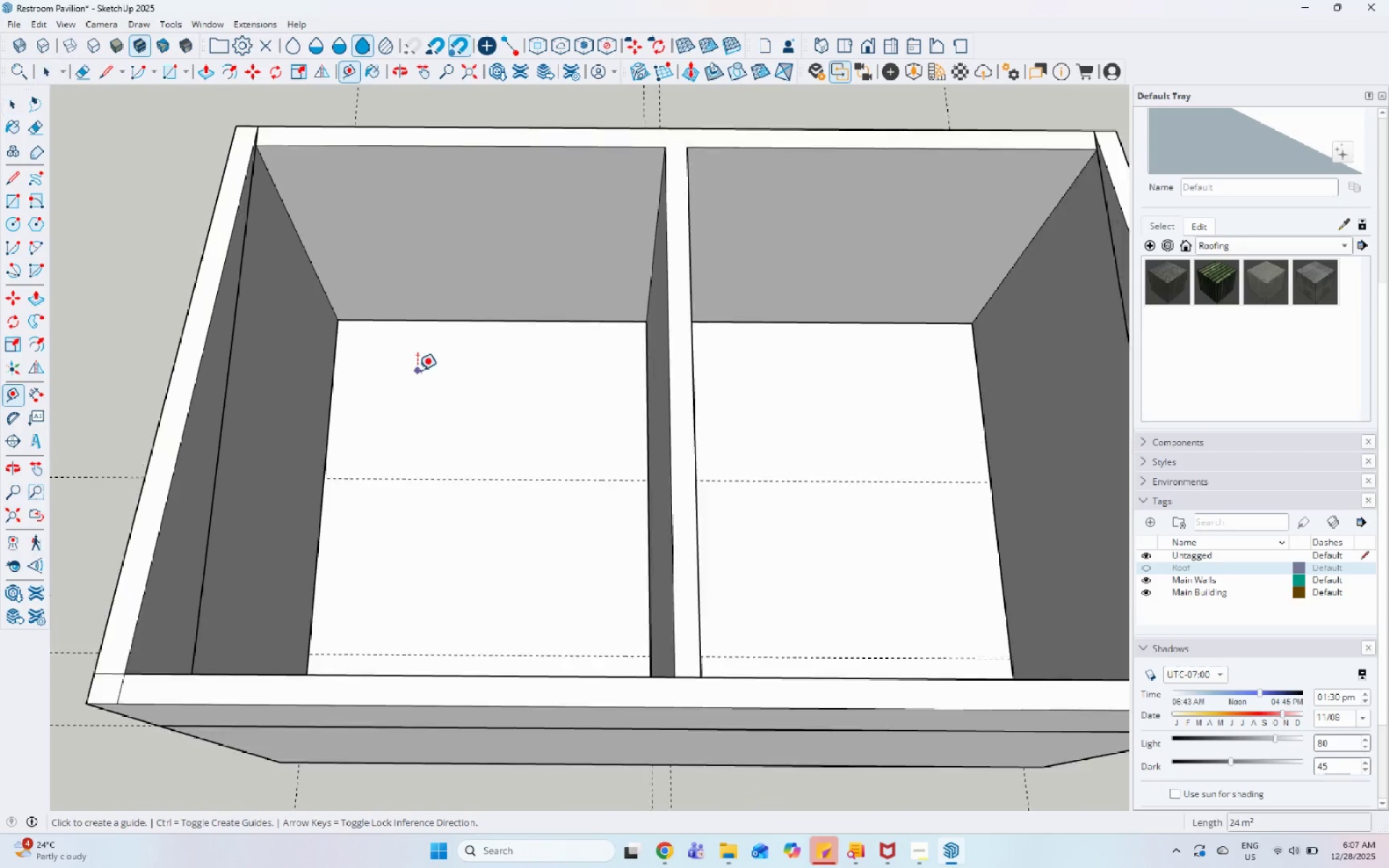 
scroll: coordinate [417, 370], scroll_direction: up, amount: 5.0
 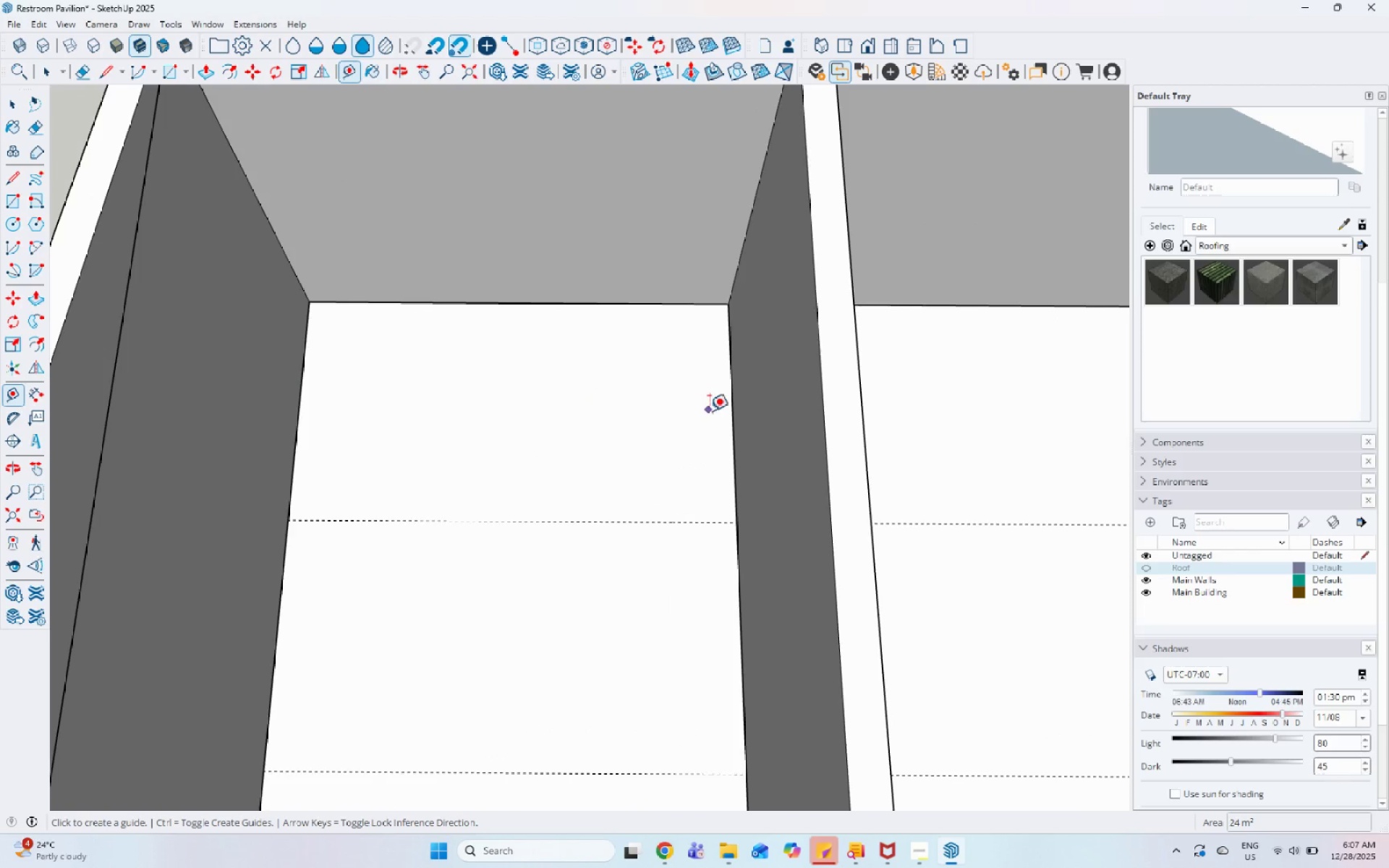 
left_click_drag(start_coordinate=[730, 412], to_coordinate=[724, 412])
 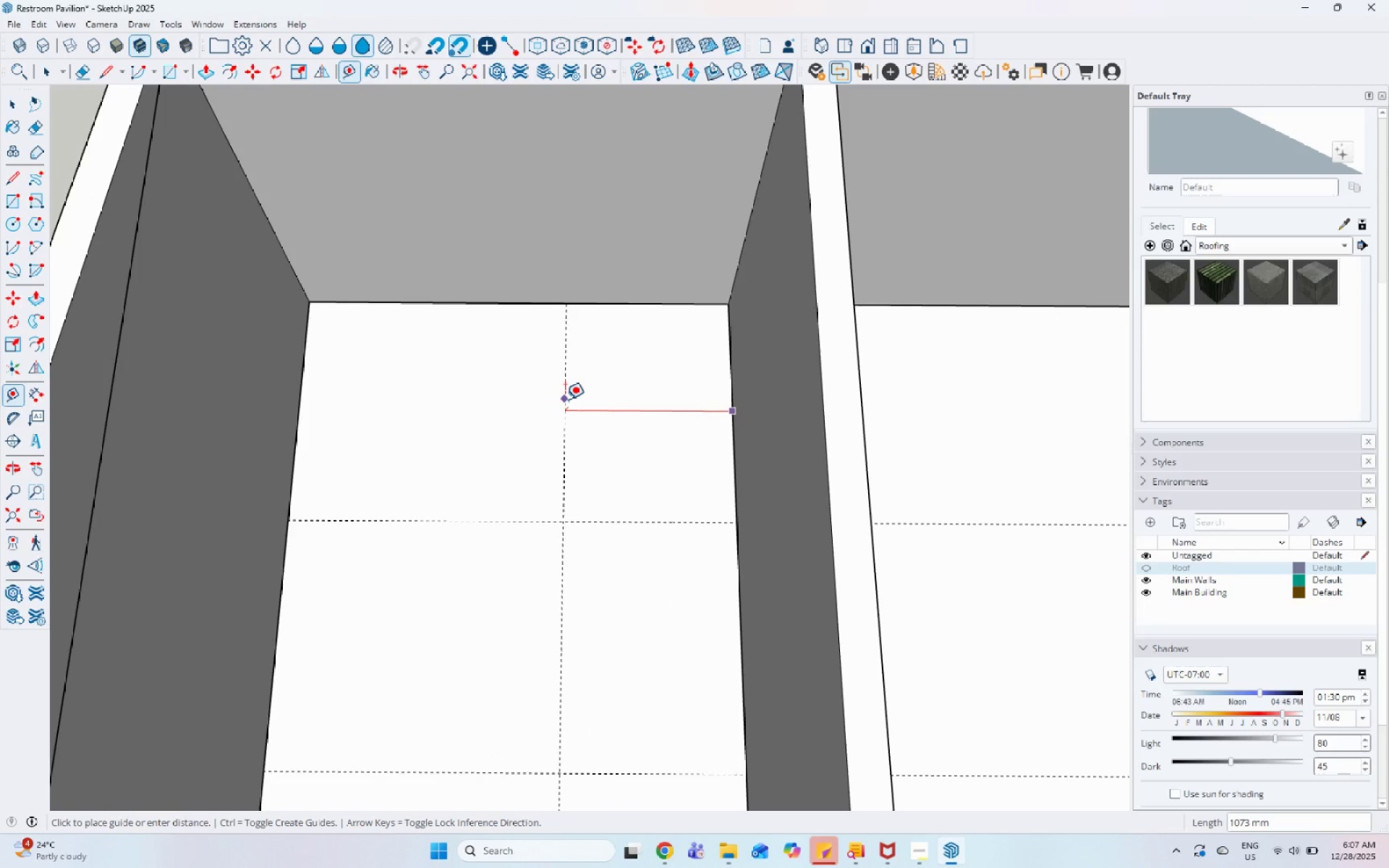 
key(Numpad1)
 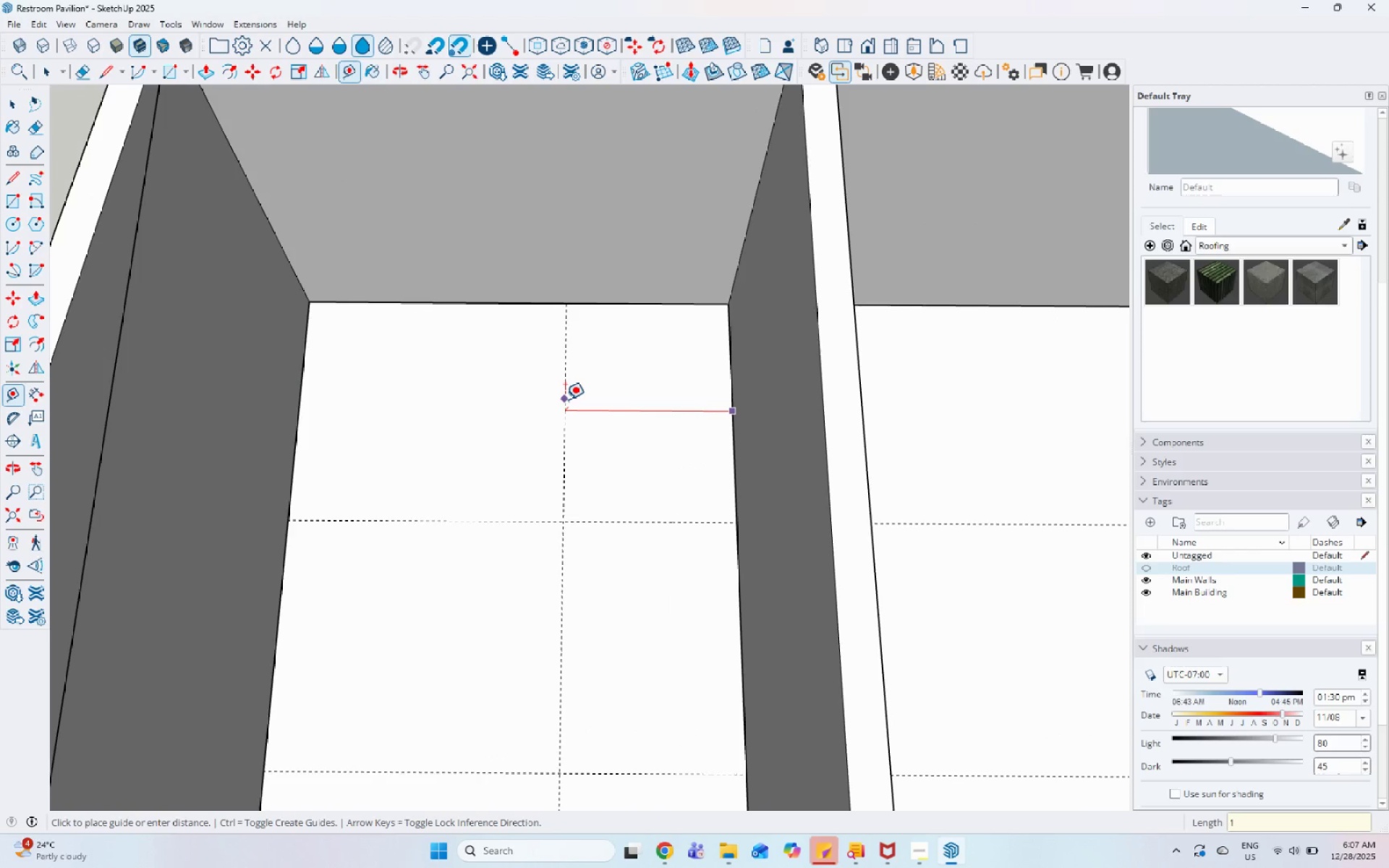 
key(Numpad8)
 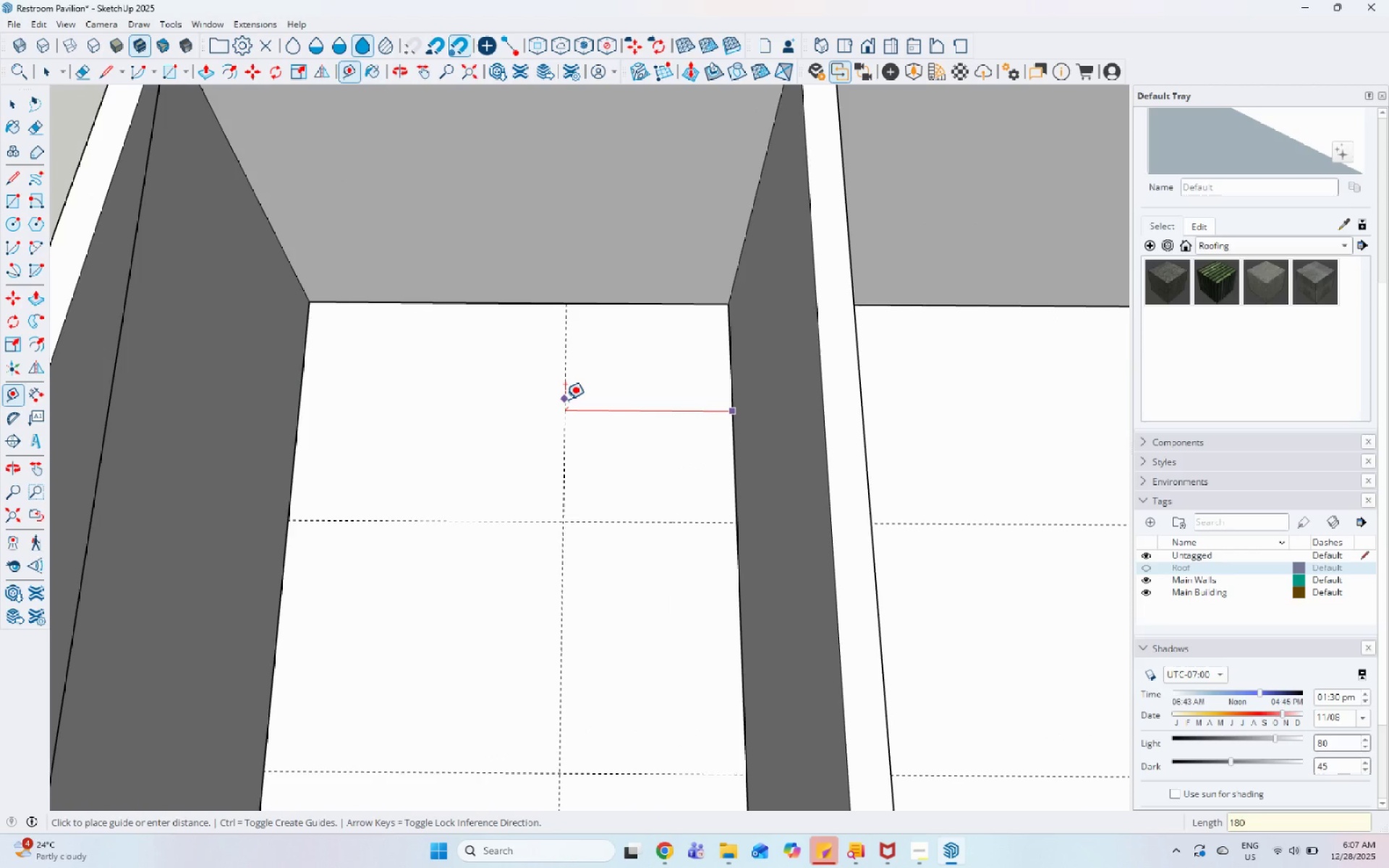 
key(Numpad0)
 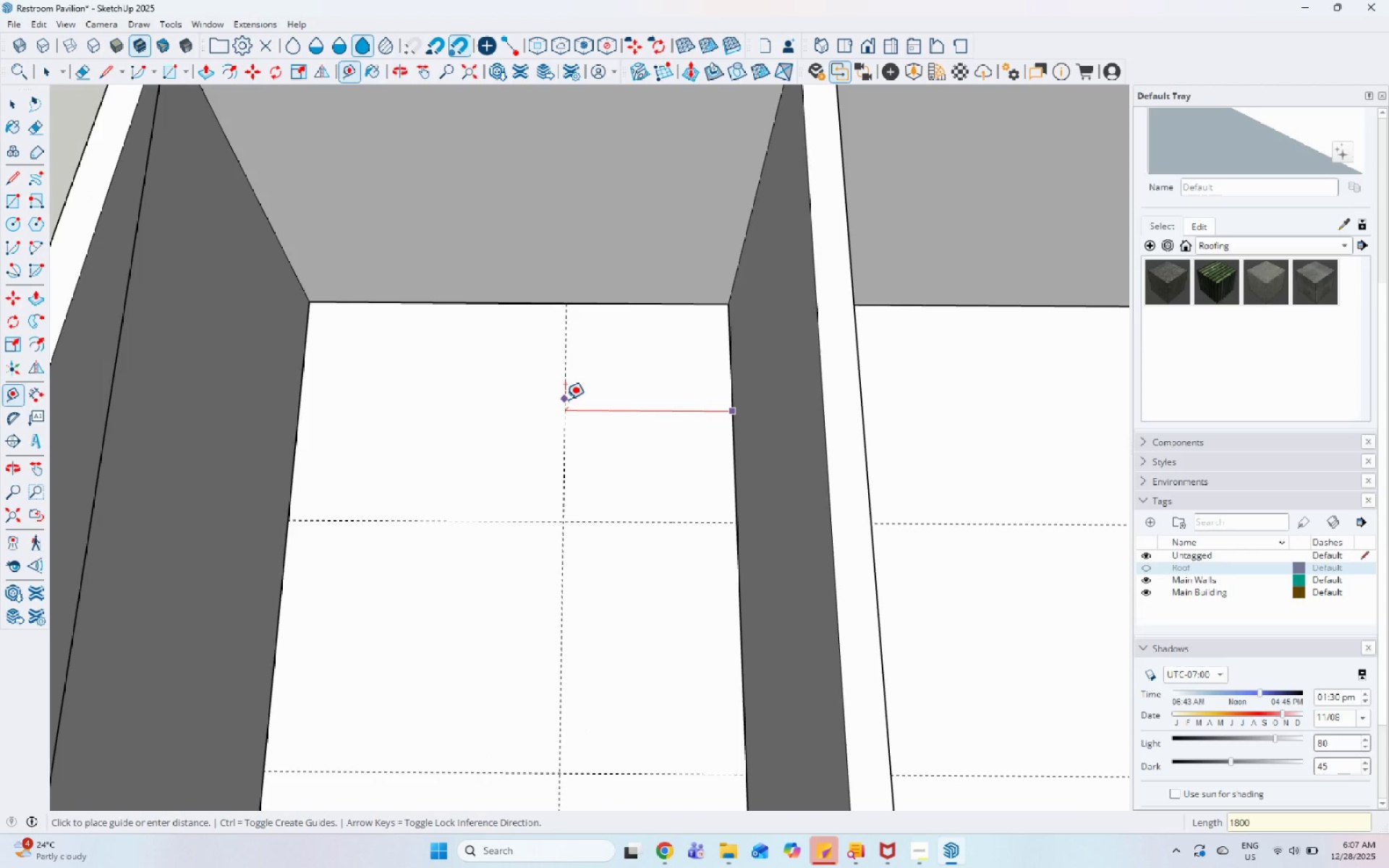 
key(Numpad0)
 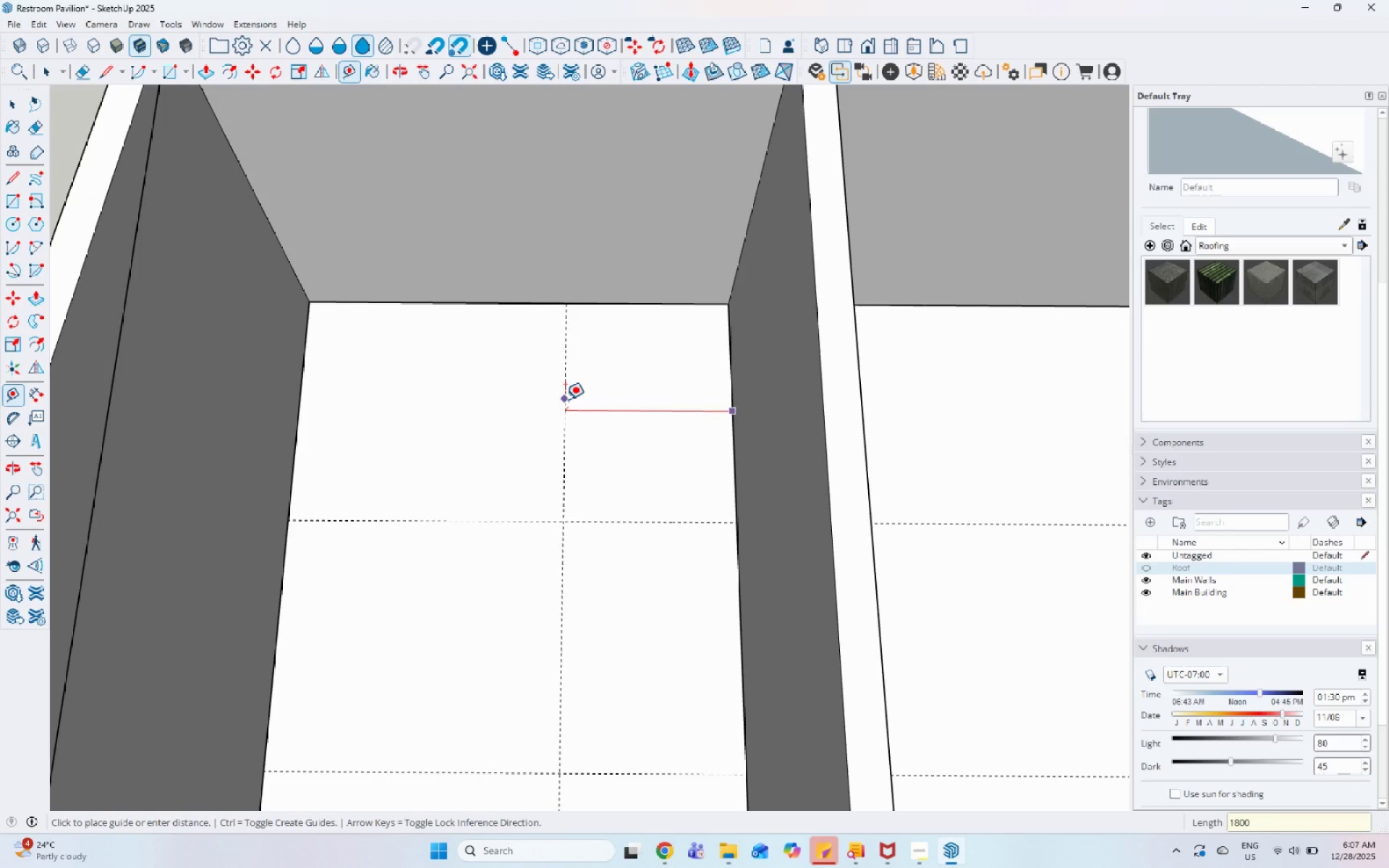 
key(Enter)
 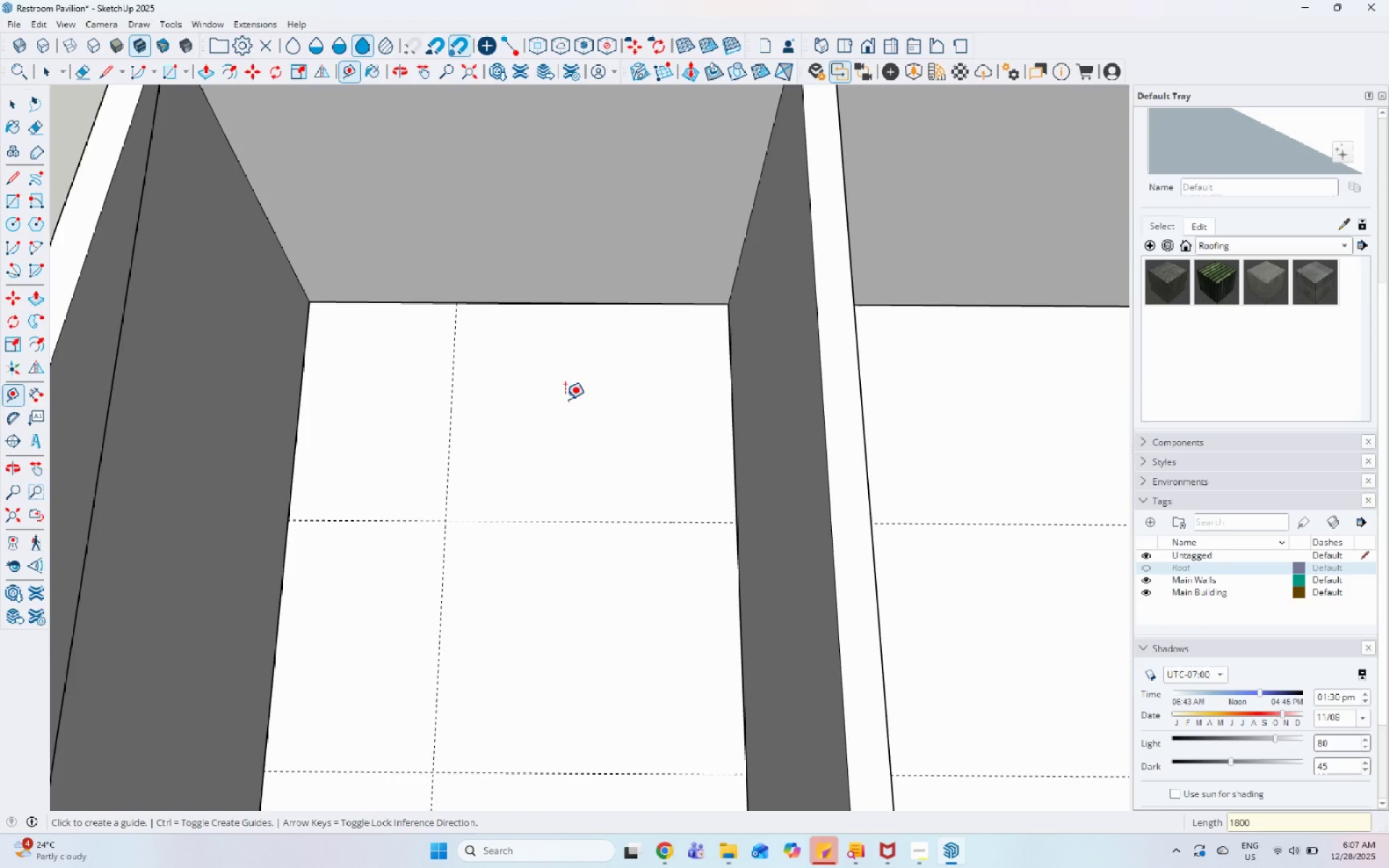 
scroll: coordinate [577, 396], scroll_direction: down, amount: 6.0
 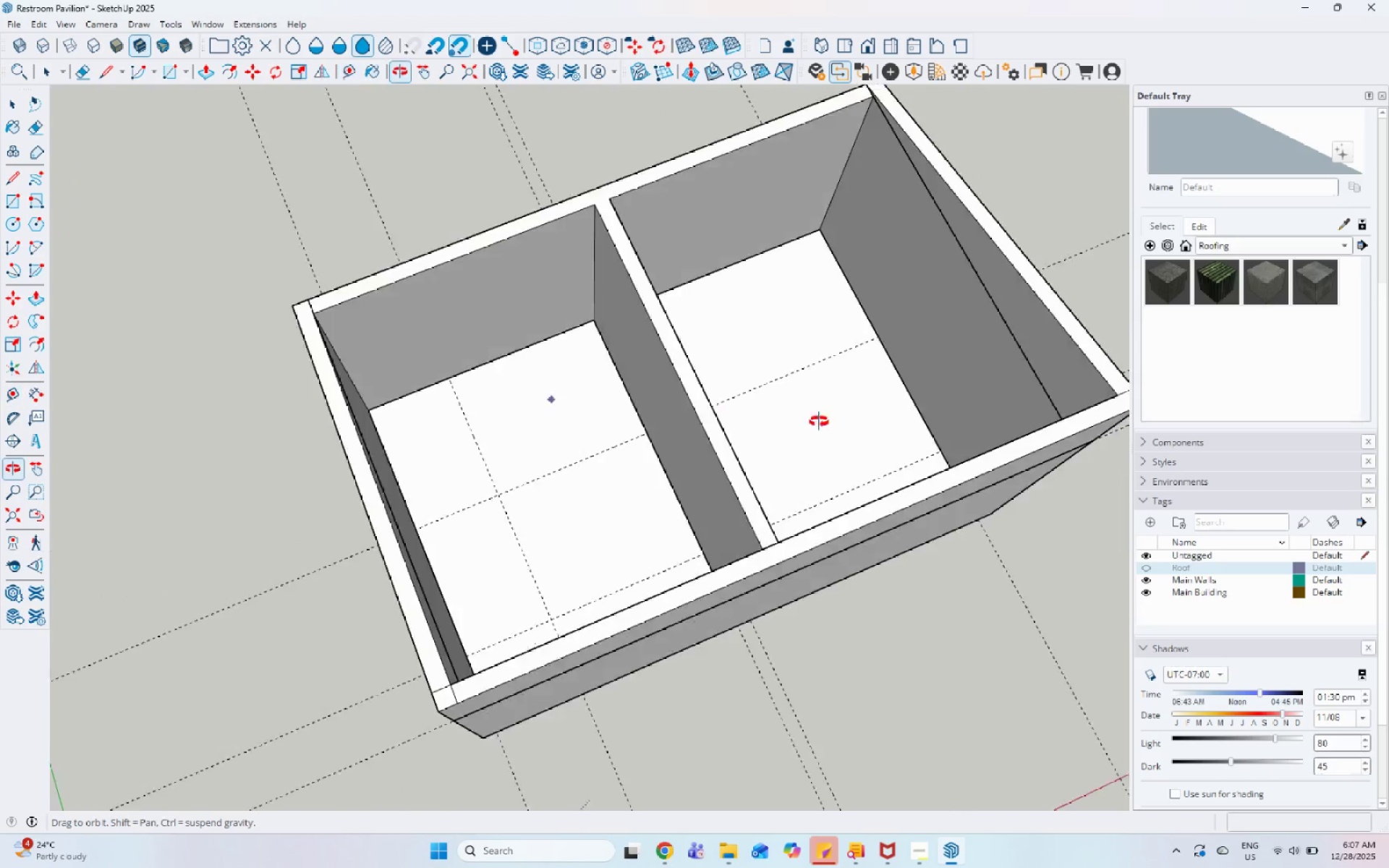 
key(Space)
 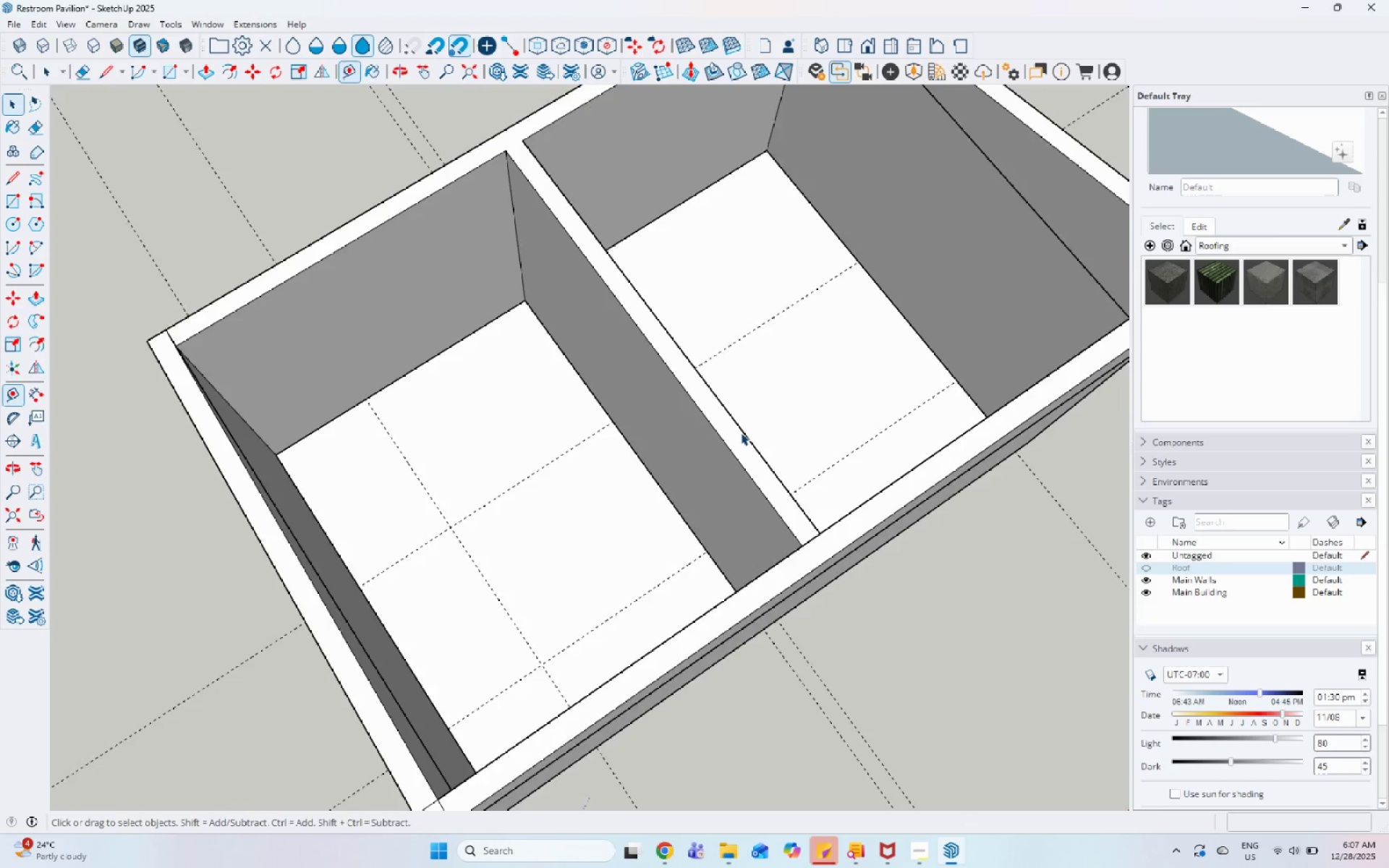 
scroll: coordinate [741, 433], scroll_direction: up, amount: 5.0
 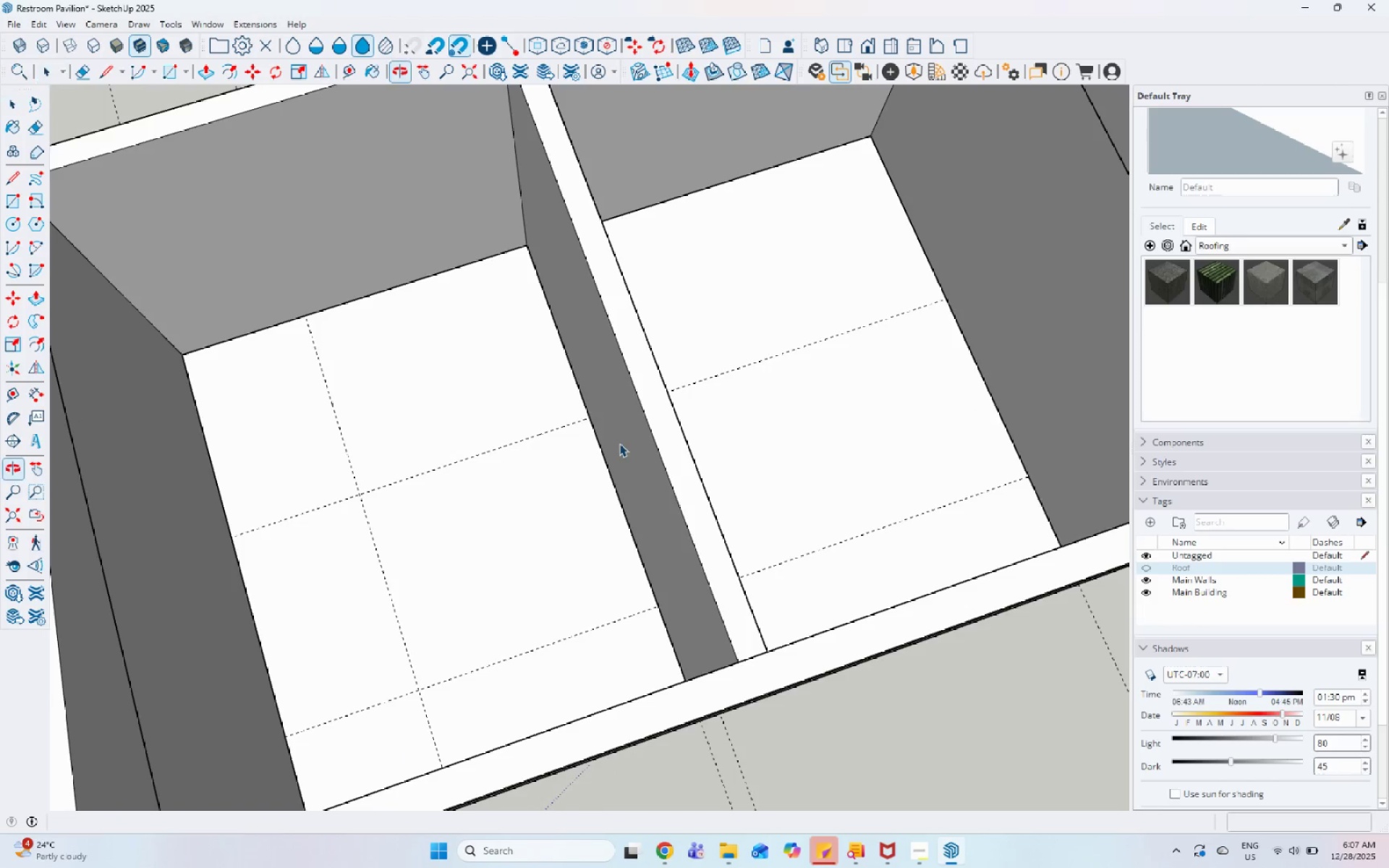 
scroll: coordinate [616, 444], scroll_direction: down, amount: 6.0
 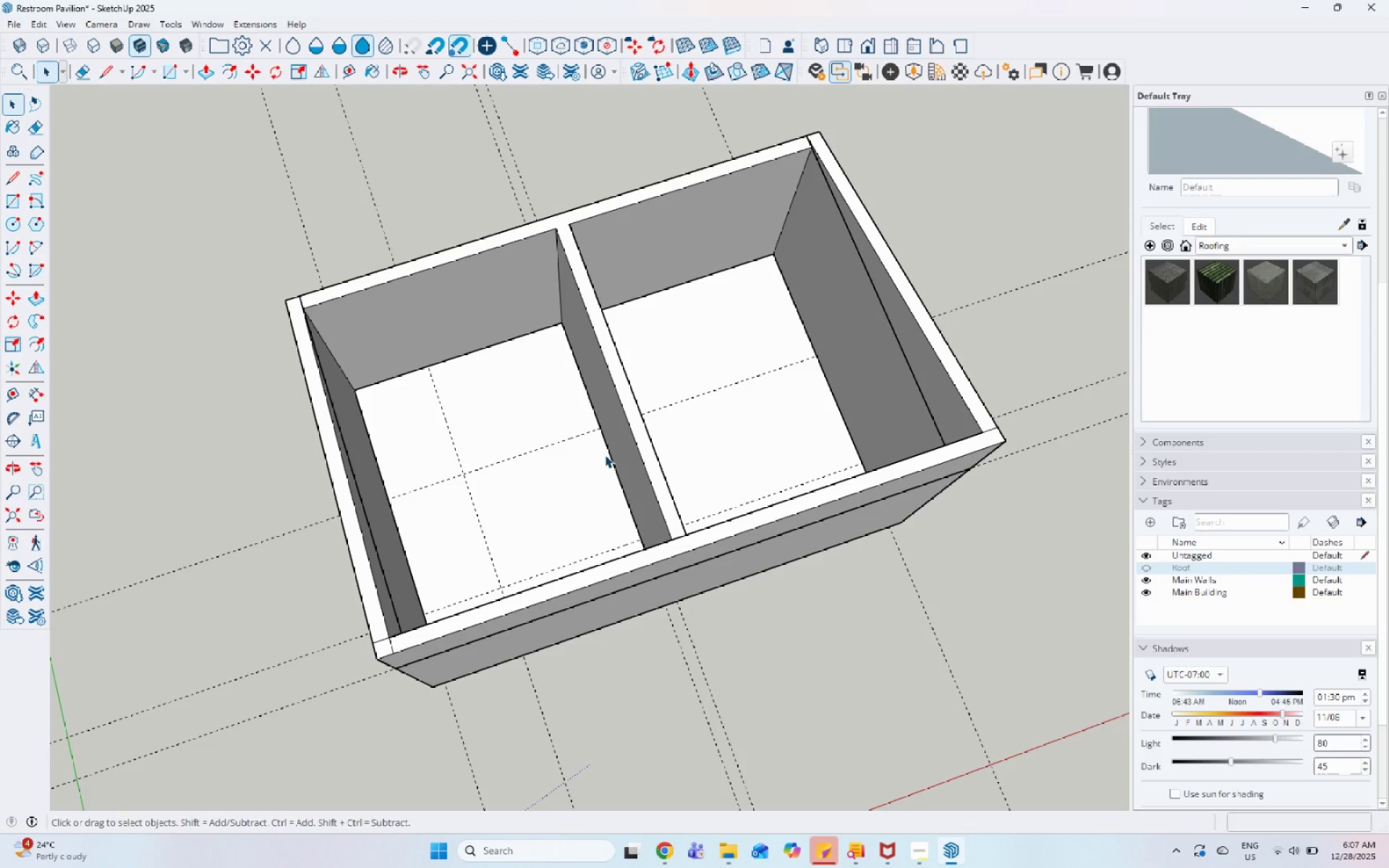 
wait(12.67)
 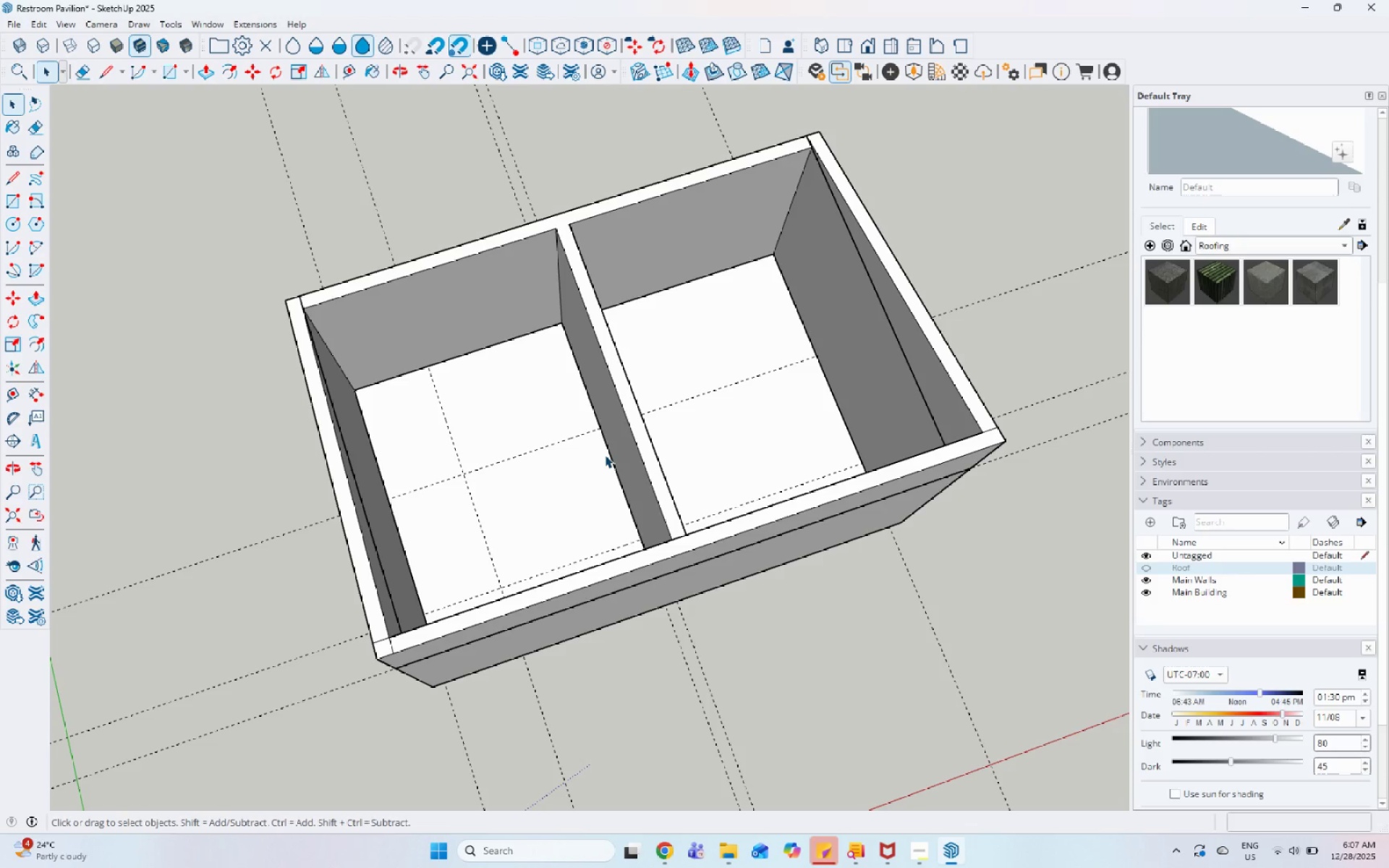 
scroll: coordinate [584, 449], scroll_direction: up, amount: 3.0
 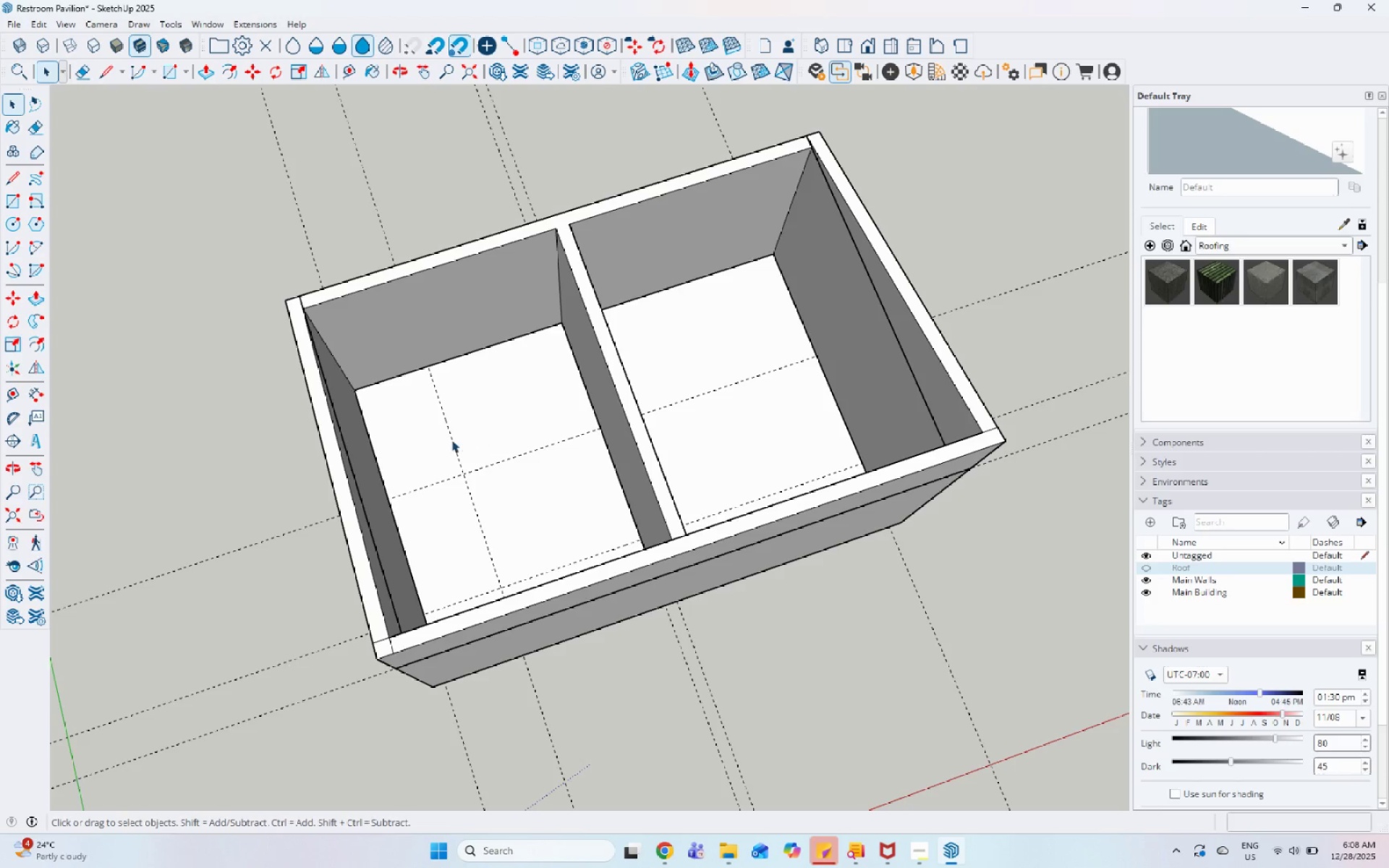 
left_click([451, 440])
 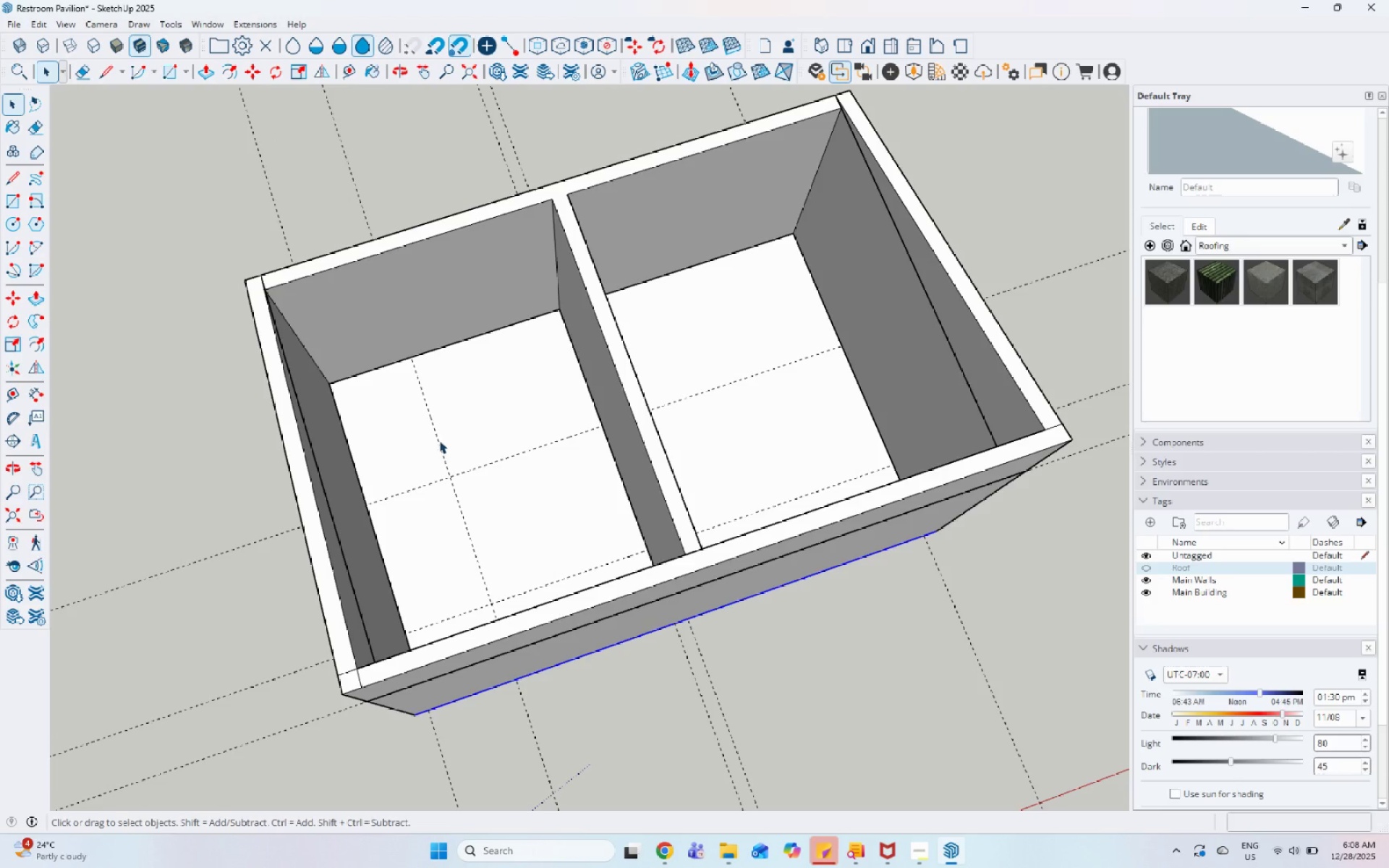 
left_click([436, 441])
 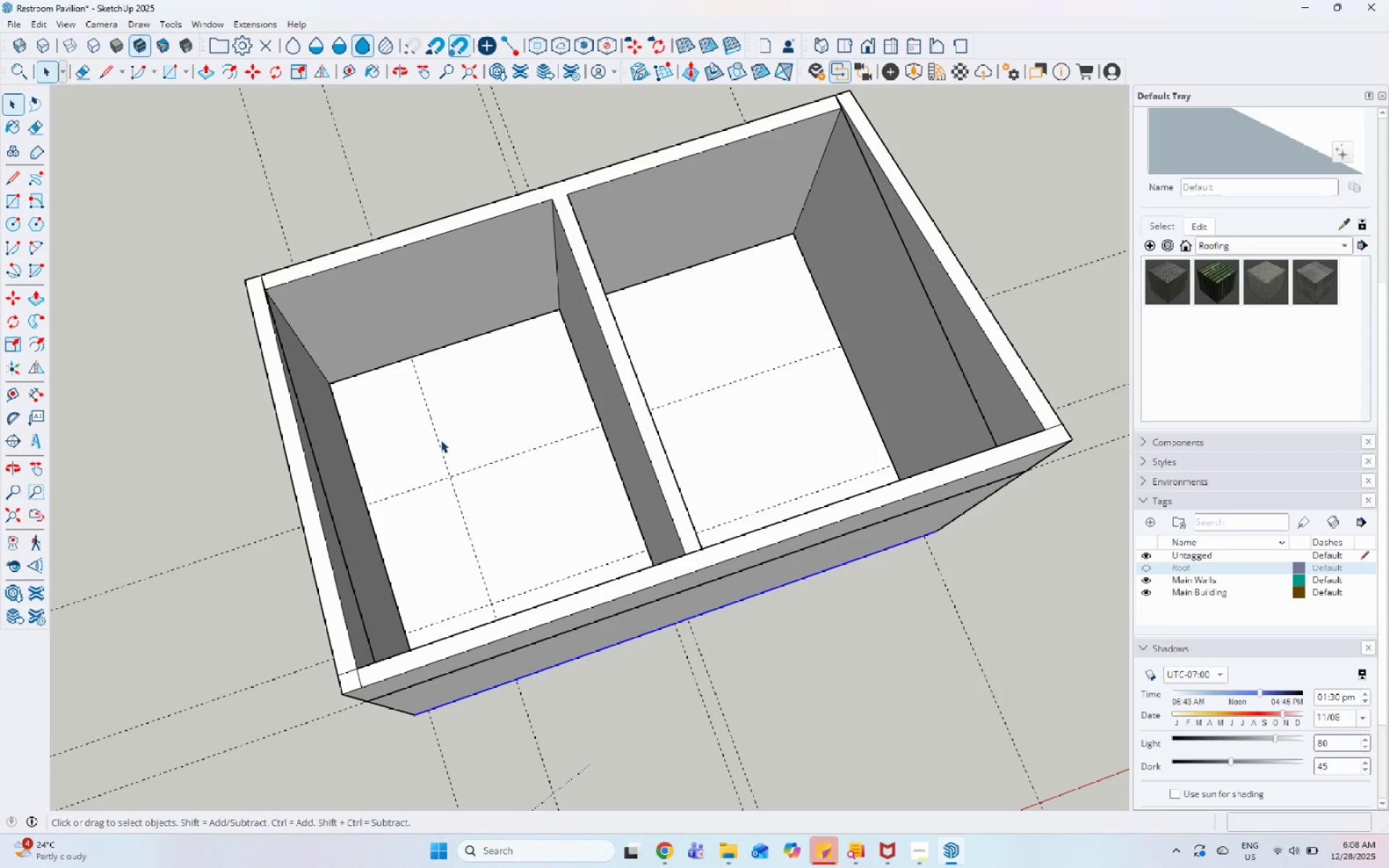 
left_click([437, 439])
 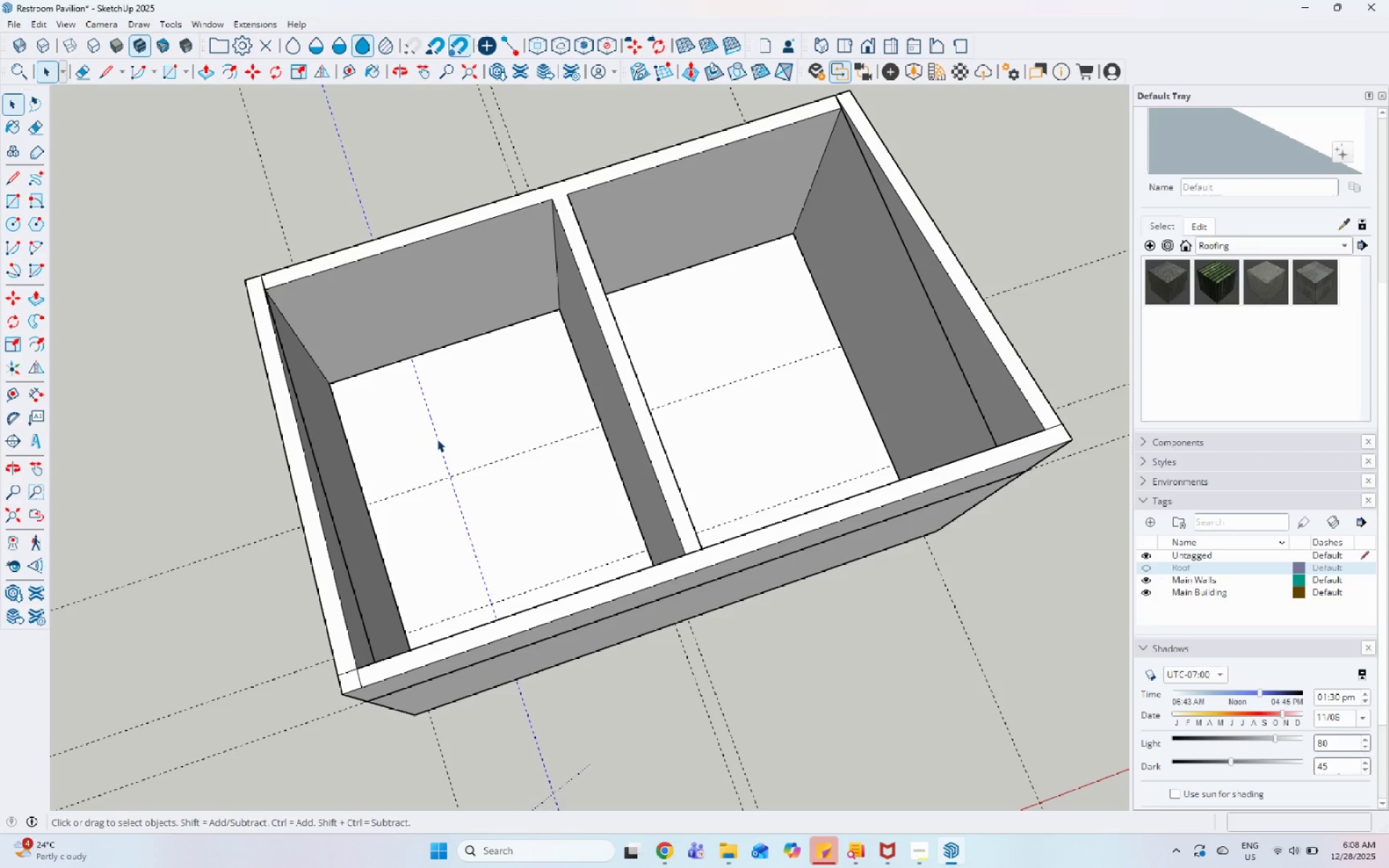 
right_click([437, 439])
 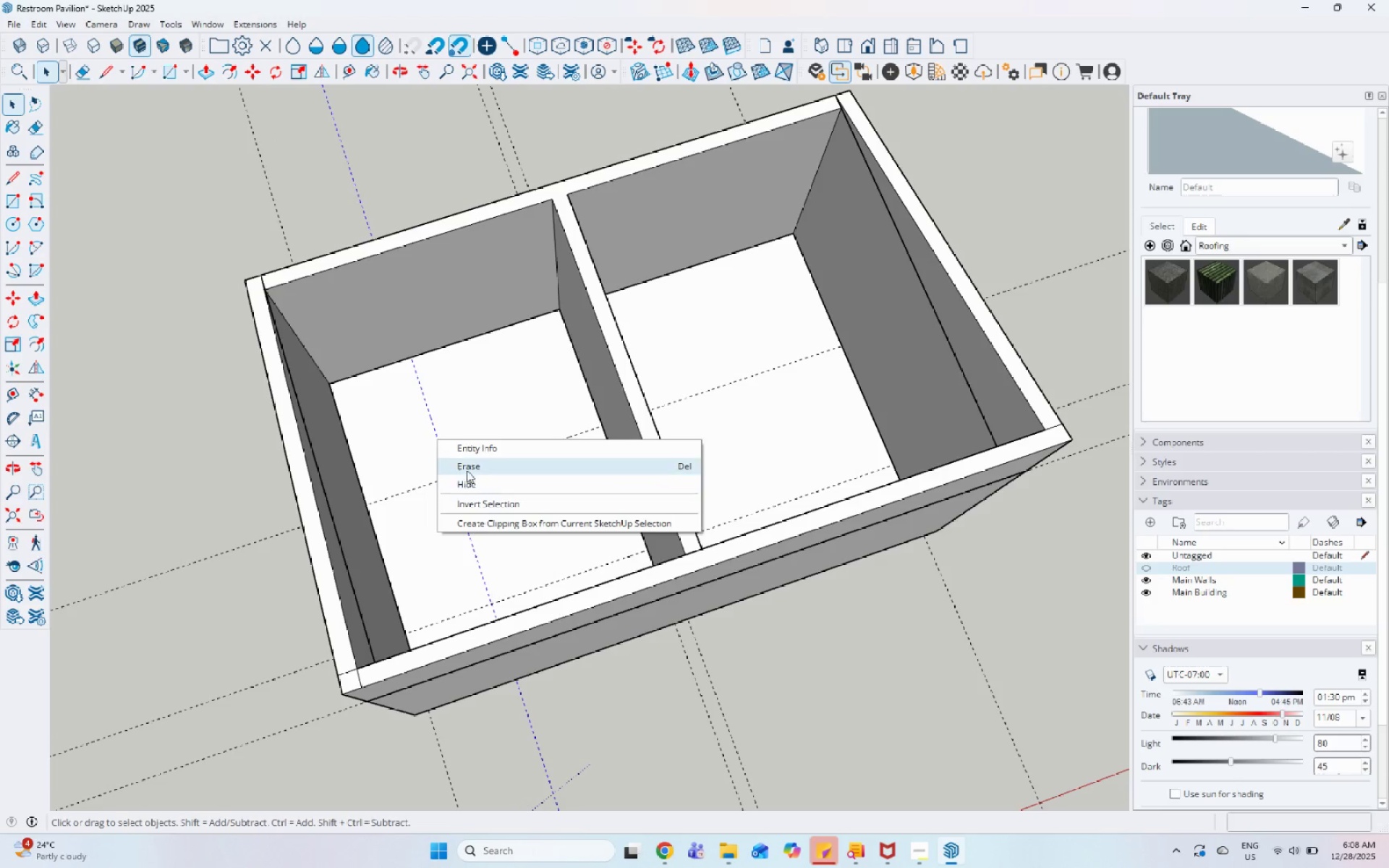 
left_click([469, 466])
 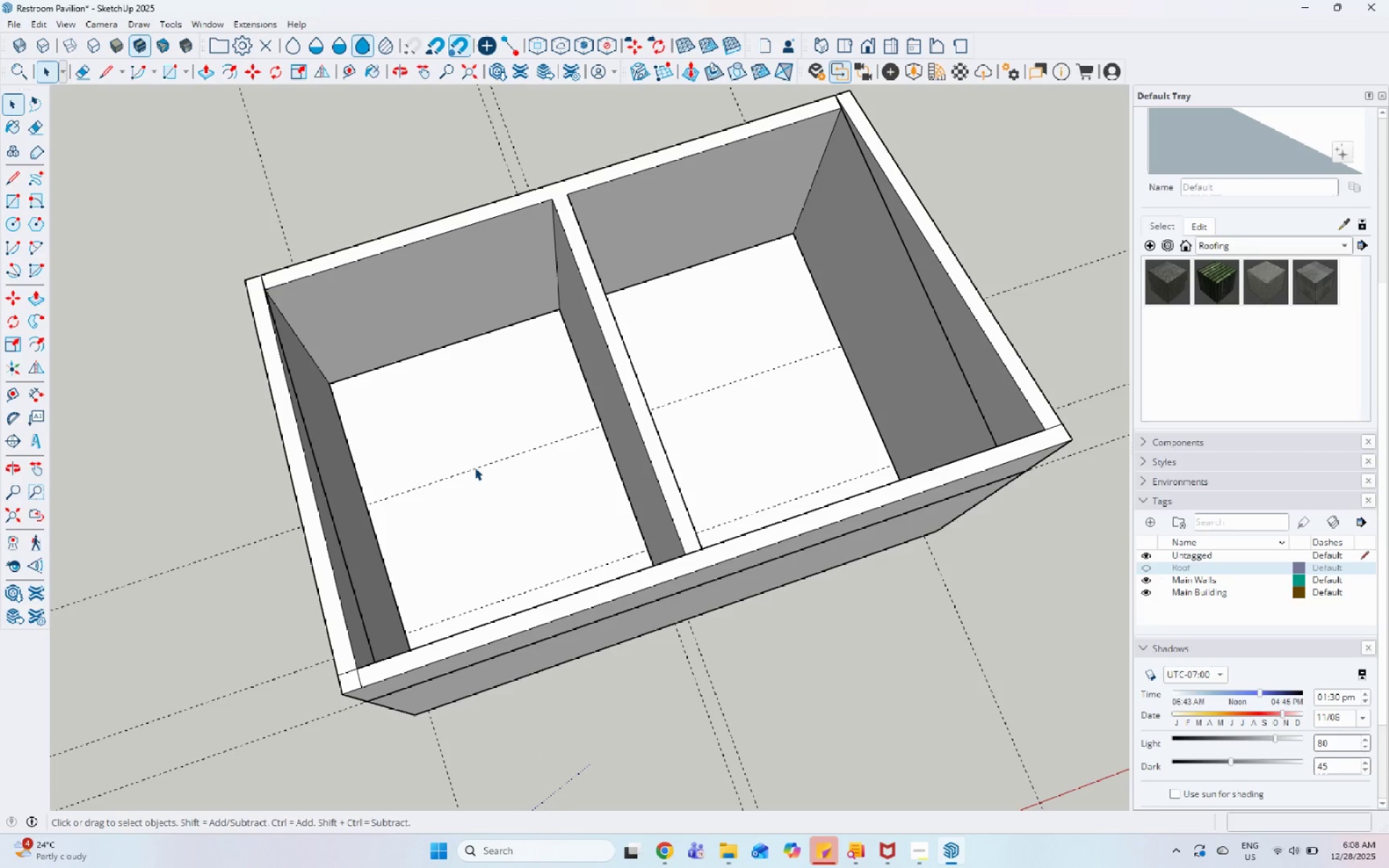 
left_click([476, 467])
 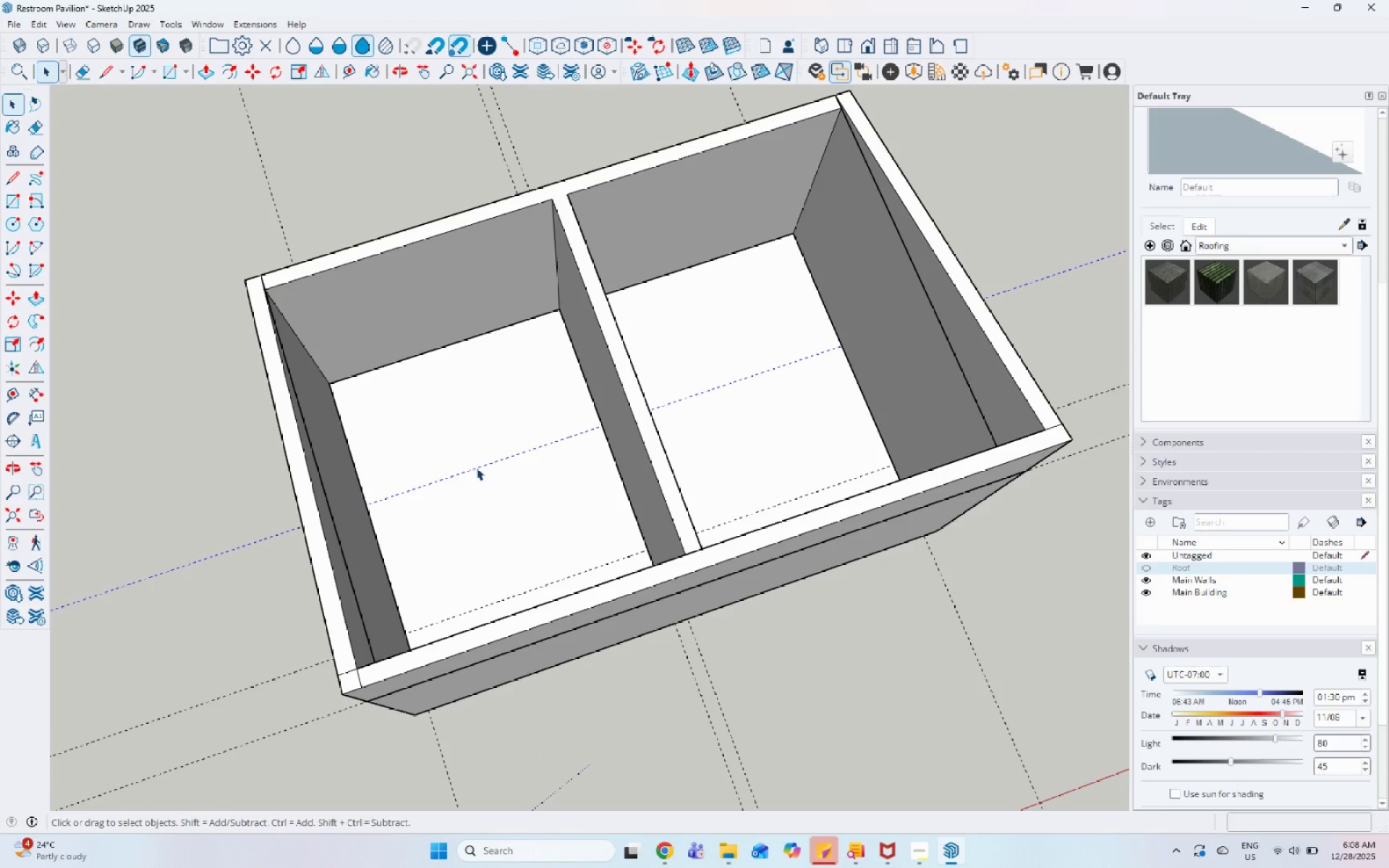 
right_click([476, 467])
 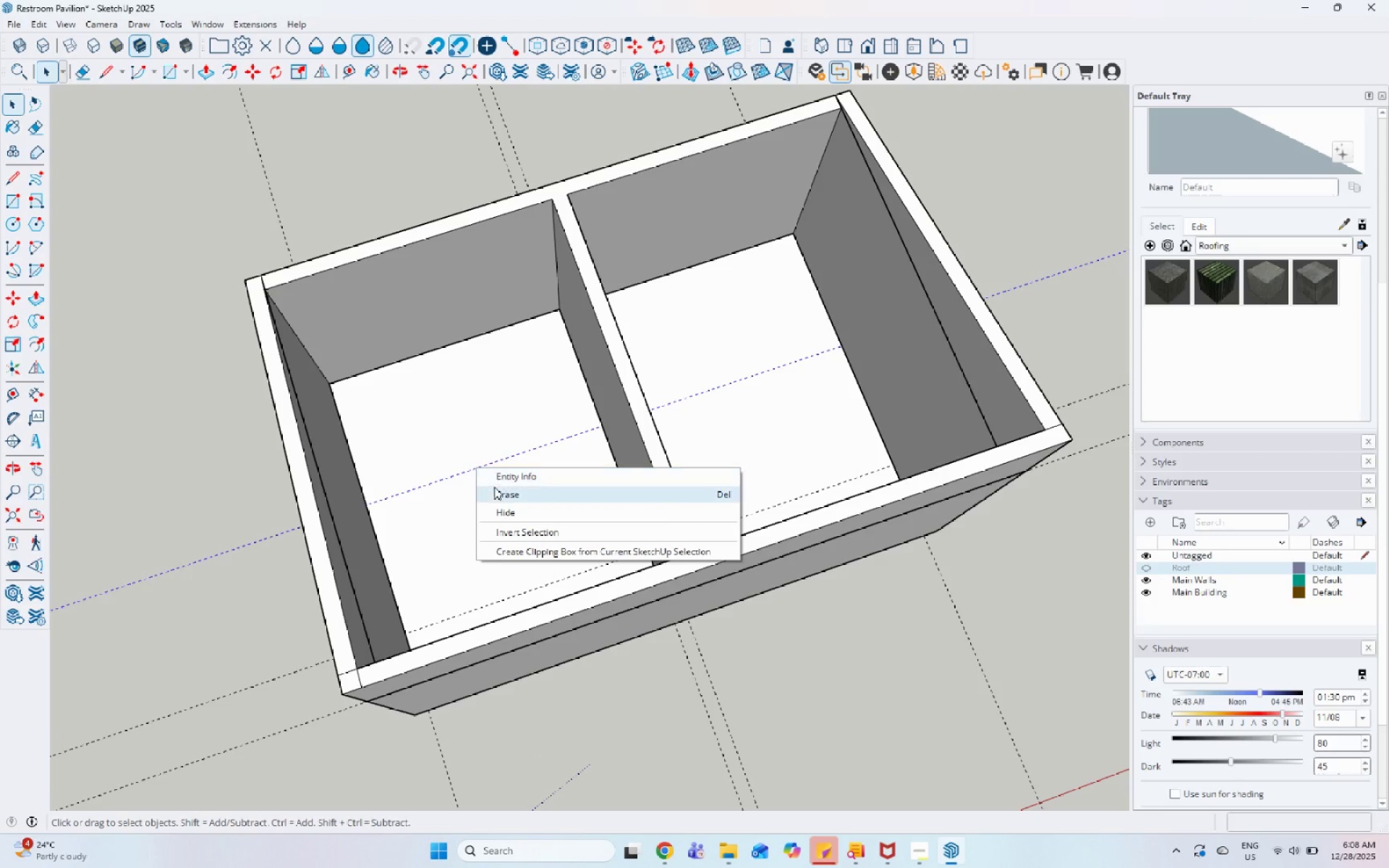 
left_click([498, 493])
 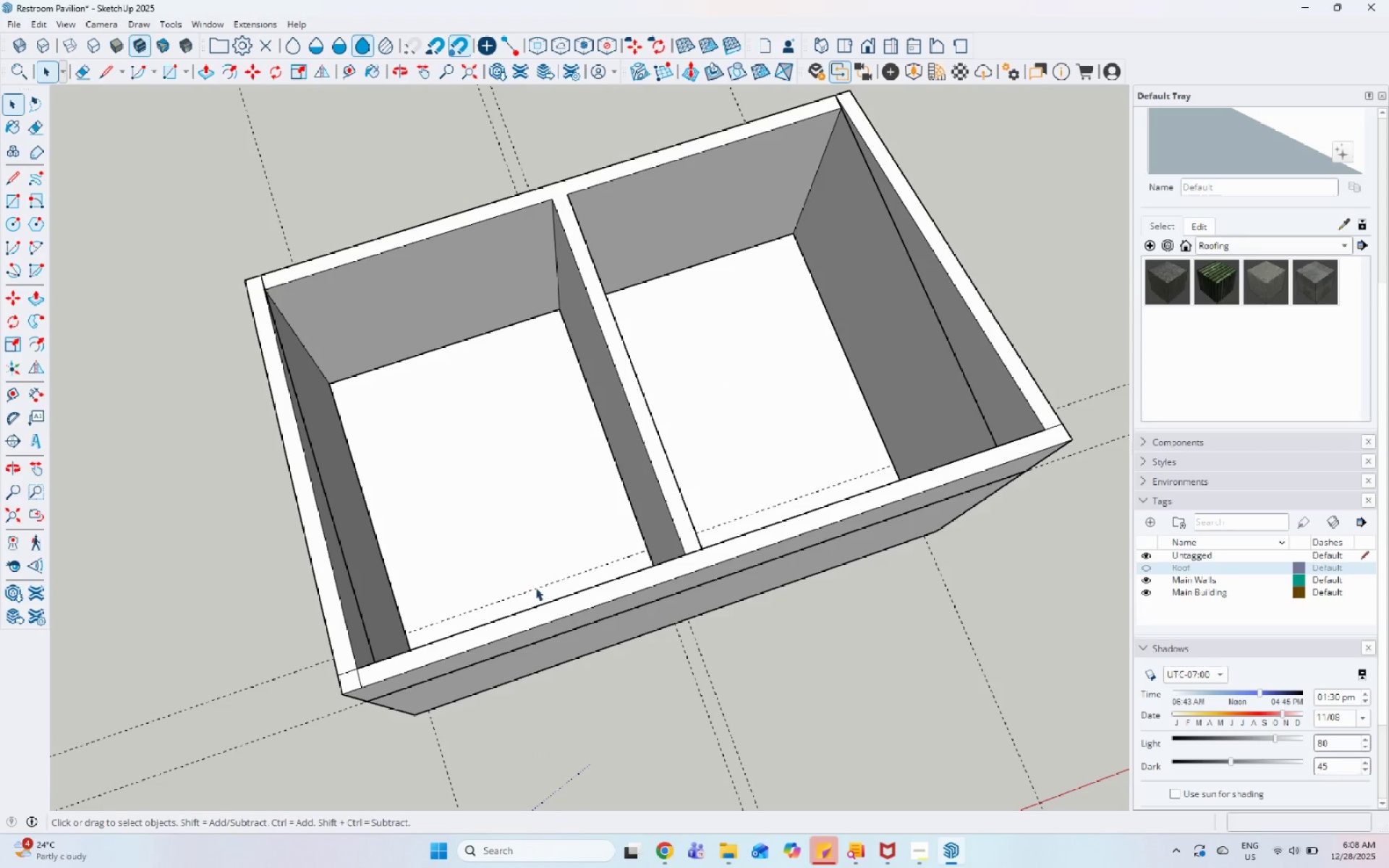 
left_click([535, 587])
 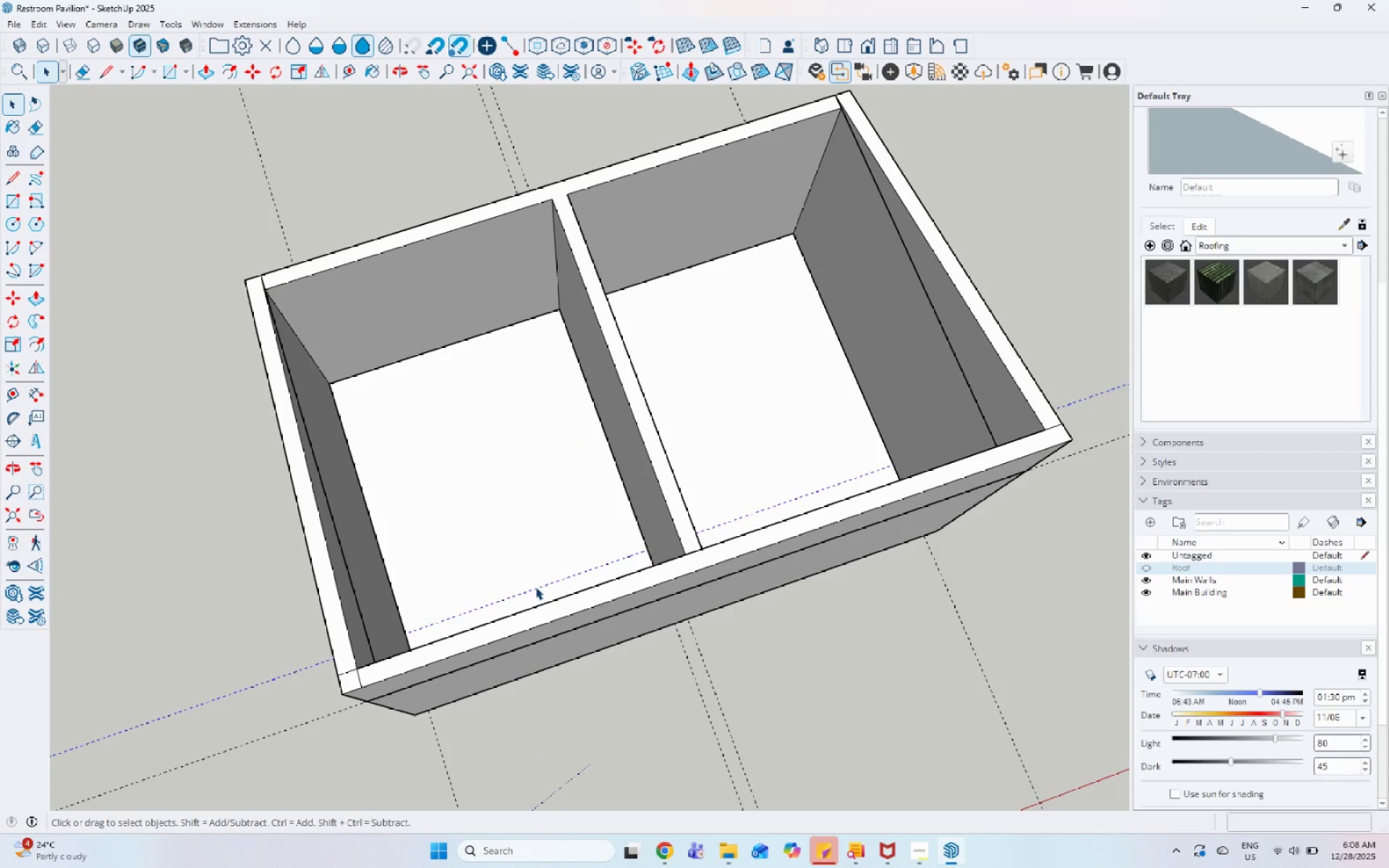 
right_click([535, 587])
 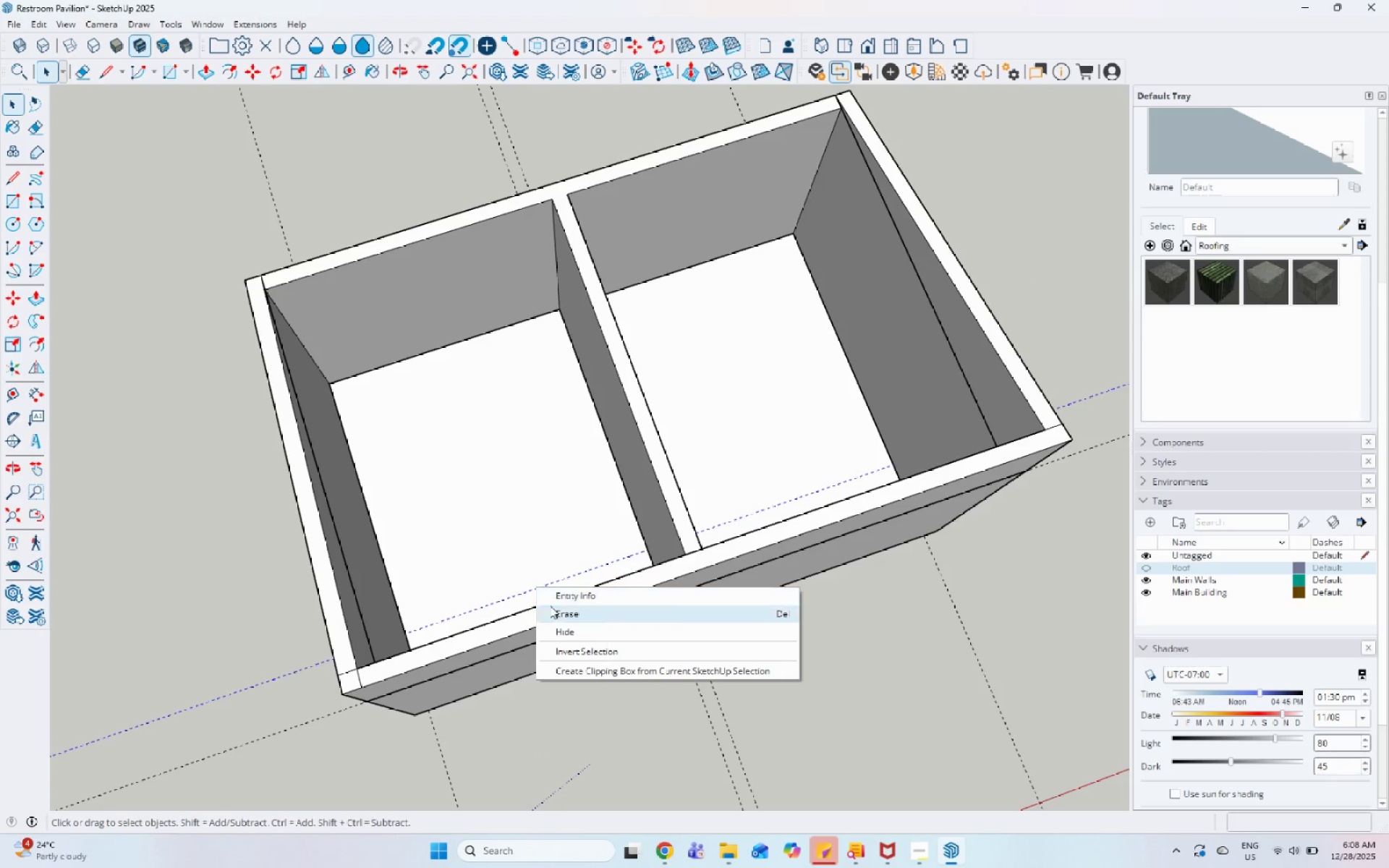 
left_click([553, 610])
 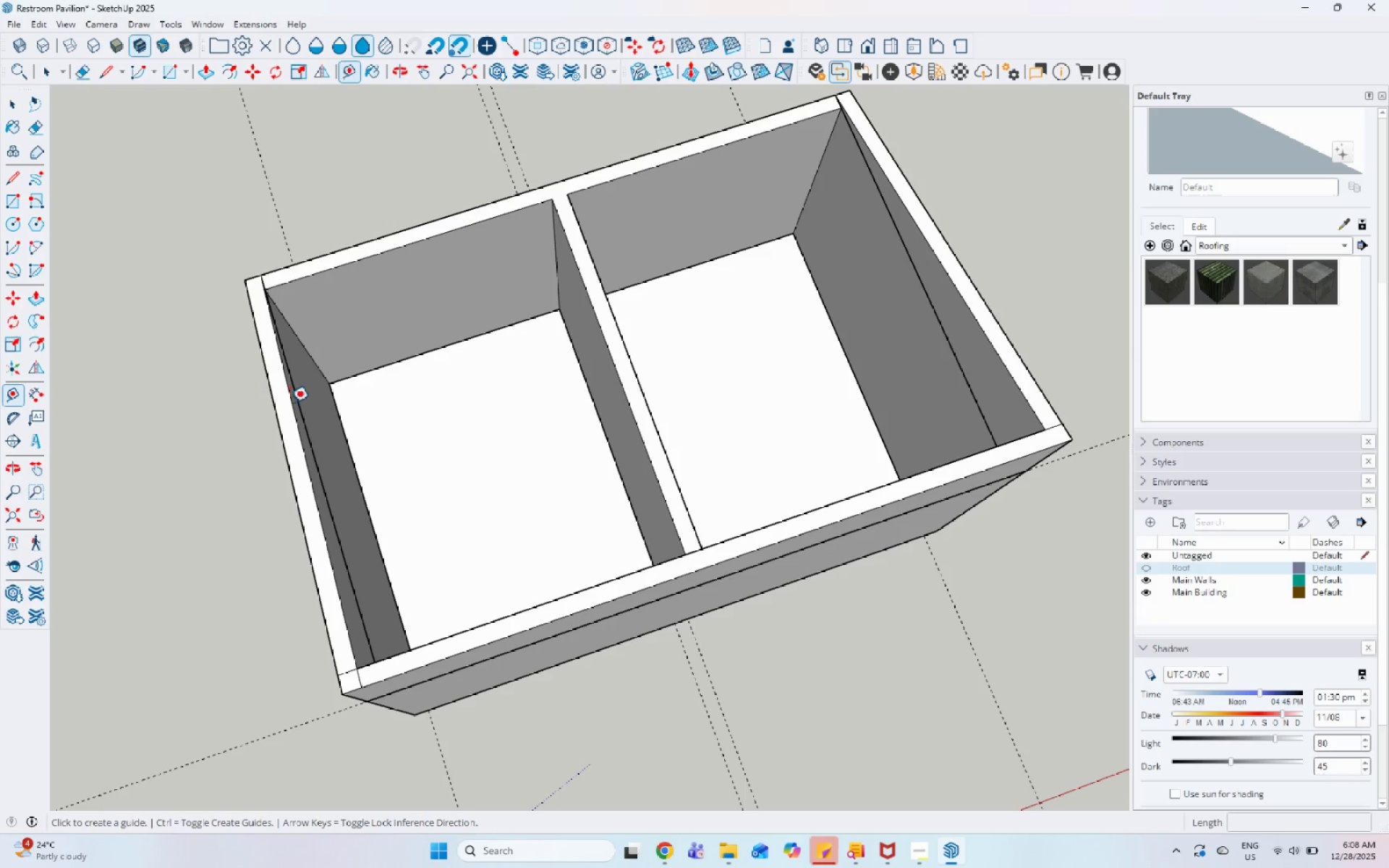 
left_click([341, 422])
 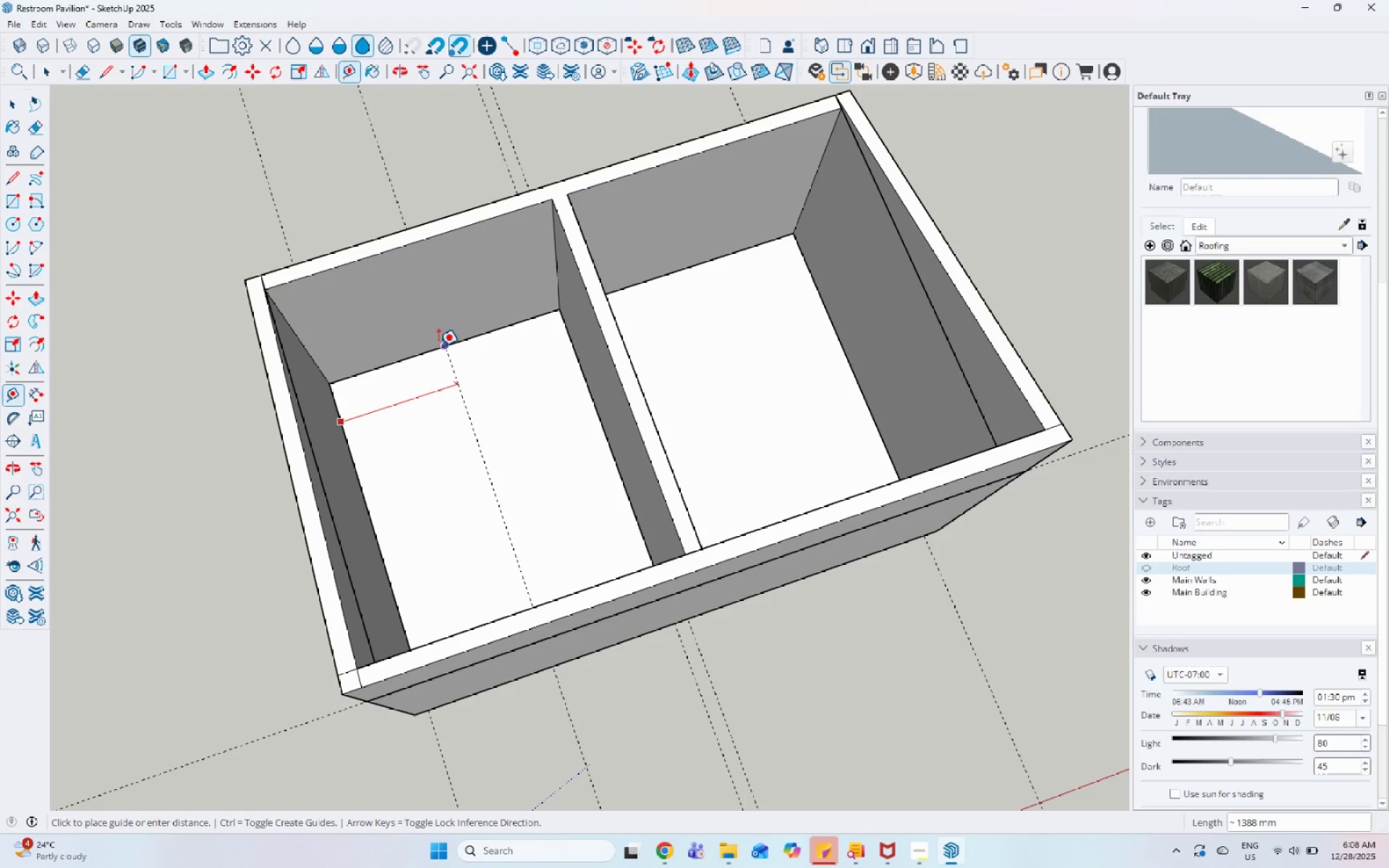 
wait(29.81)
 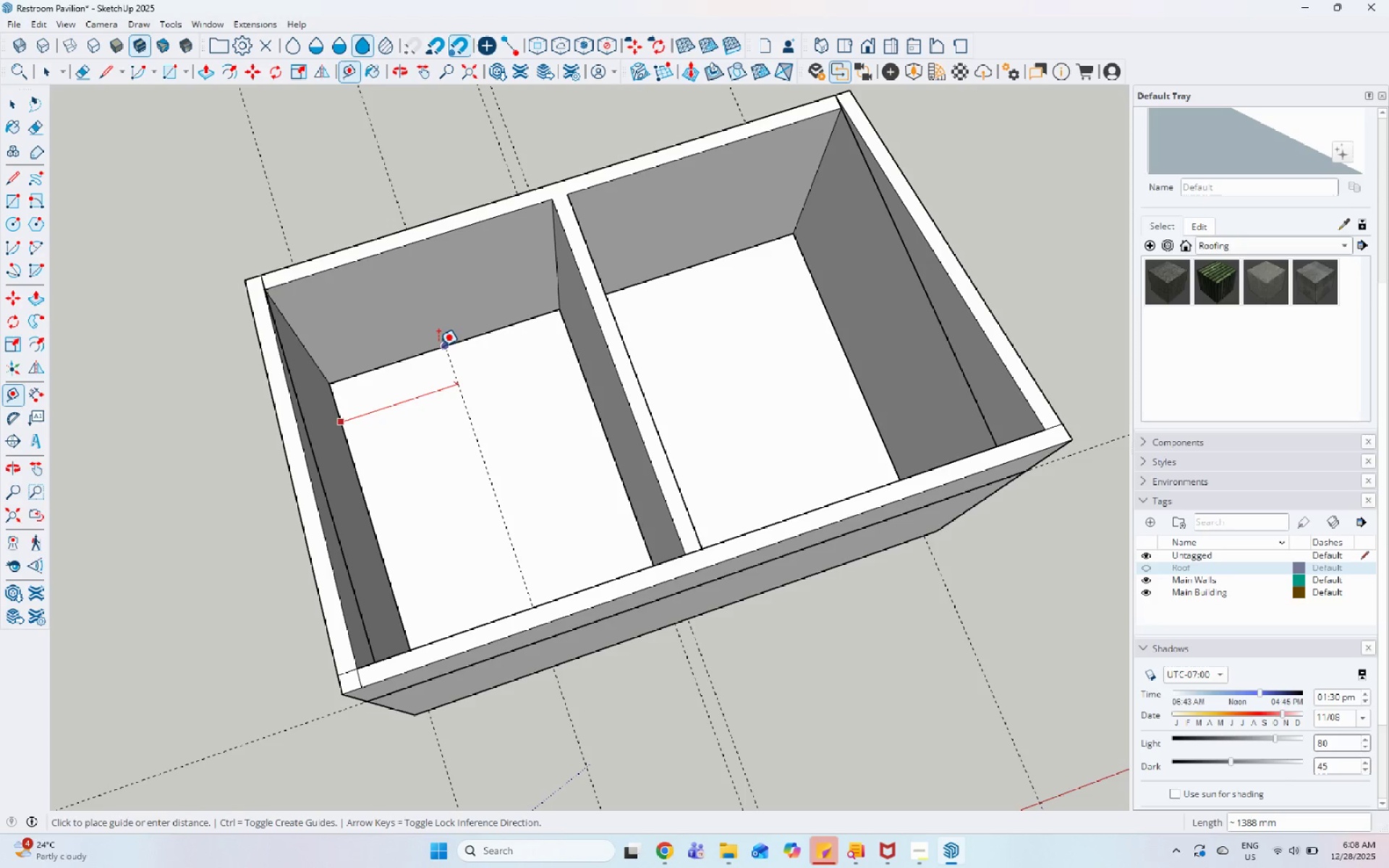 
left_click([444, 352])
 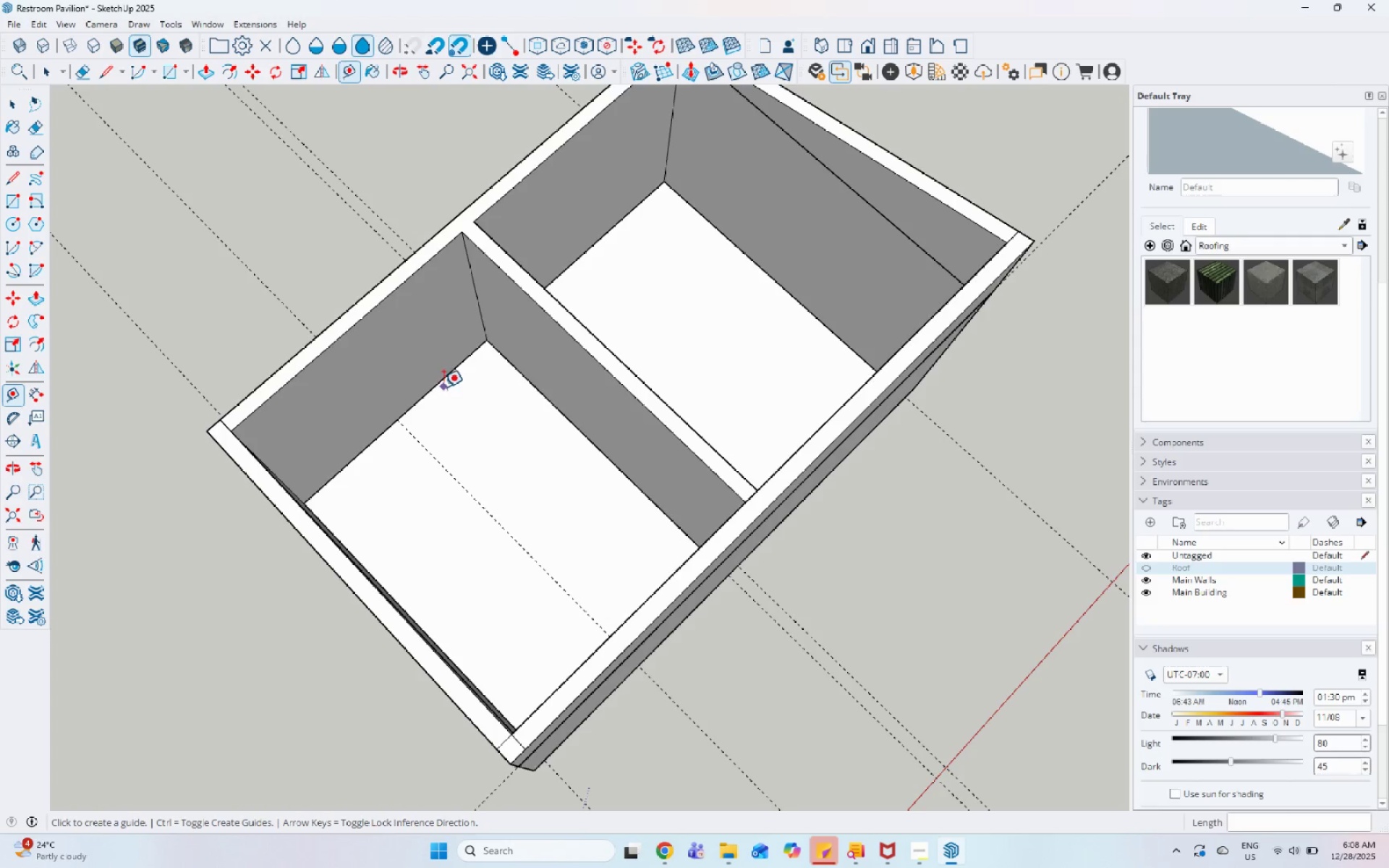 
left_click([442, 386])
 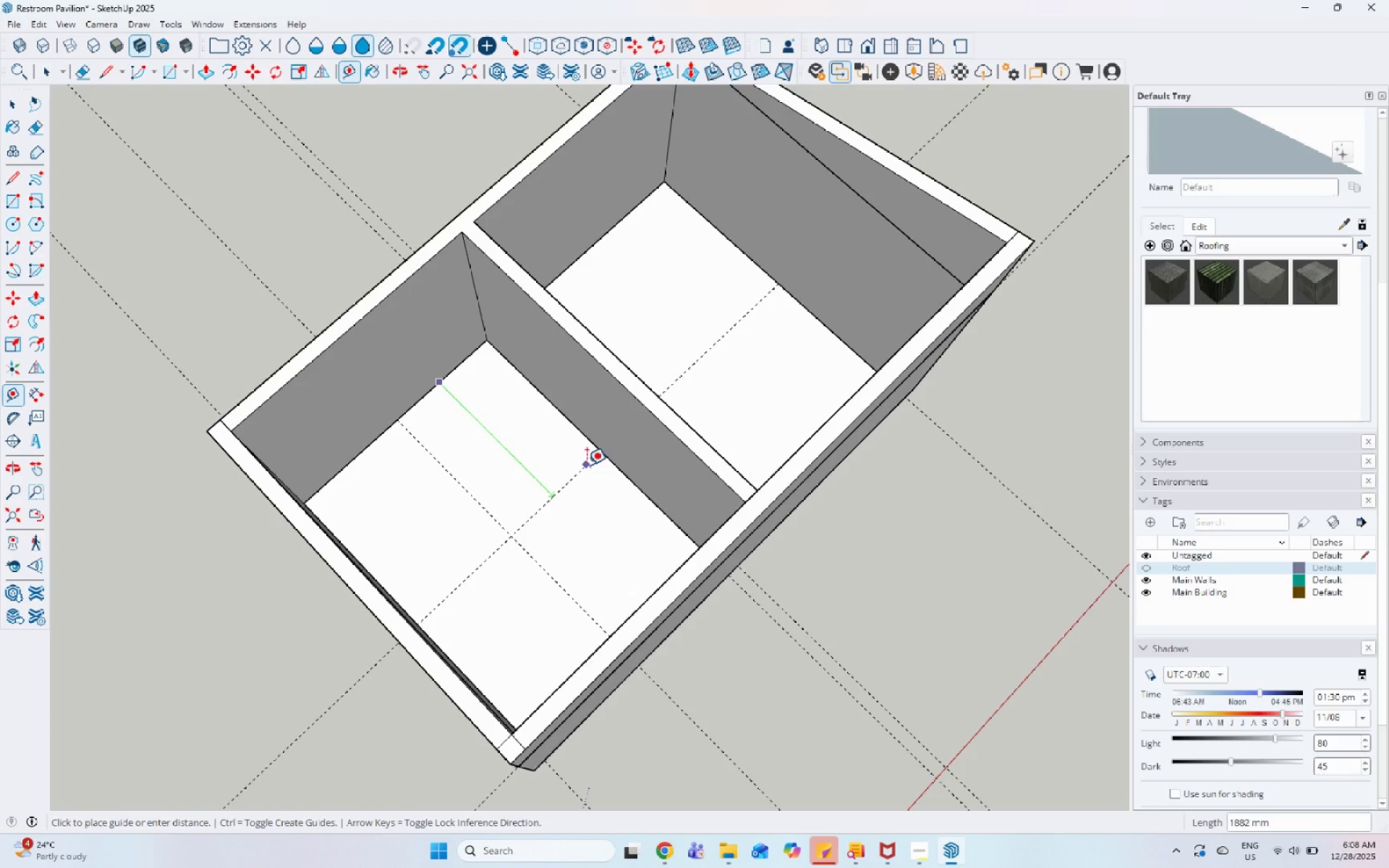 
key(Numpad1)
 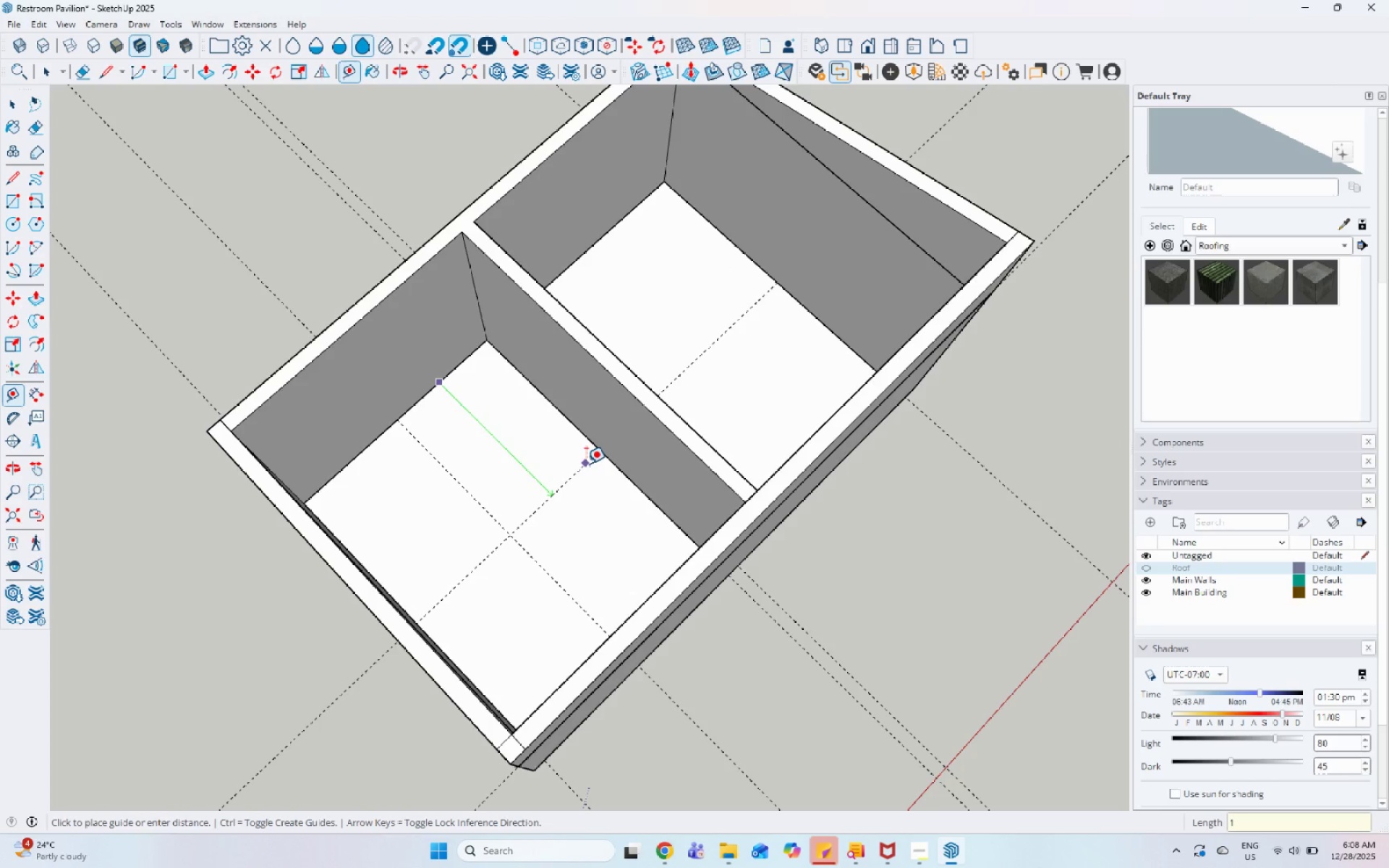 
key(Numpad8)
 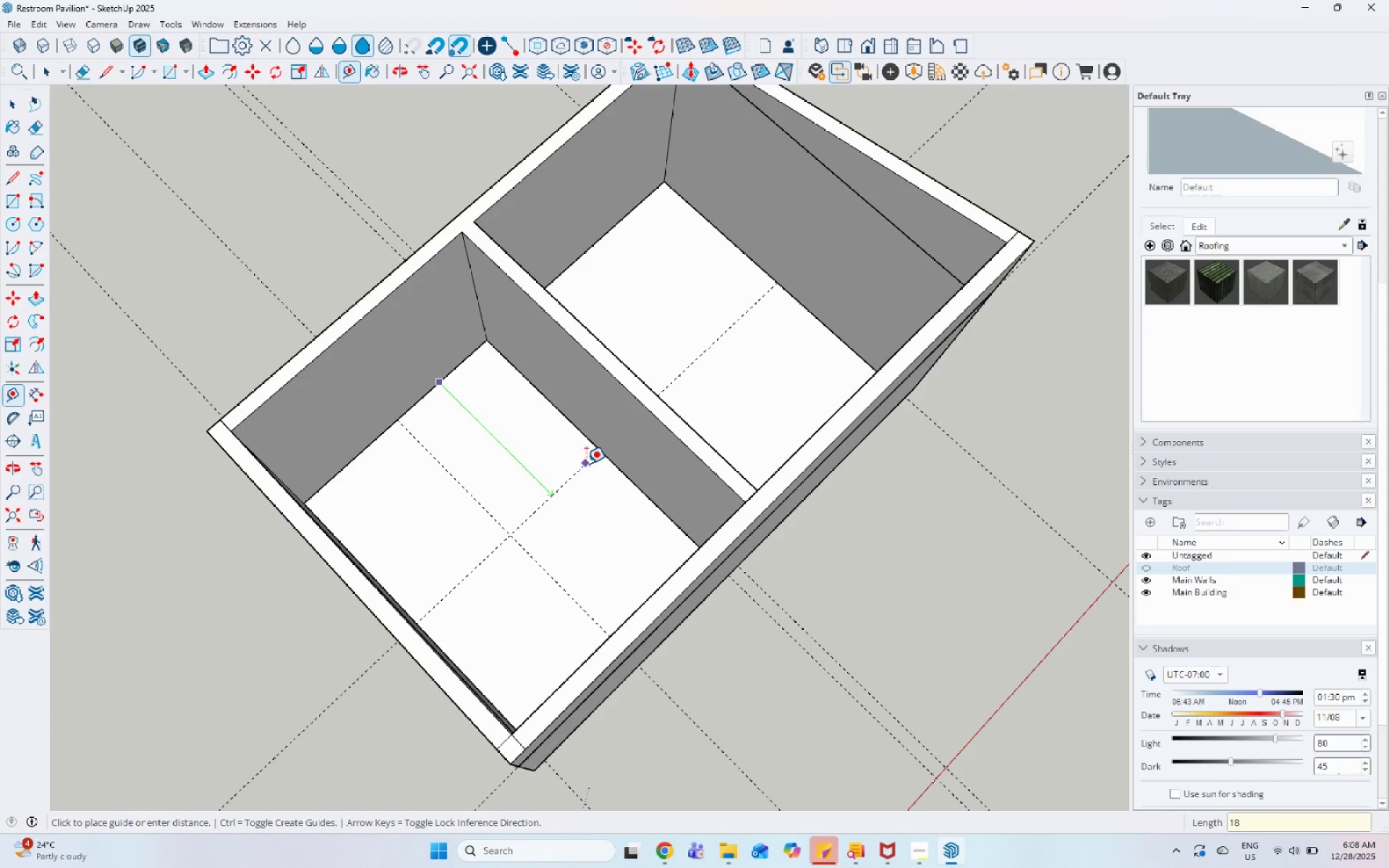 
key(Numpad0)
 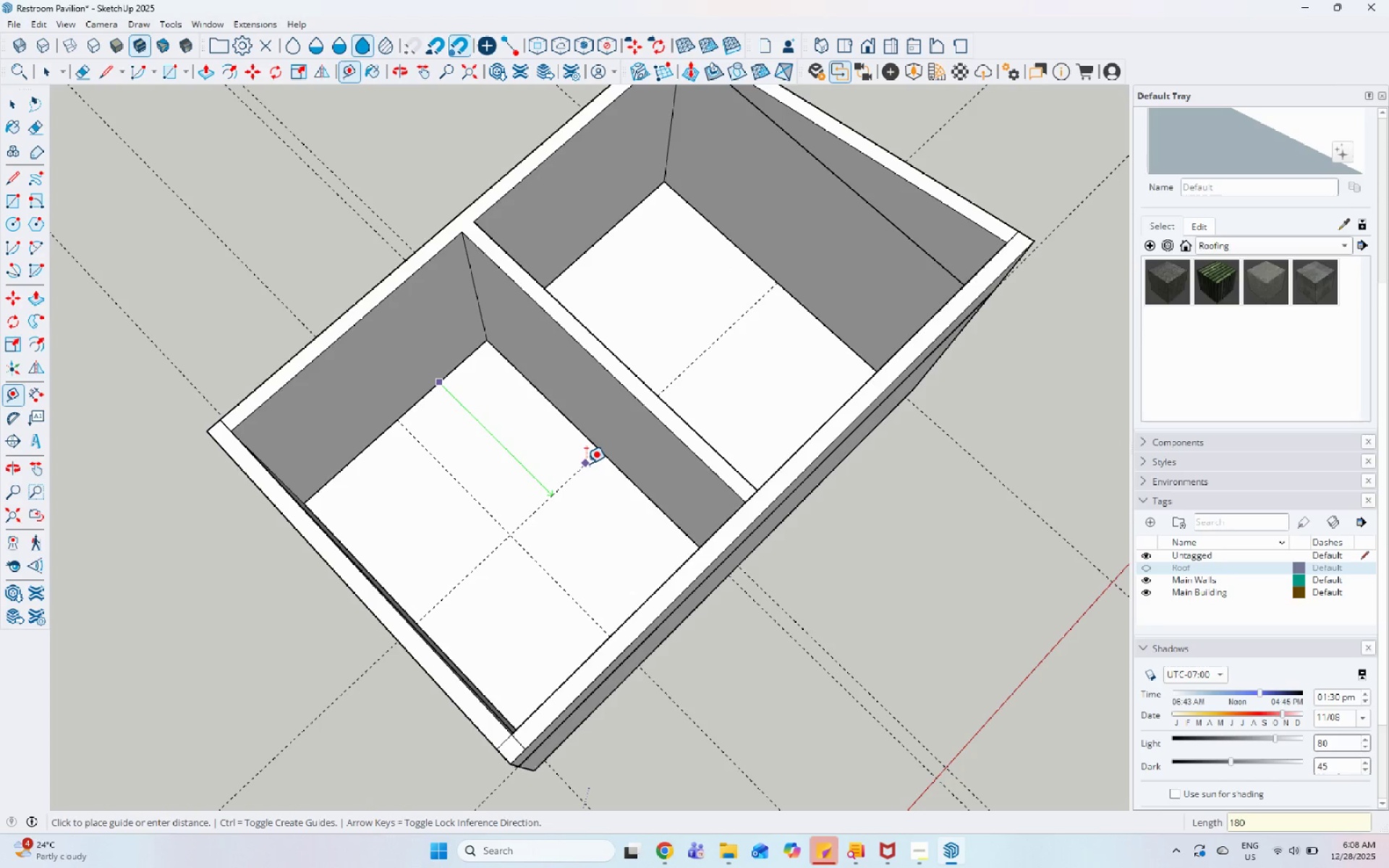 
key(Numpad0)
 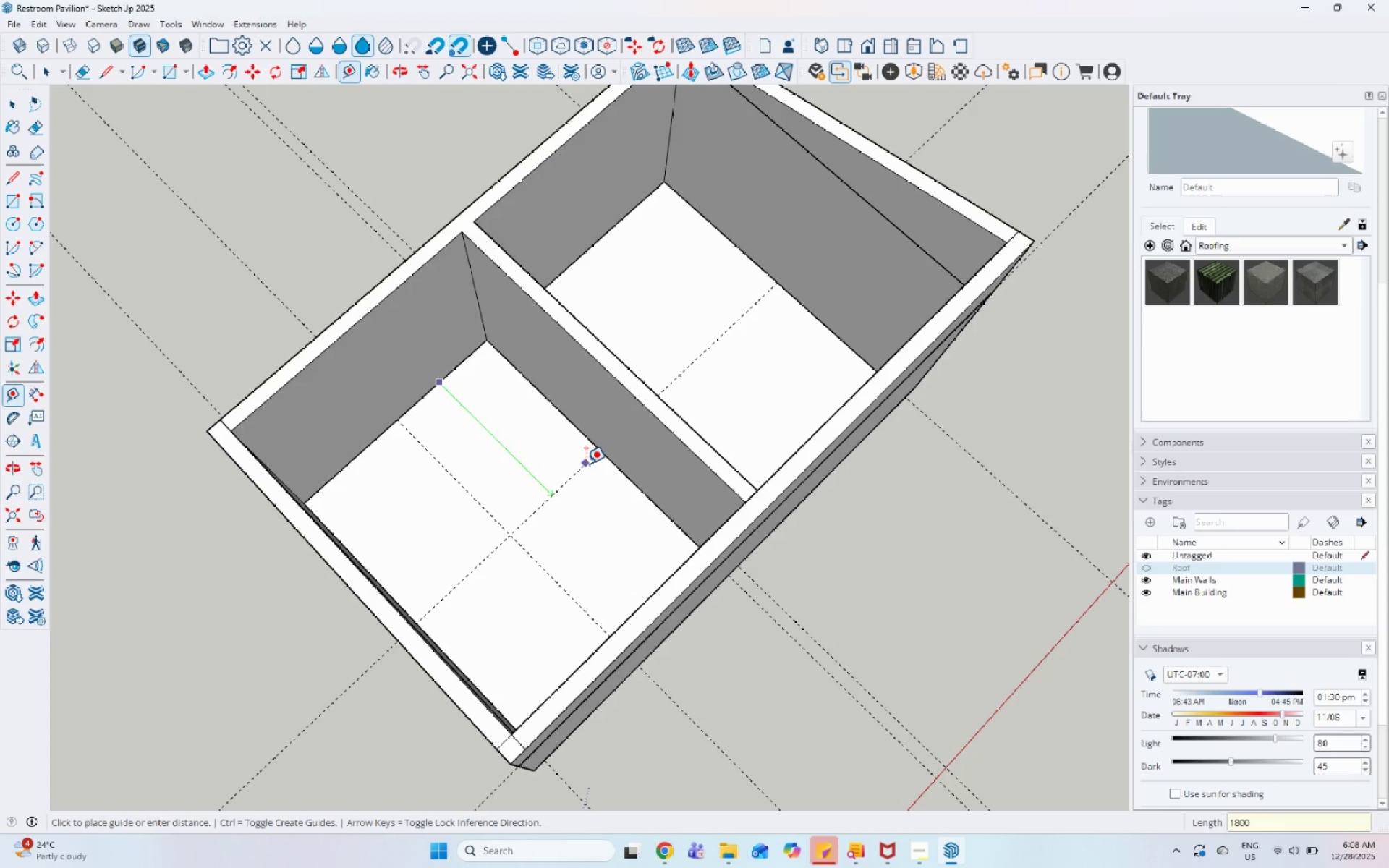 
key(Enter)
 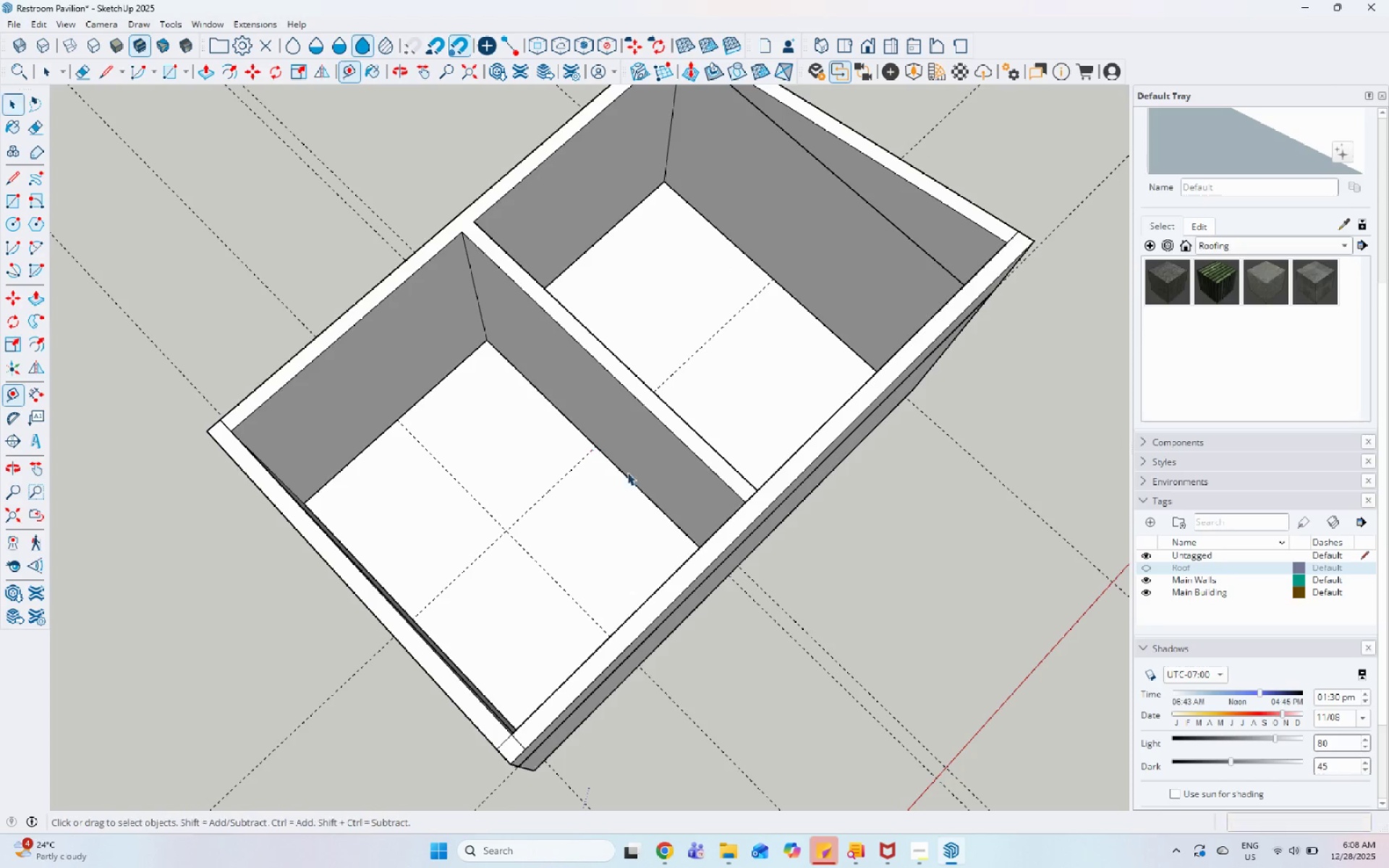 
key(Space)
 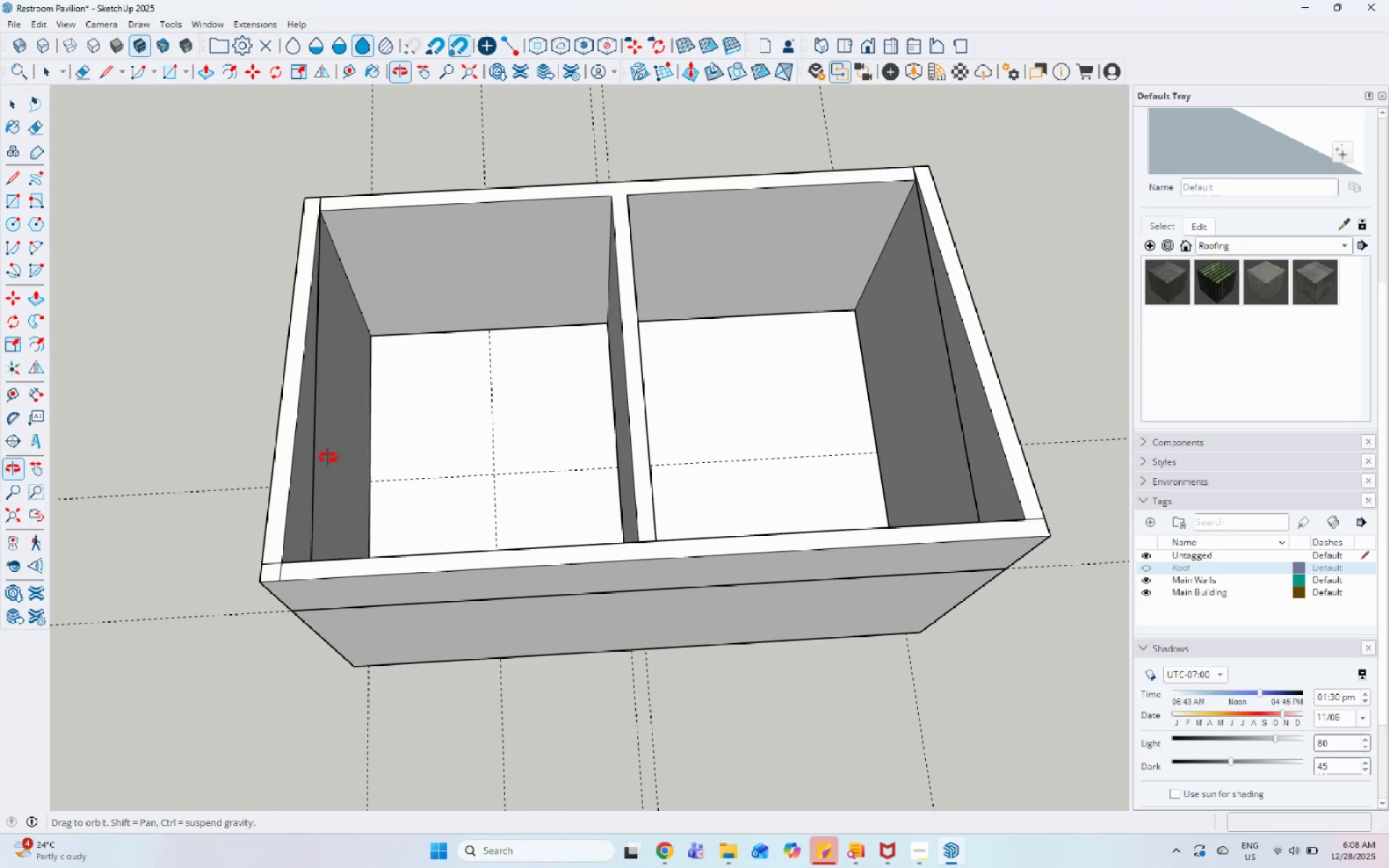 
scroll: coordinate [430, 537], scroll_direction: up, amount: 8.0
 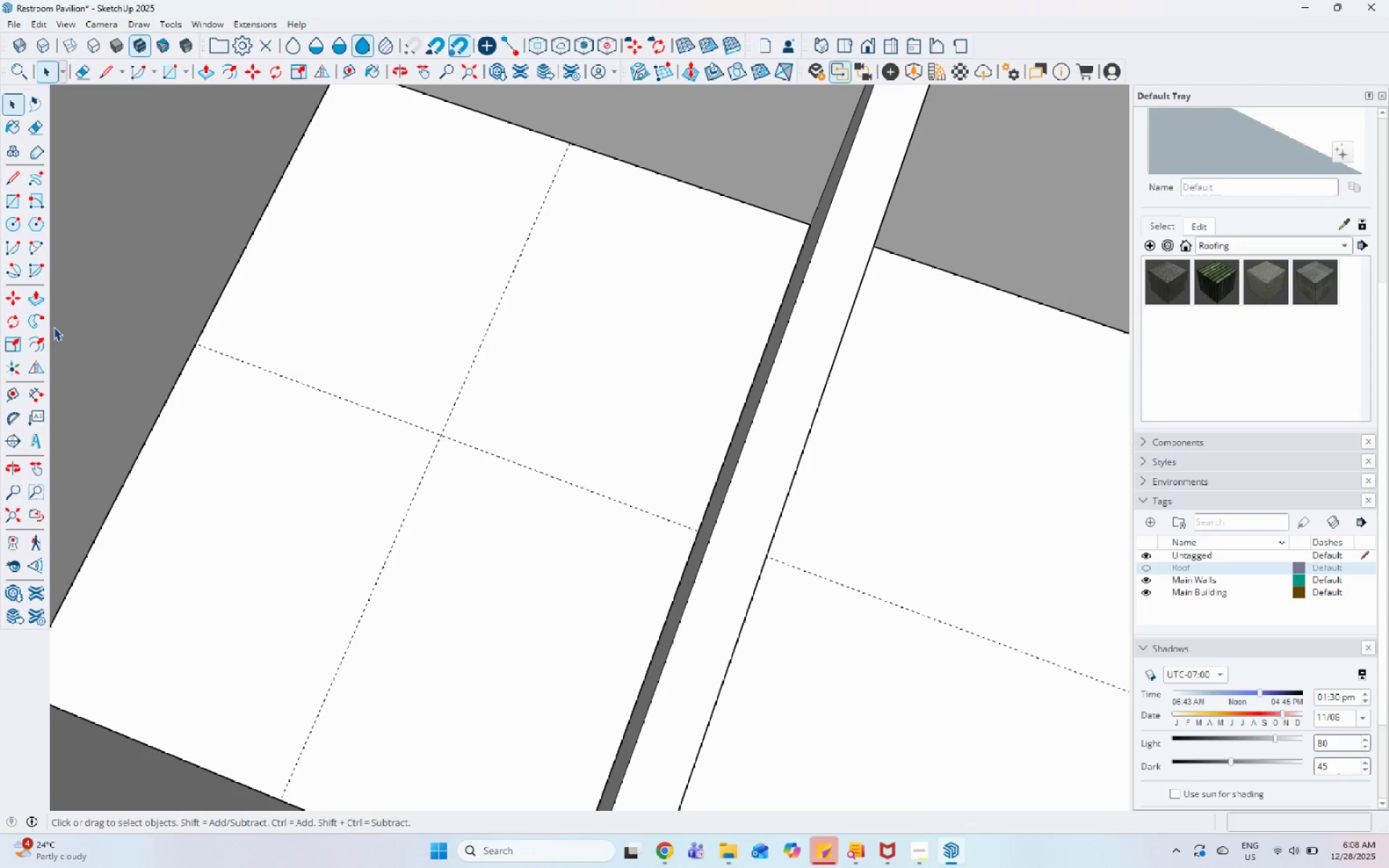 
left_click([9, 396])
 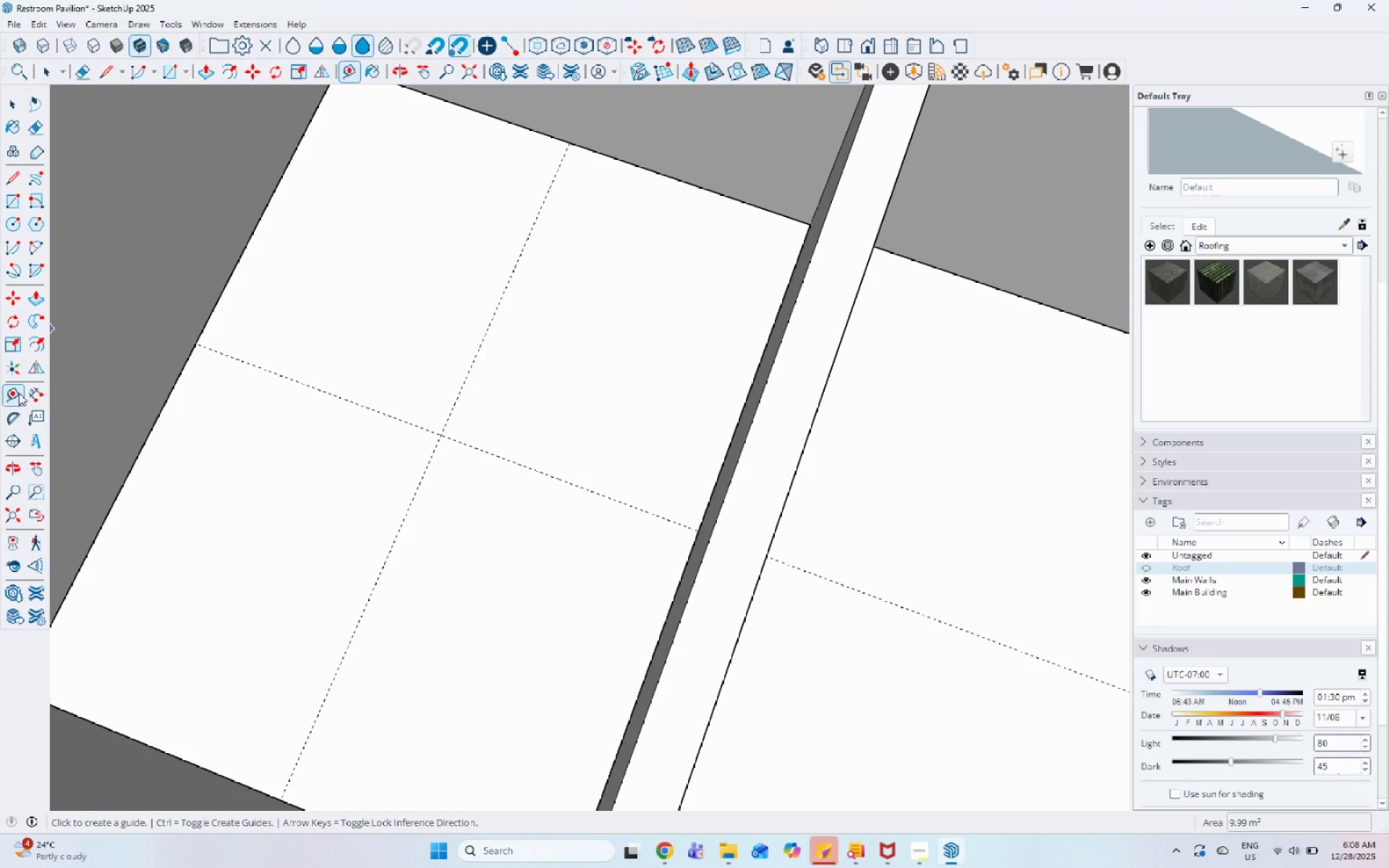 
left_click([517, 399])
 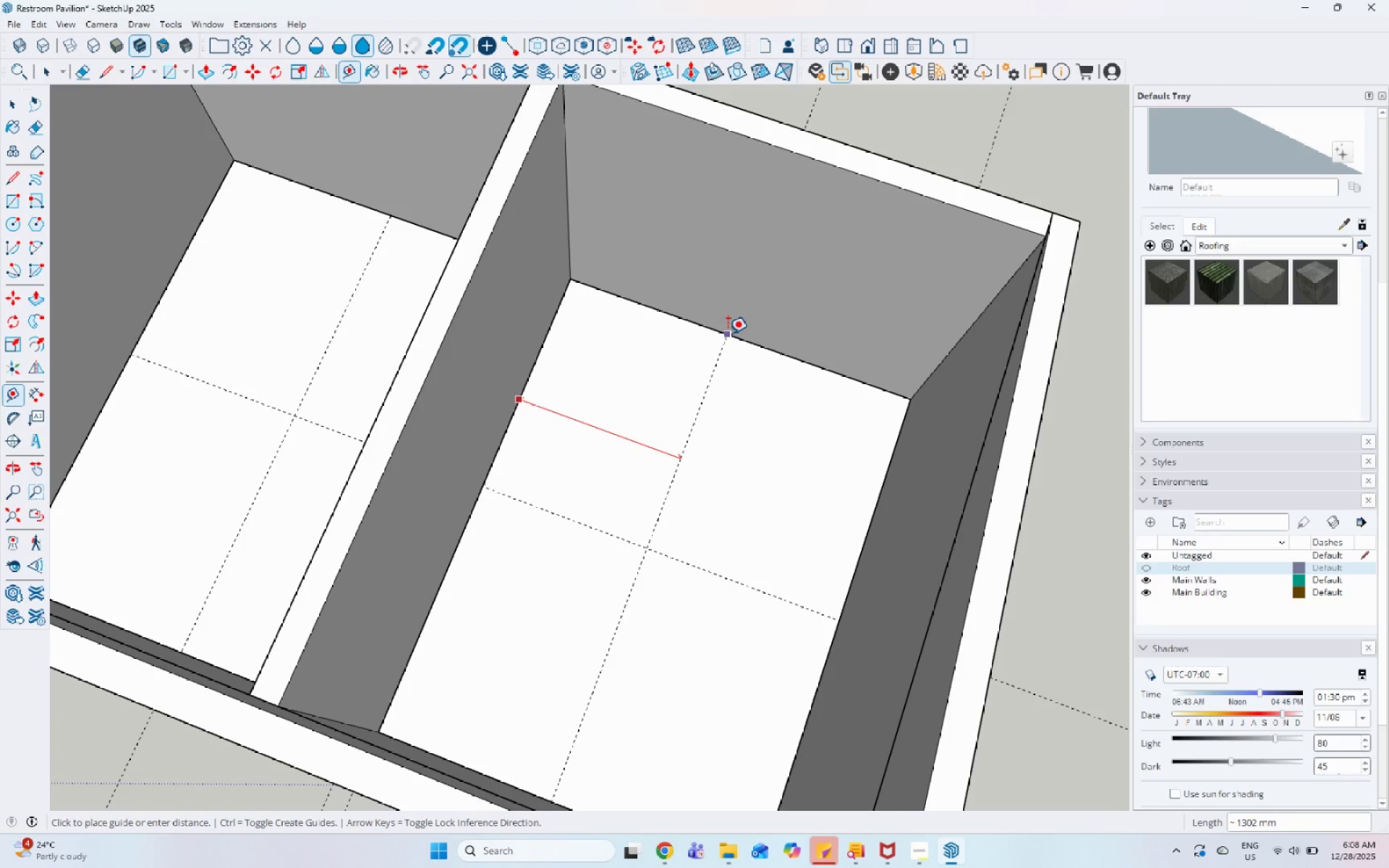 
scroll: coordinate [699, 343], scroll_direction: down, amount: 17.0
 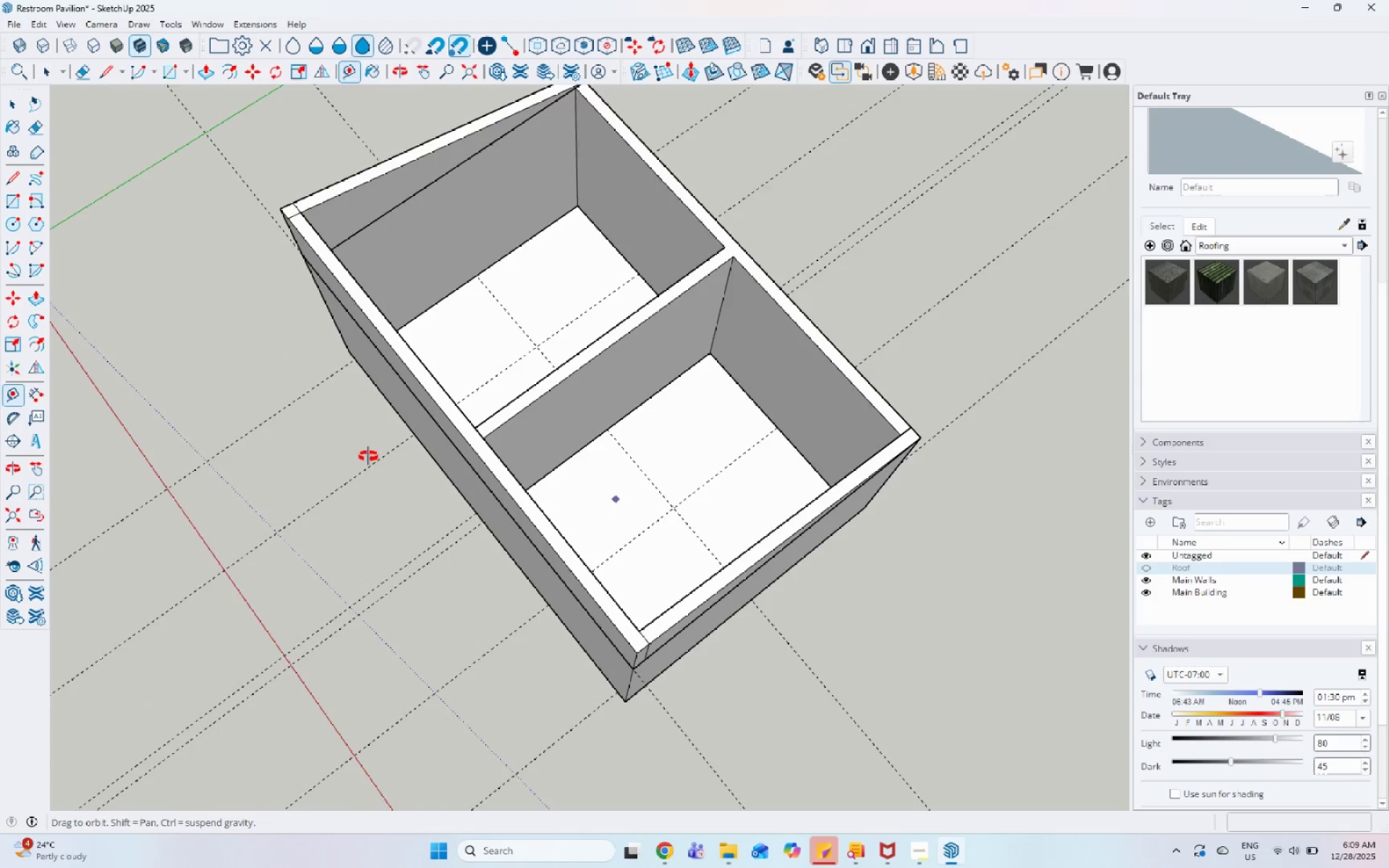 
key(Space)
 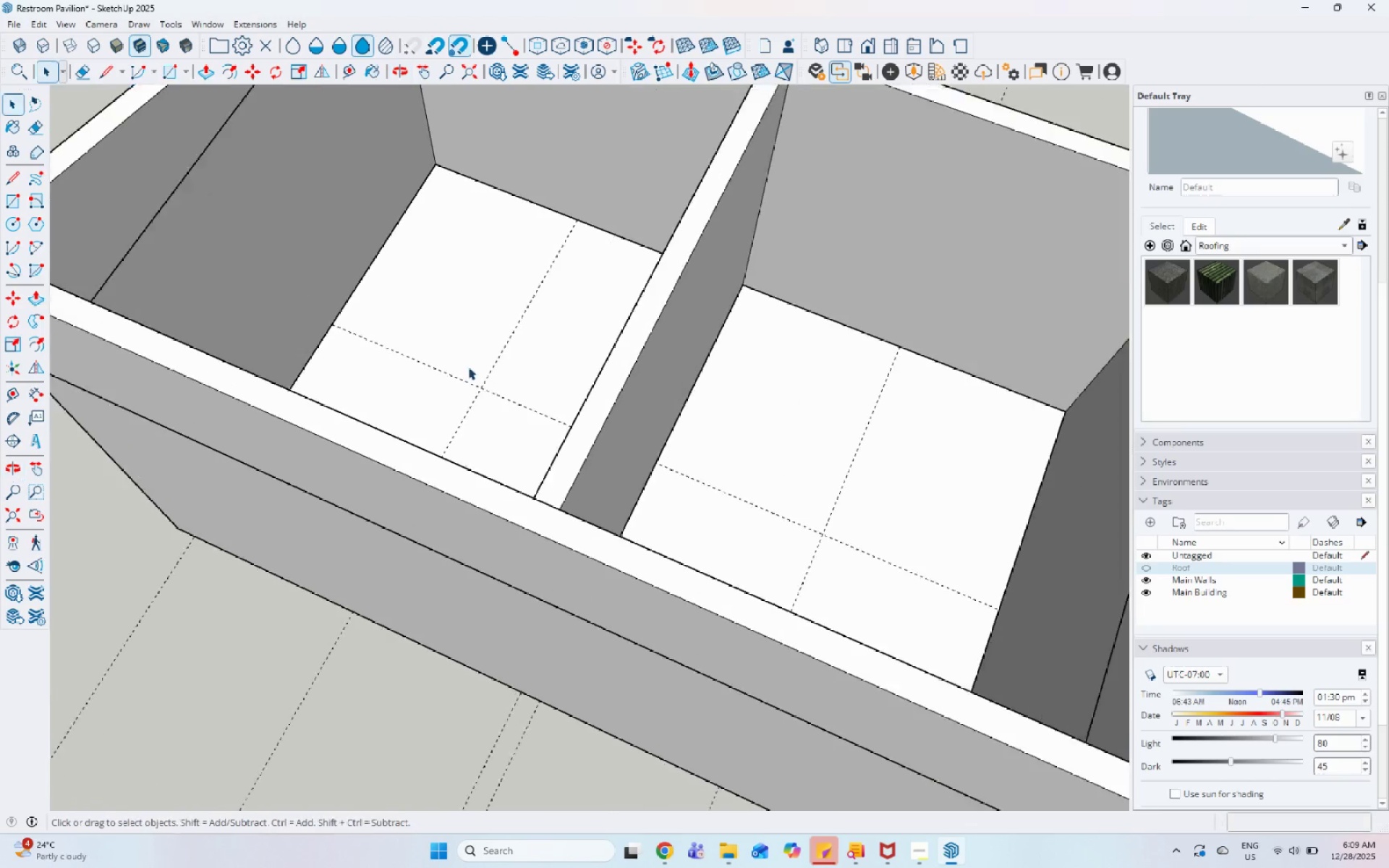 
scroll: coordinate [469, 366], scroll_direction: up, amount: 8.0
 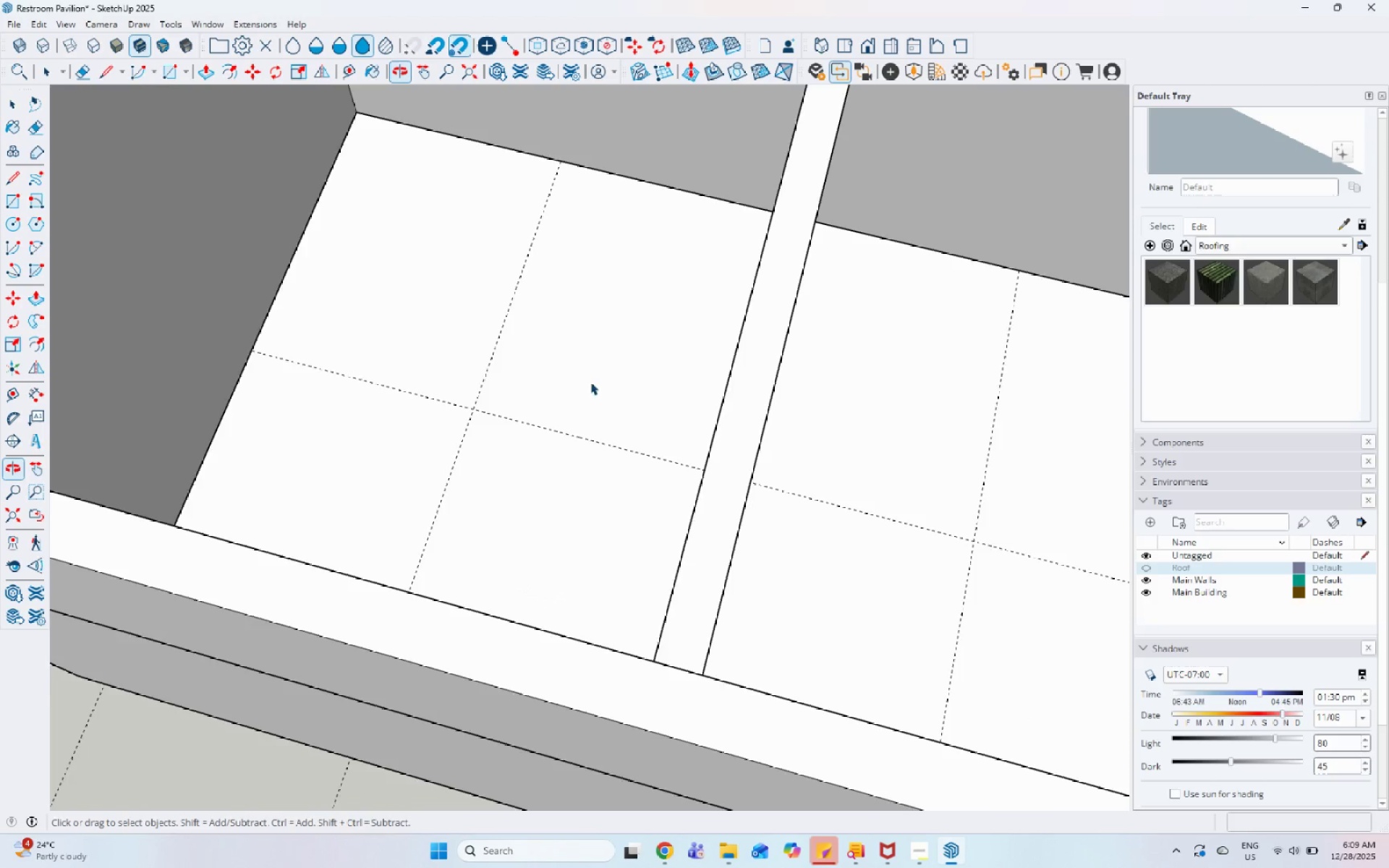 
scroll: coordinate [399, 448], scroll_direction: down, amount: 5.0
 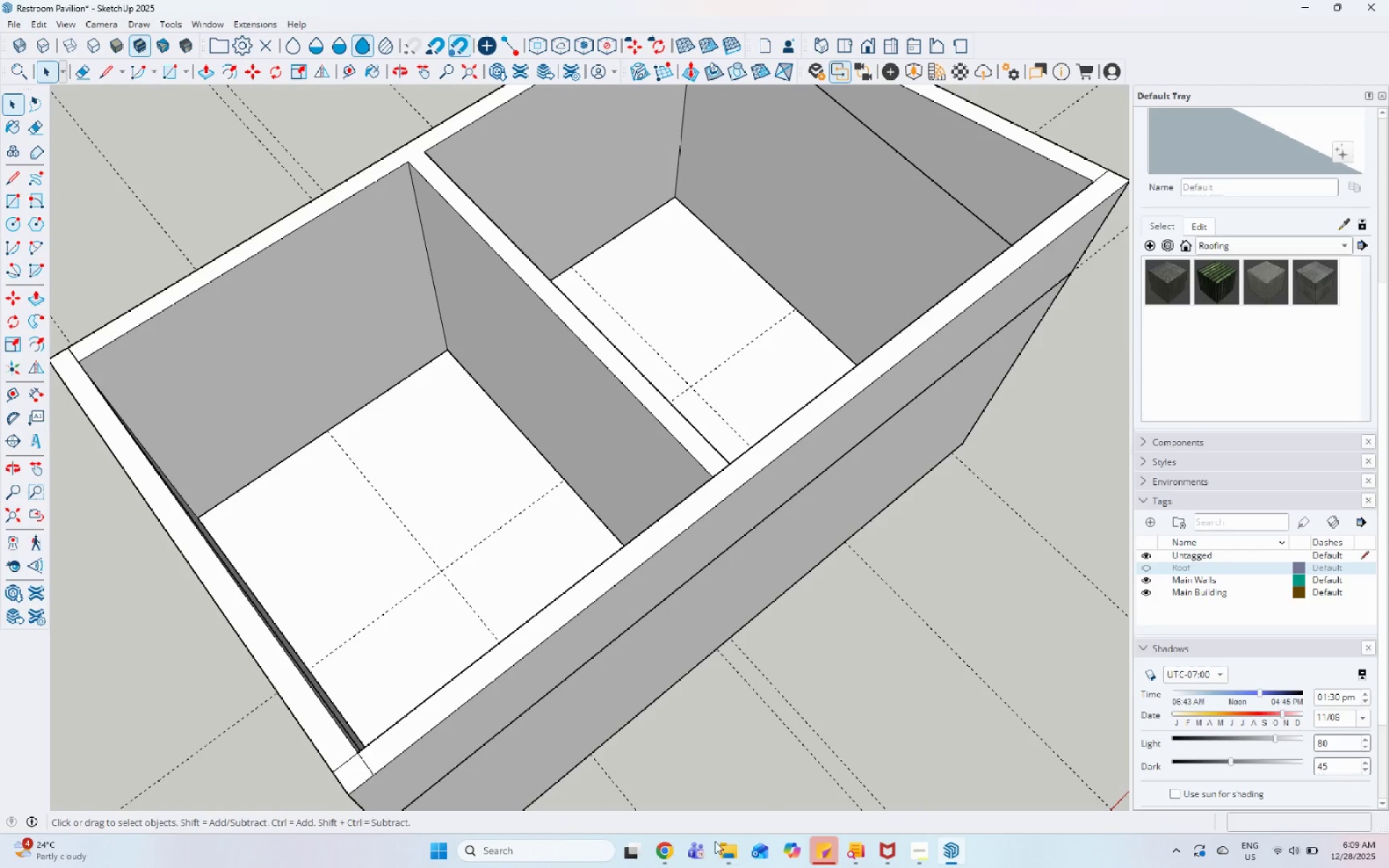 
left_click([671, 843])
 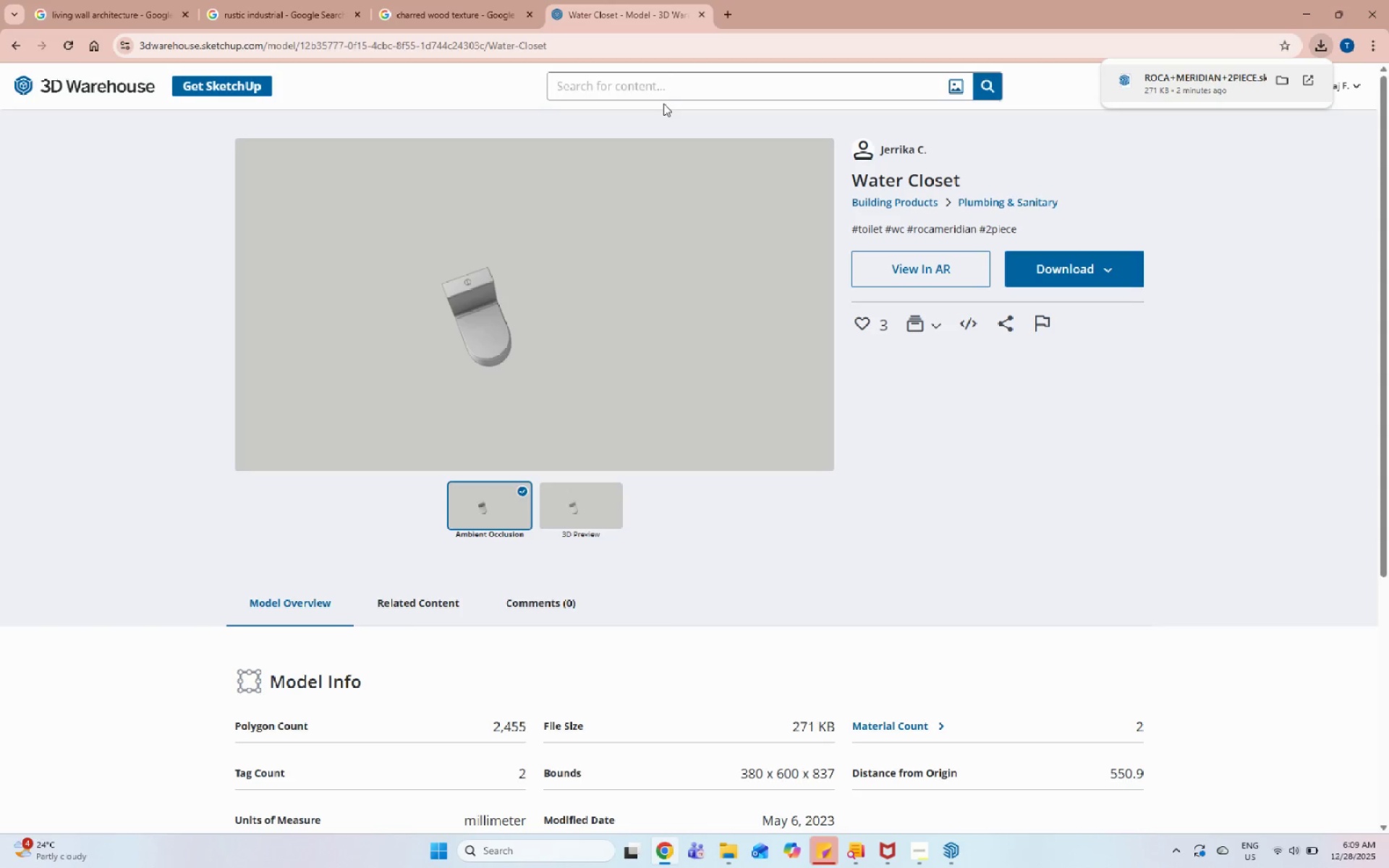 
left_click([671, 91])
 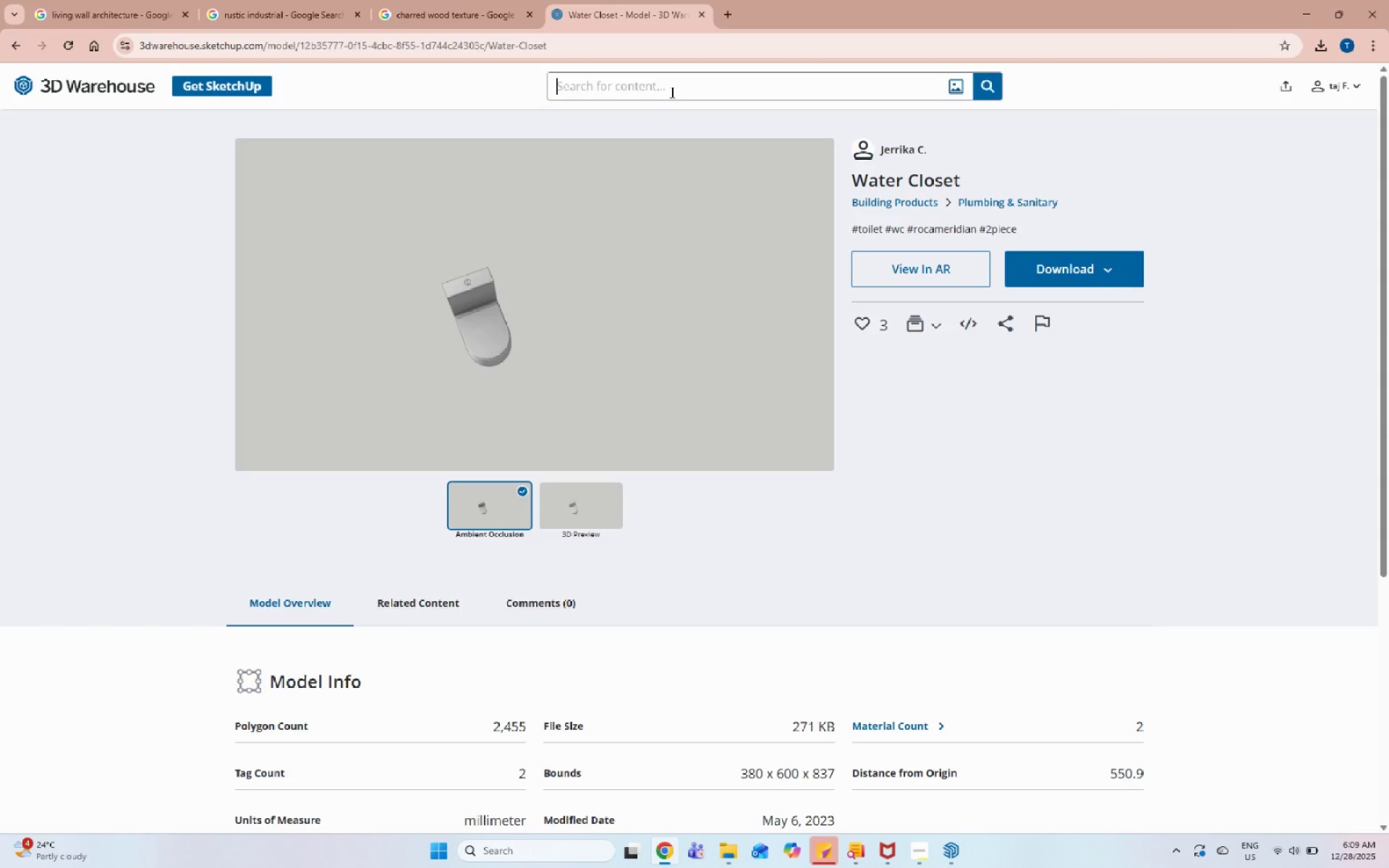 
type(doubl)
key(Backspace)
key(Backspace)
key(Backspace)
key(Backspace)
key(Backspace)
type(vanity sink)
 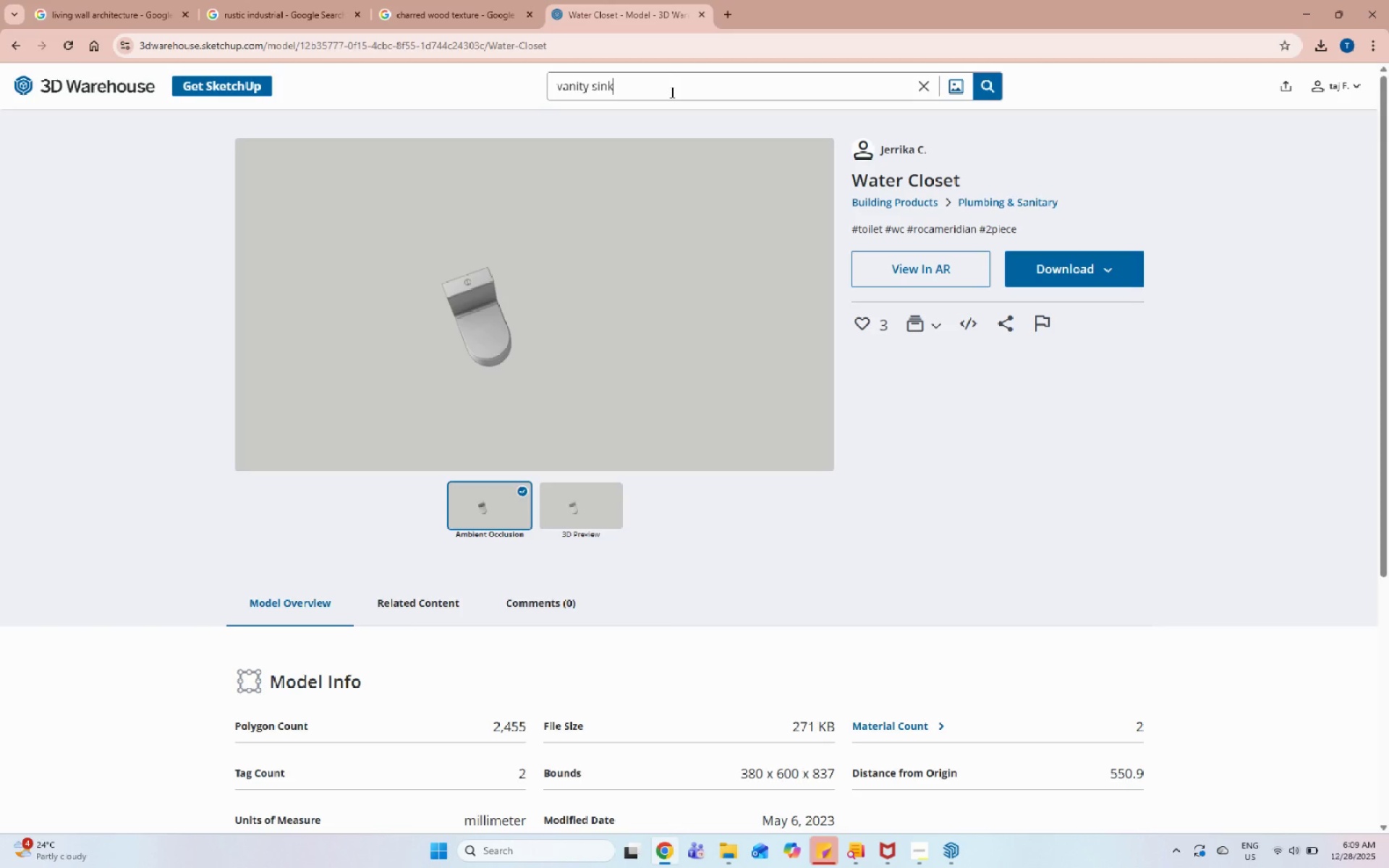 
key(Enter)
 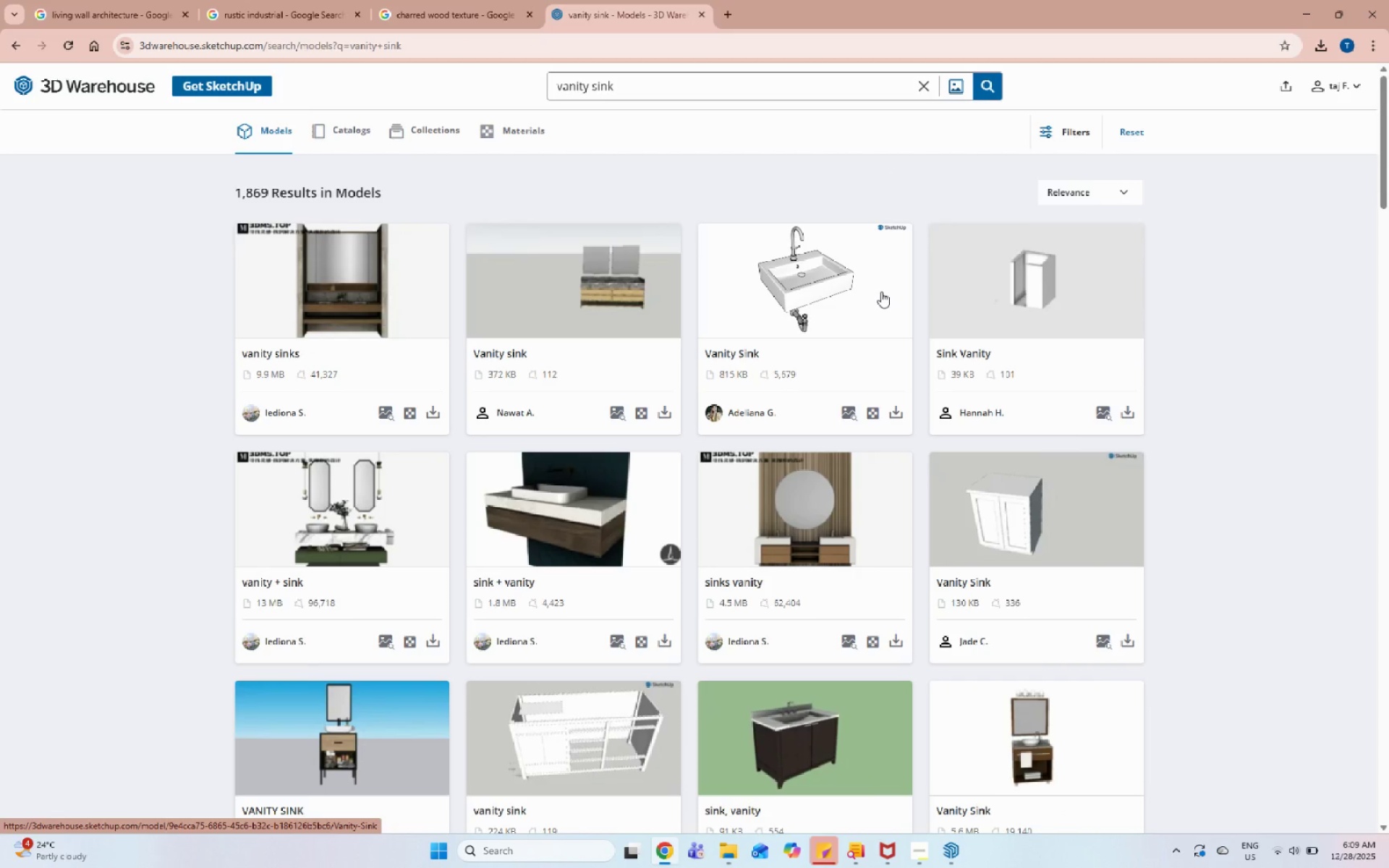 
wait(9.0)
 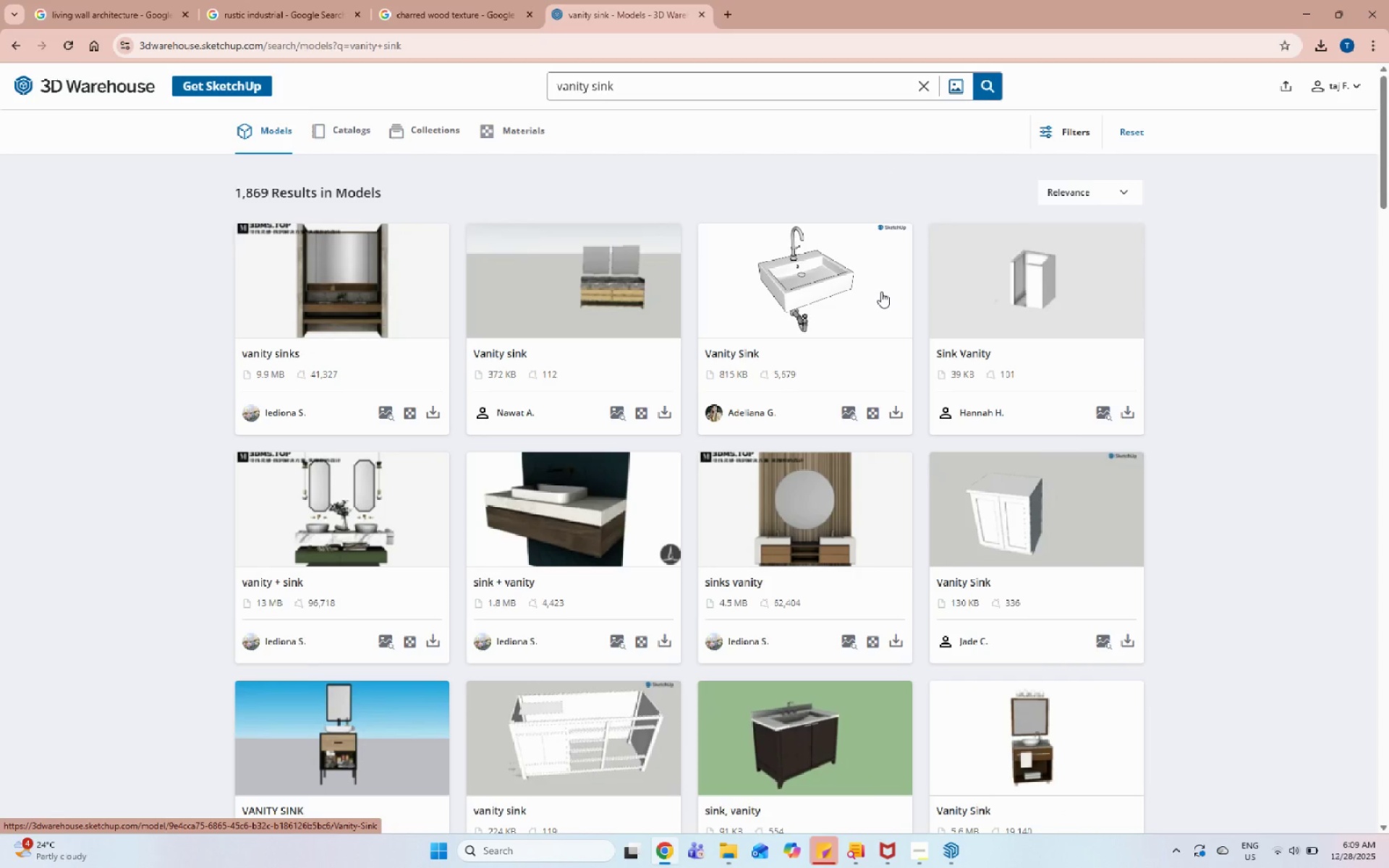 
left_click([375, 506])
 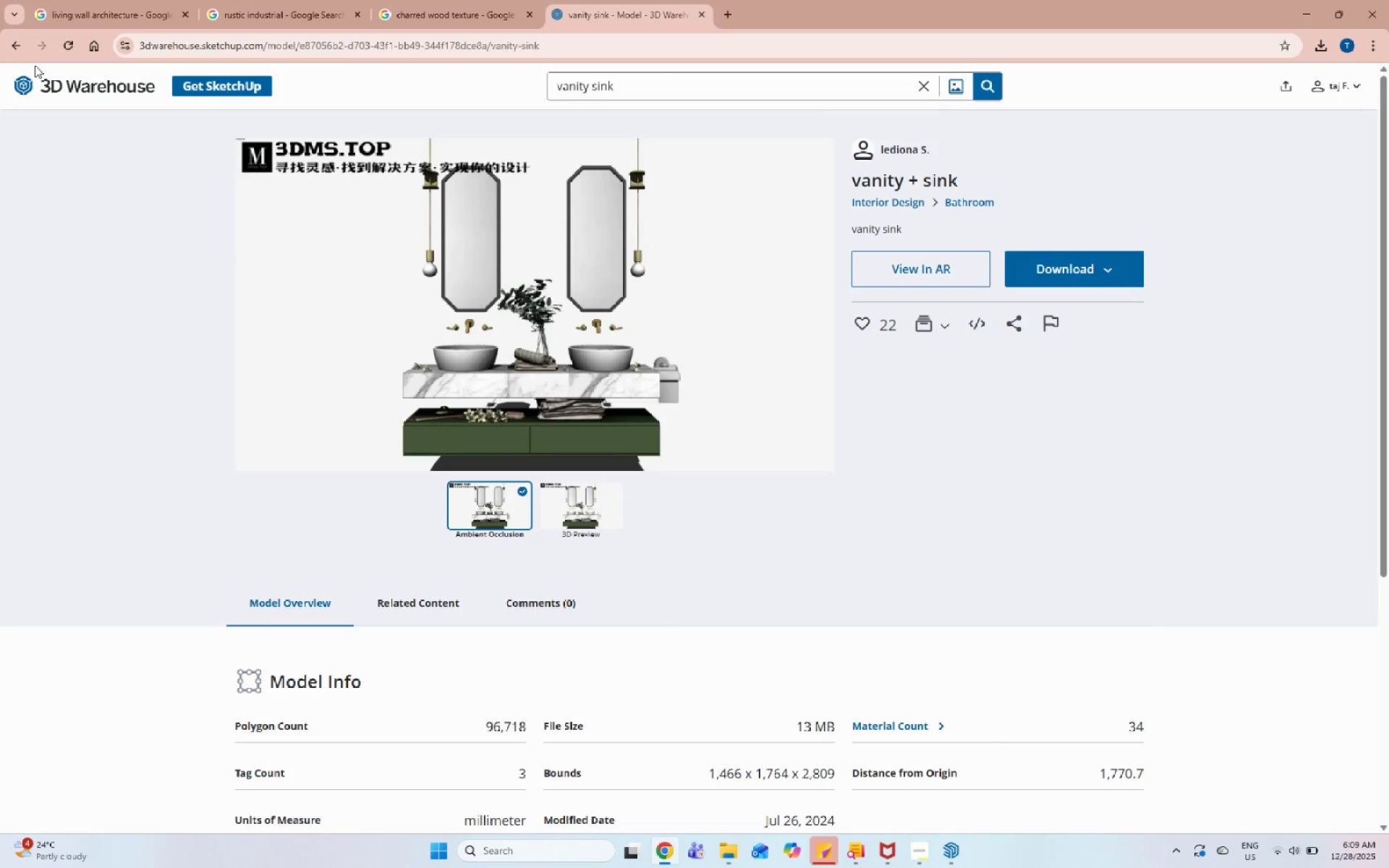 
left_click([22, 54])
 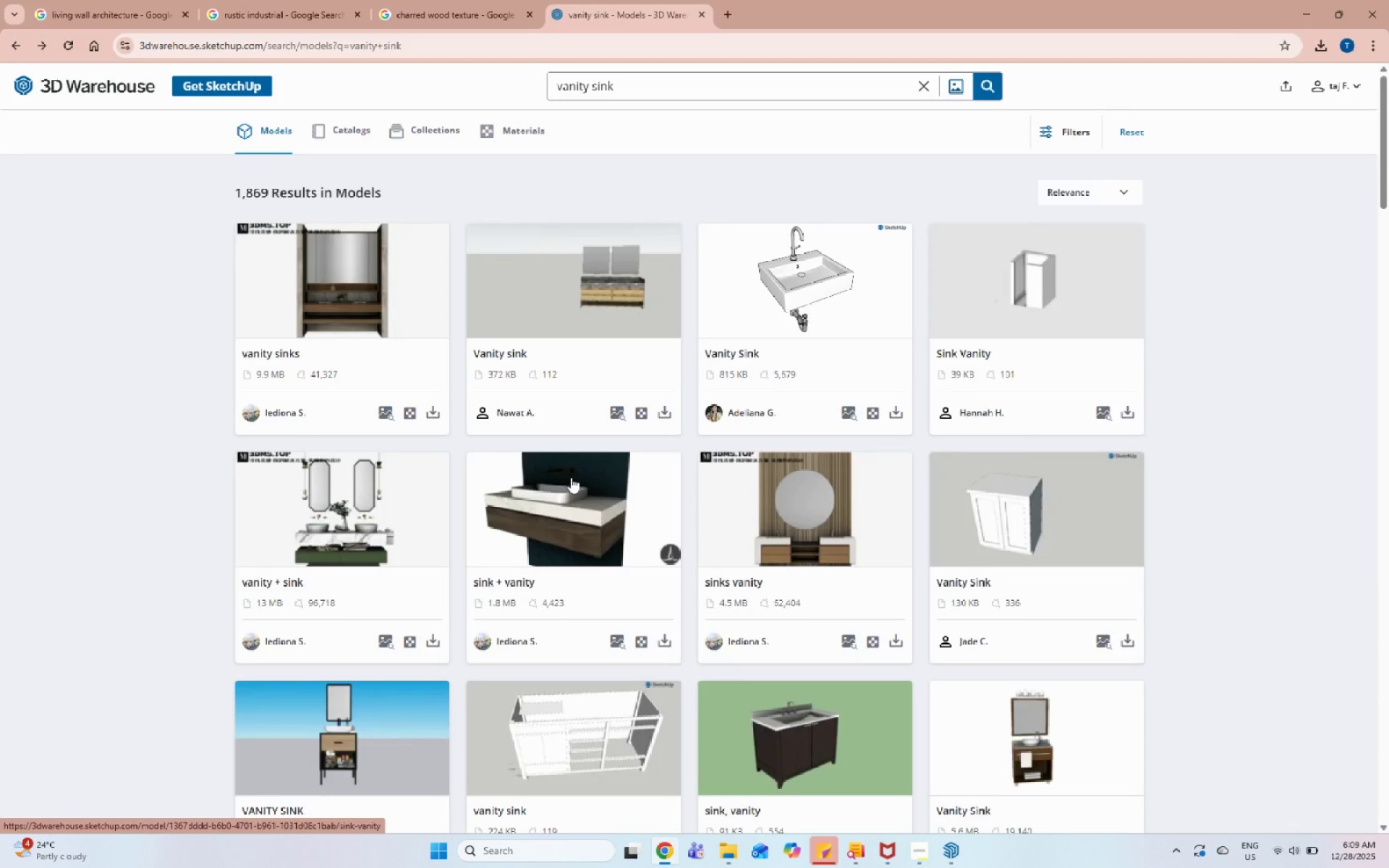 
scroll: coordinate [538, 483], scroll_direction: down, amount: 15.0
 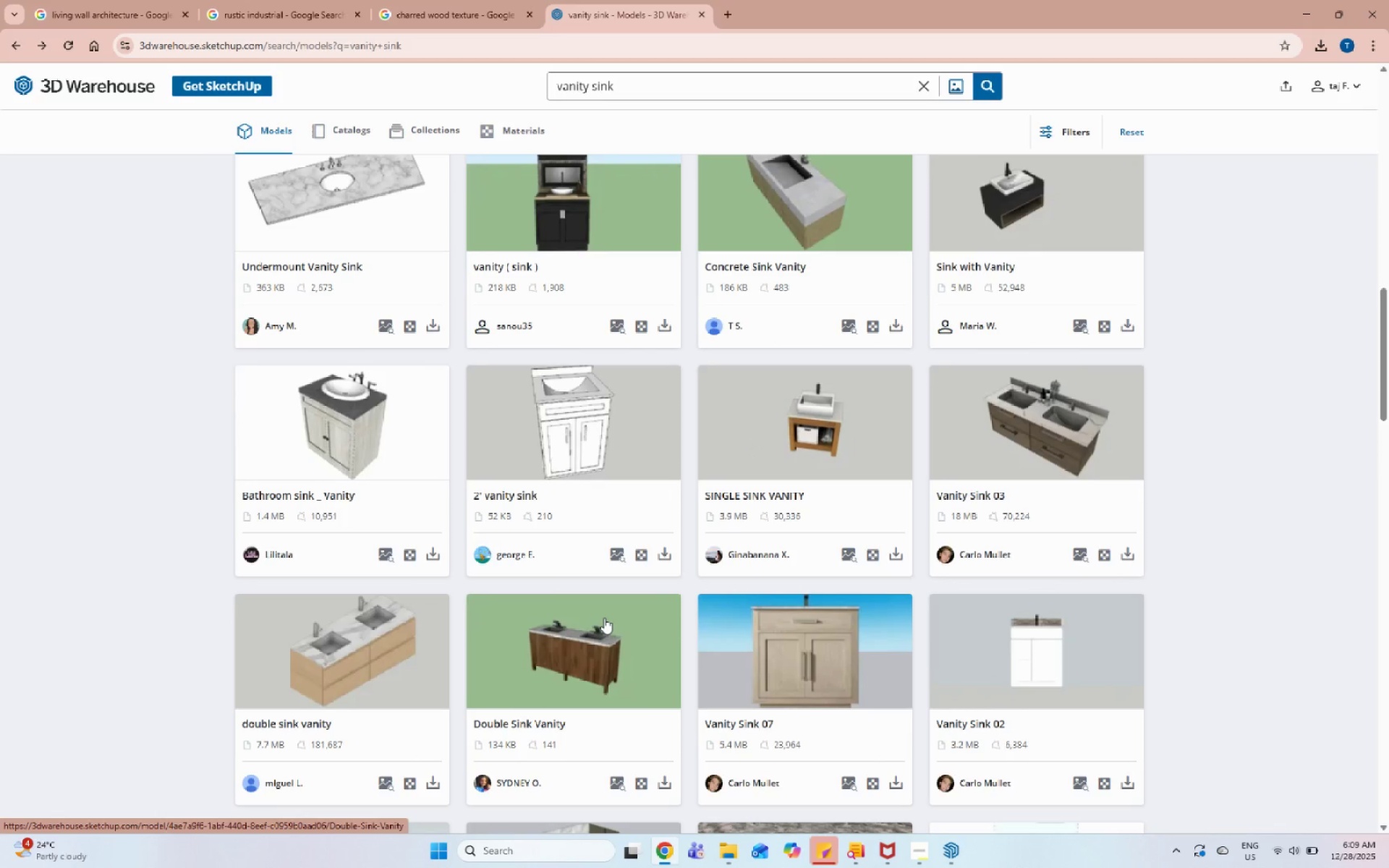 
wait(5.8)
 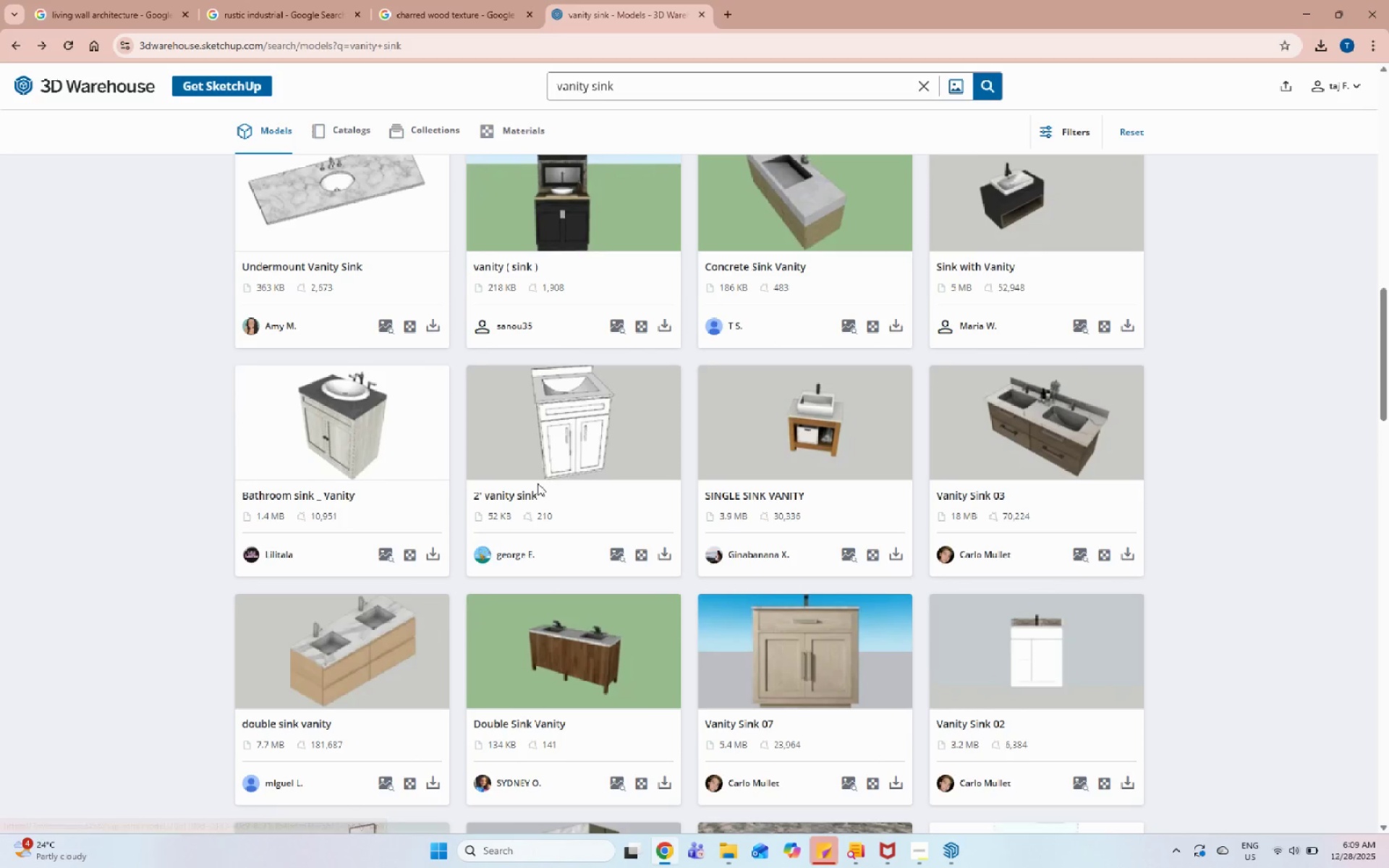 
scroll: coordinate [604, 618], scroll_direction: down, amount: 6.0
 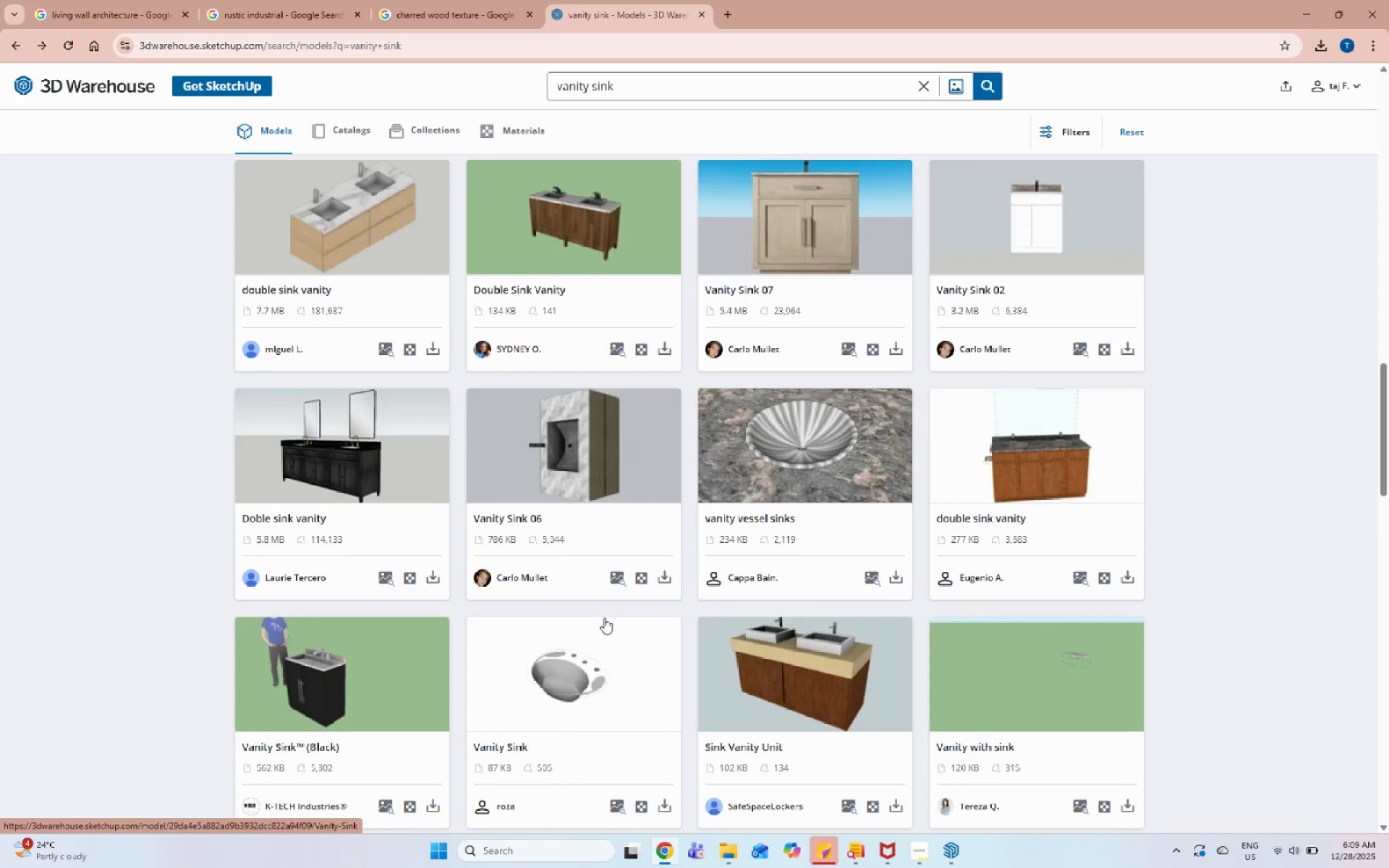 
scroll: coordinate [608, 448], scroll_direction: up, amount: 29.0
 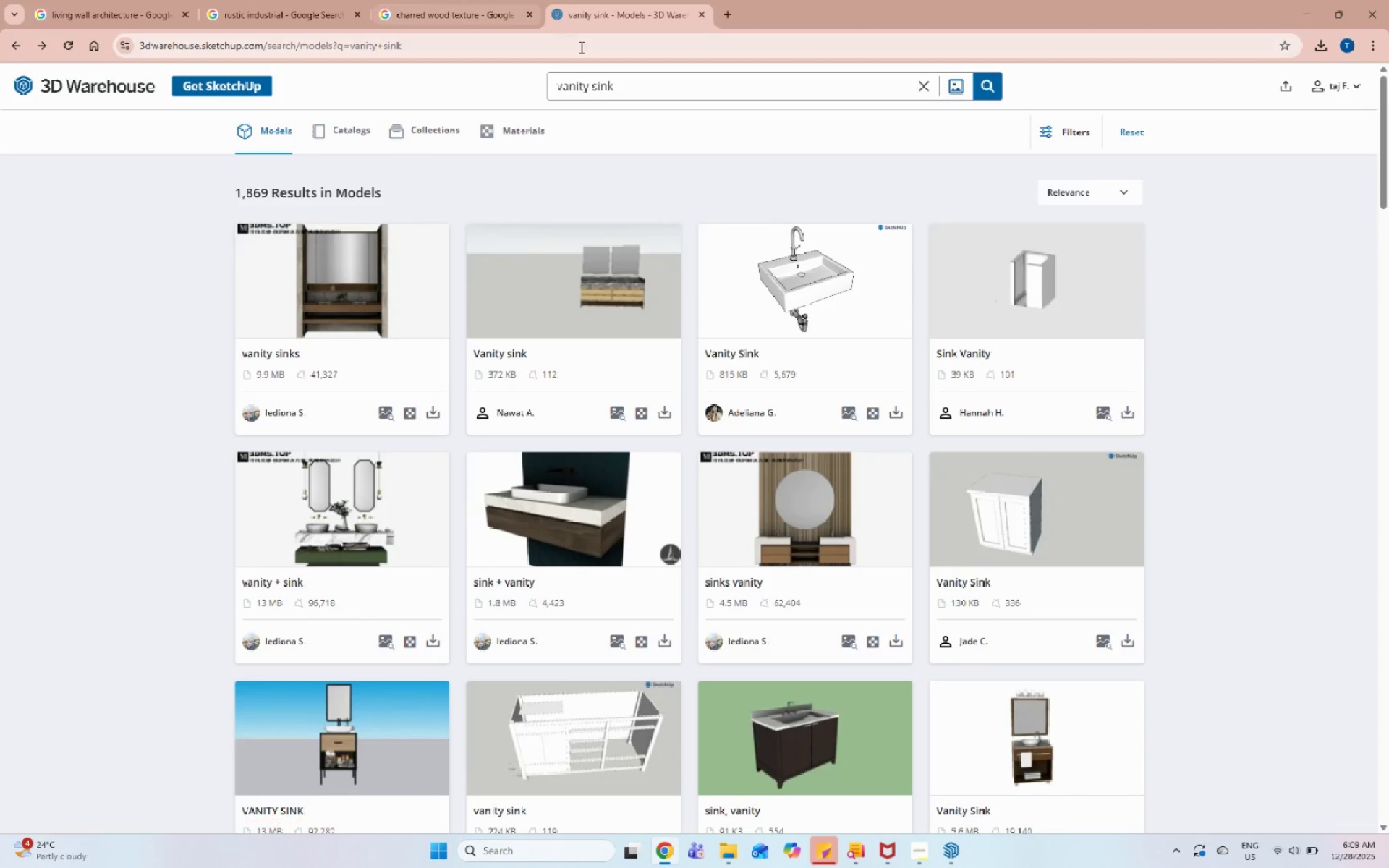 
scroll: coordinate [780, 464], scroll_direction: down, amount: 28.0
 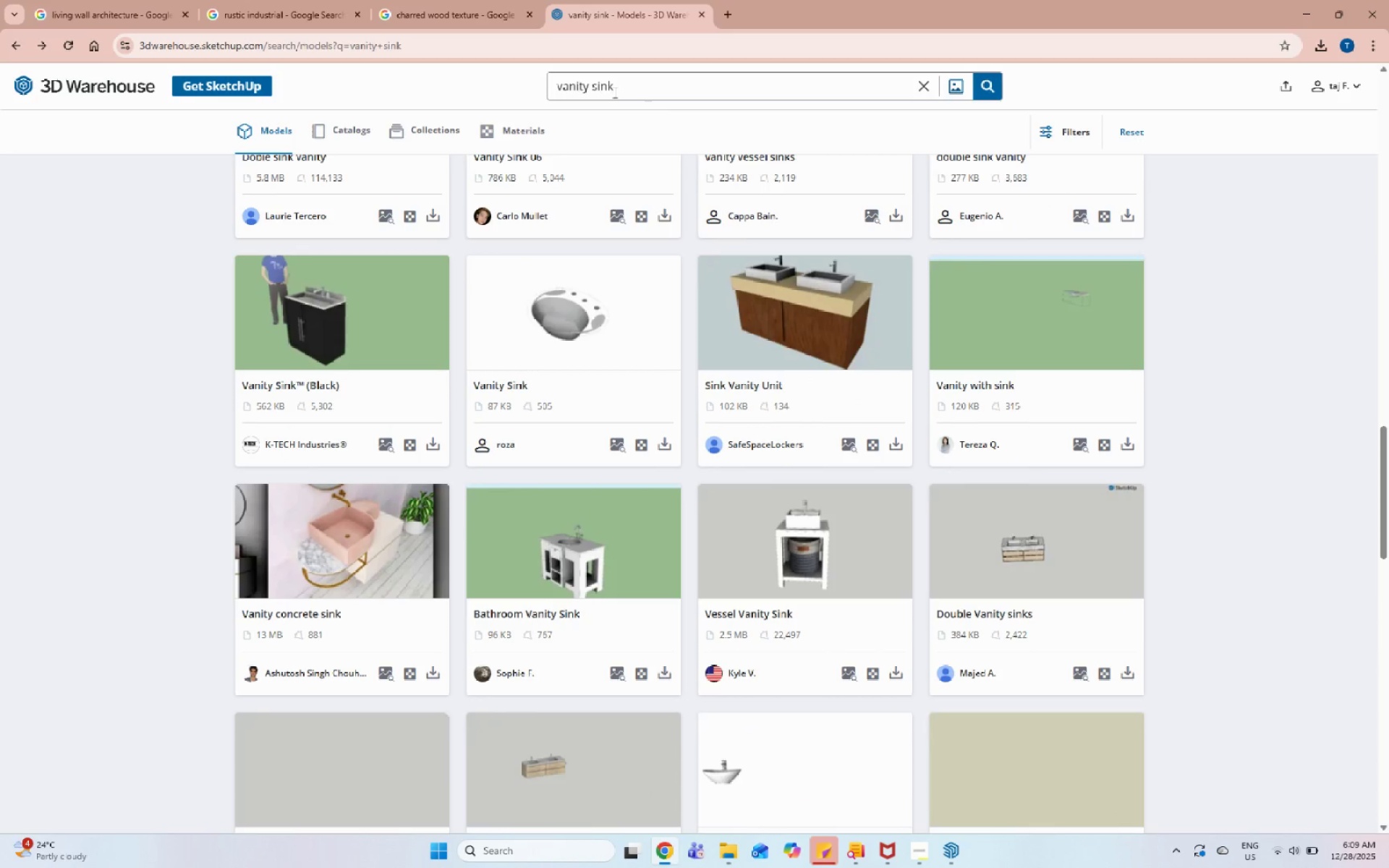 
left_click([625, 81])
 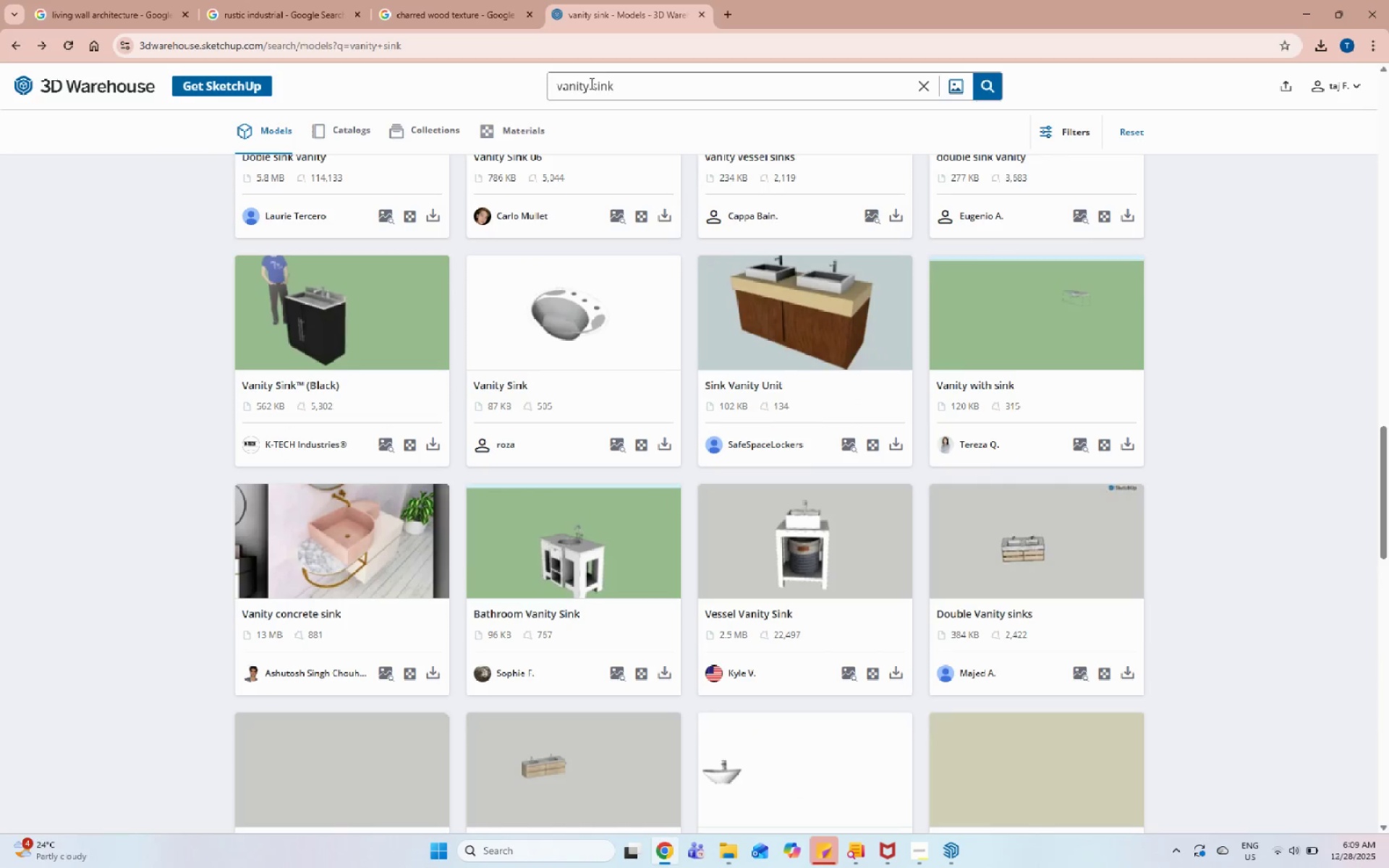 
left_click_drag(start_coordinate=[591, 84], to_coordinate=[490, 70])
 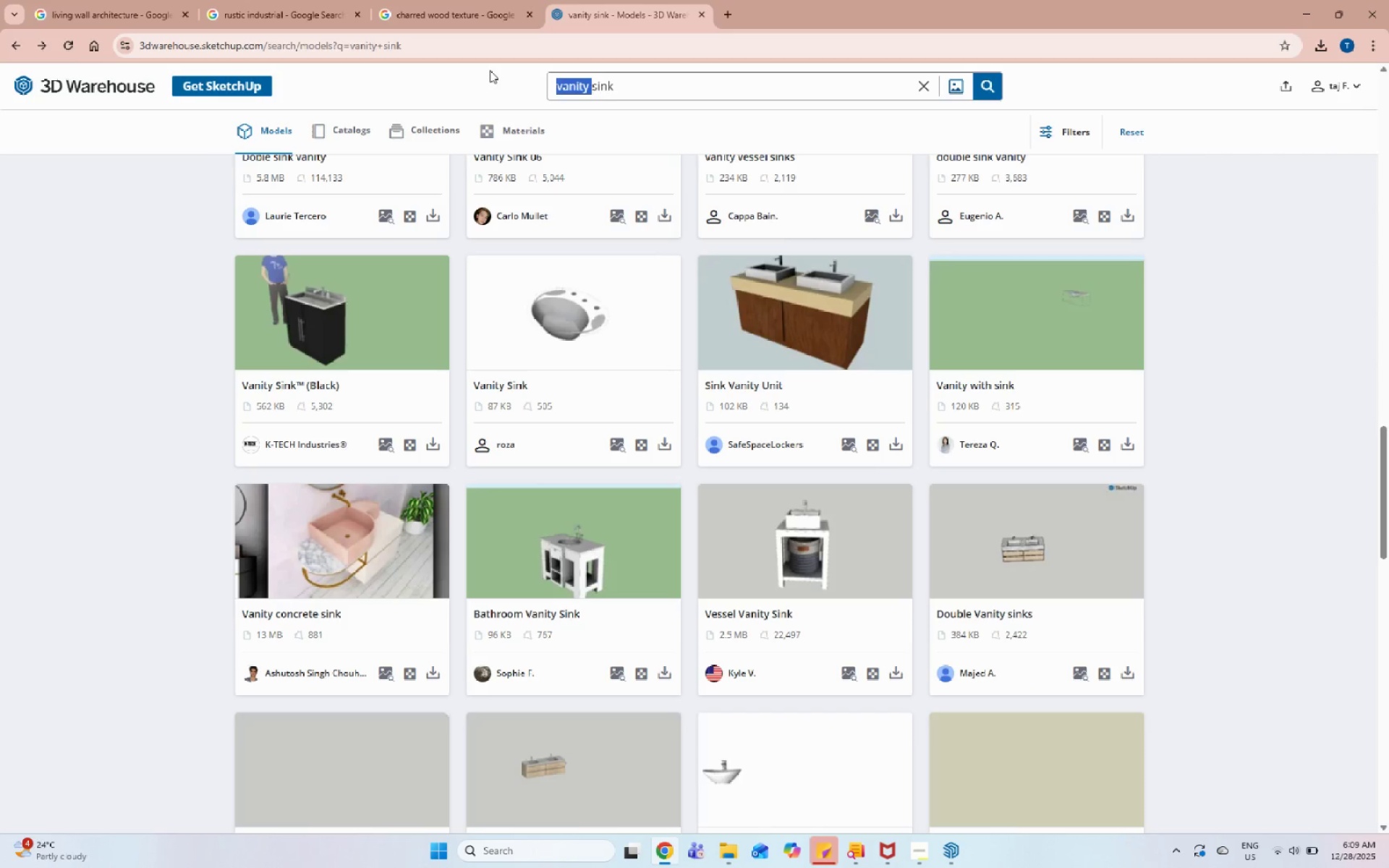 
key(Backspace)
 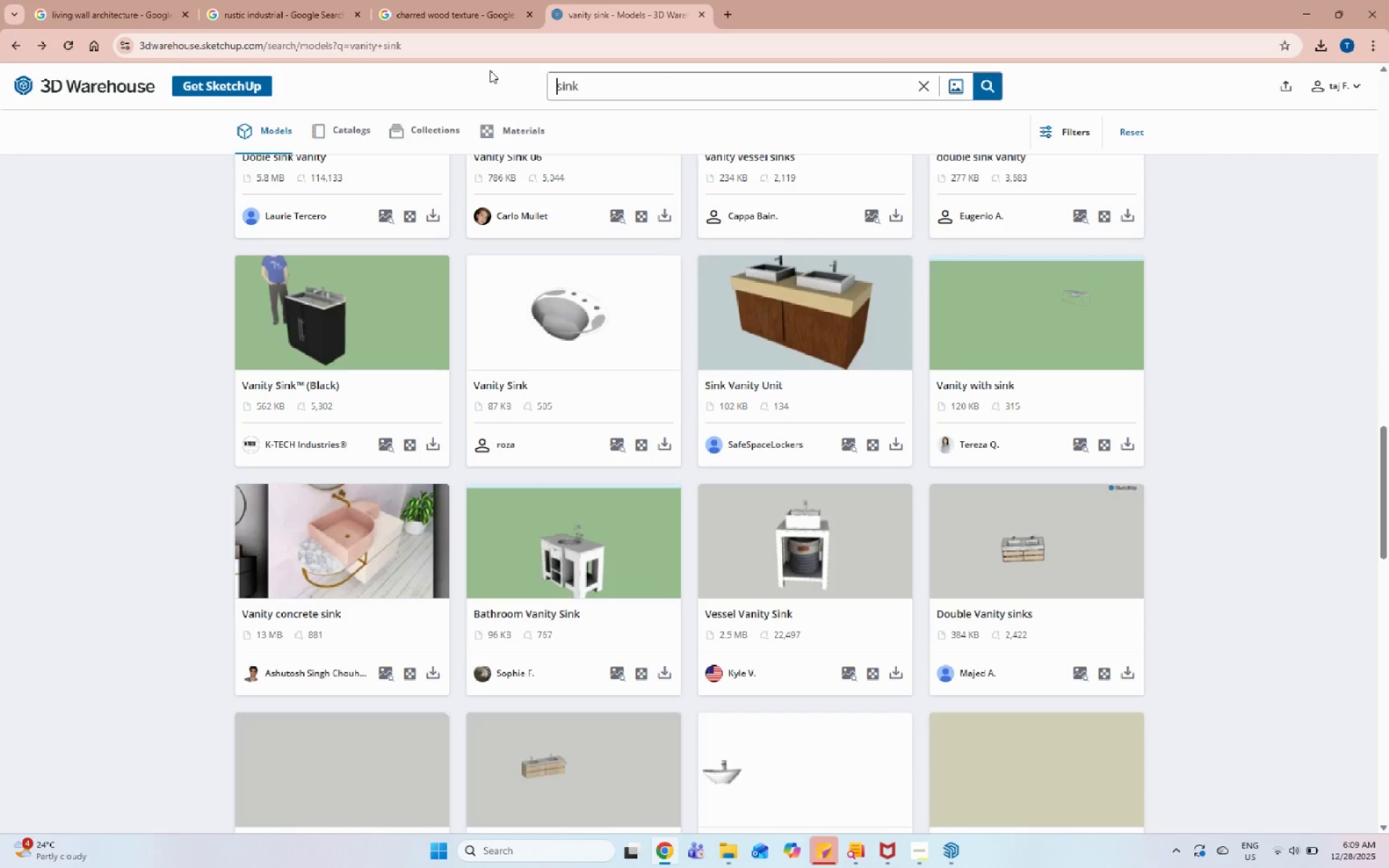 
key(Enter)
 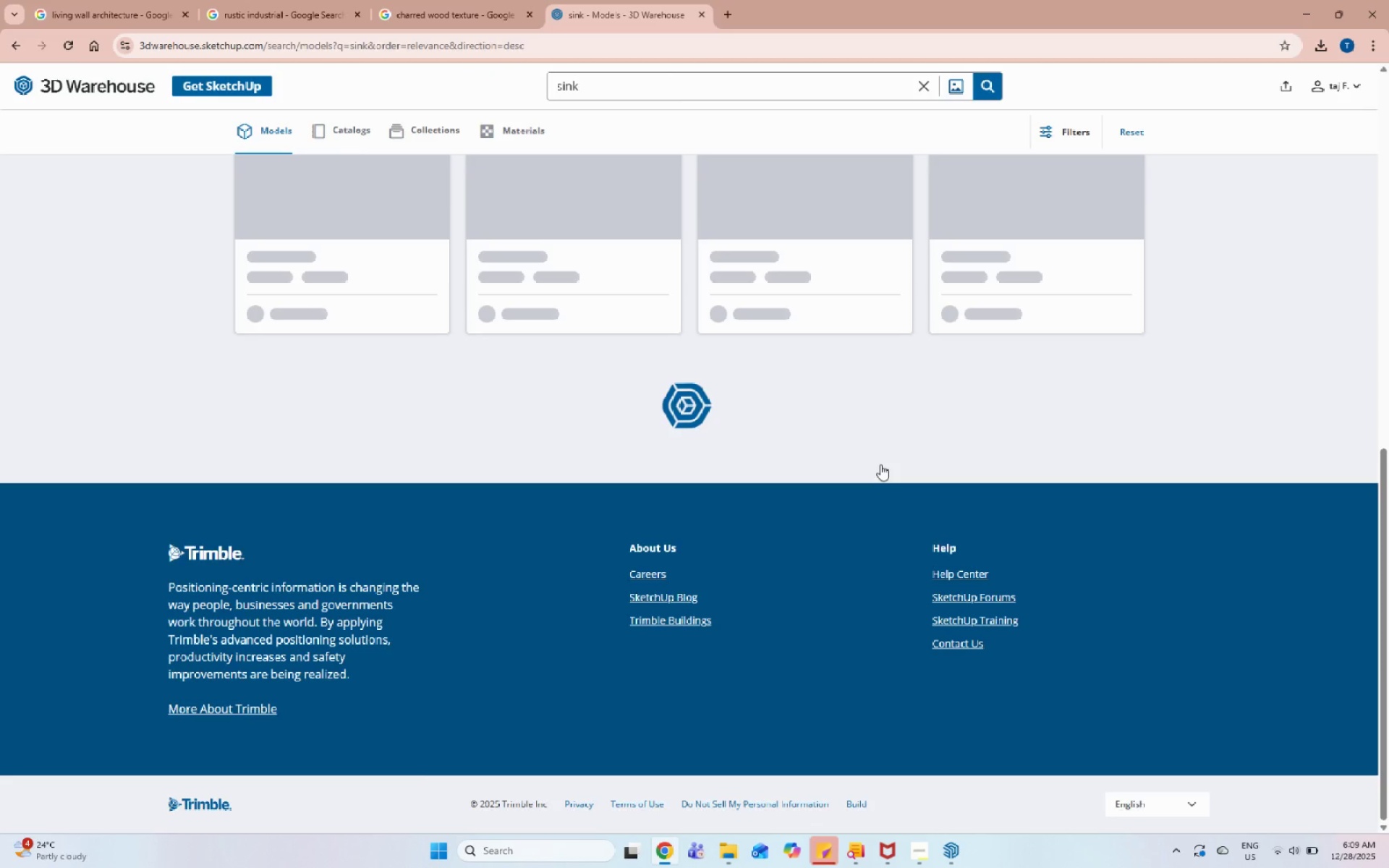 
scroll: coordinate [886, 464], scroll_direction: up, amount: 23.0
 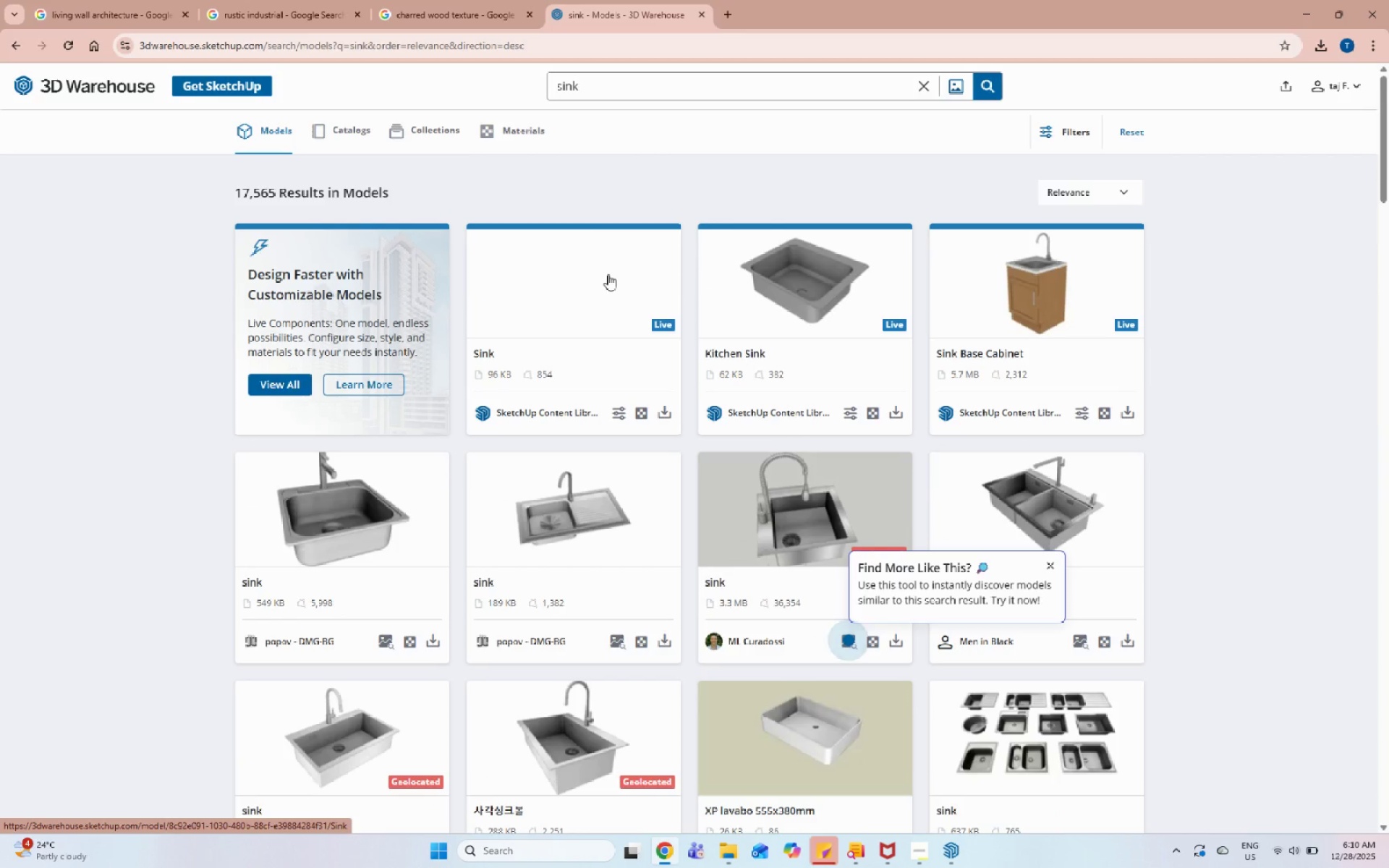 
scroll: coordinate [1255, 579], scroll_direction: down, amount: 24.0
 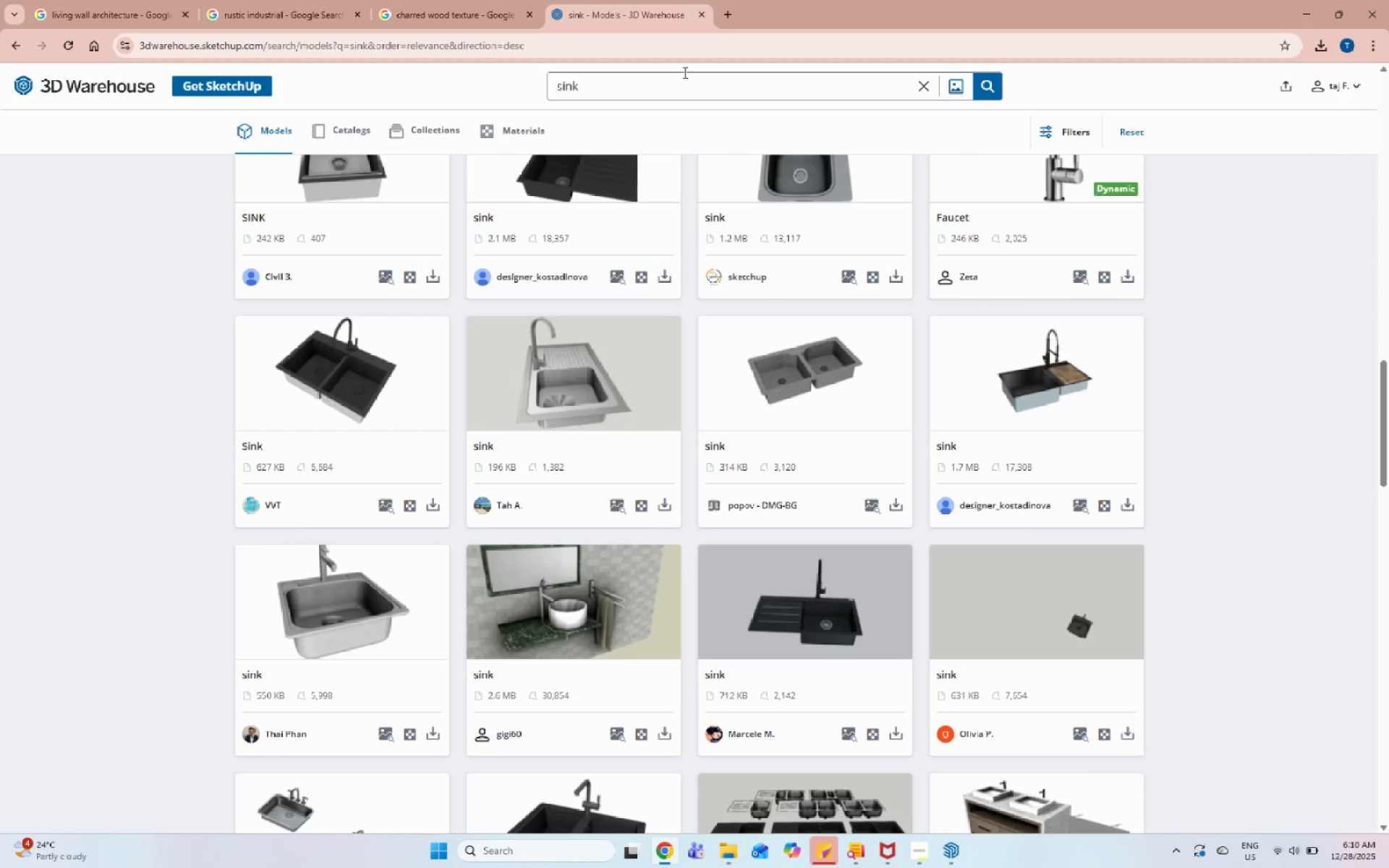 
type( pdestal)
 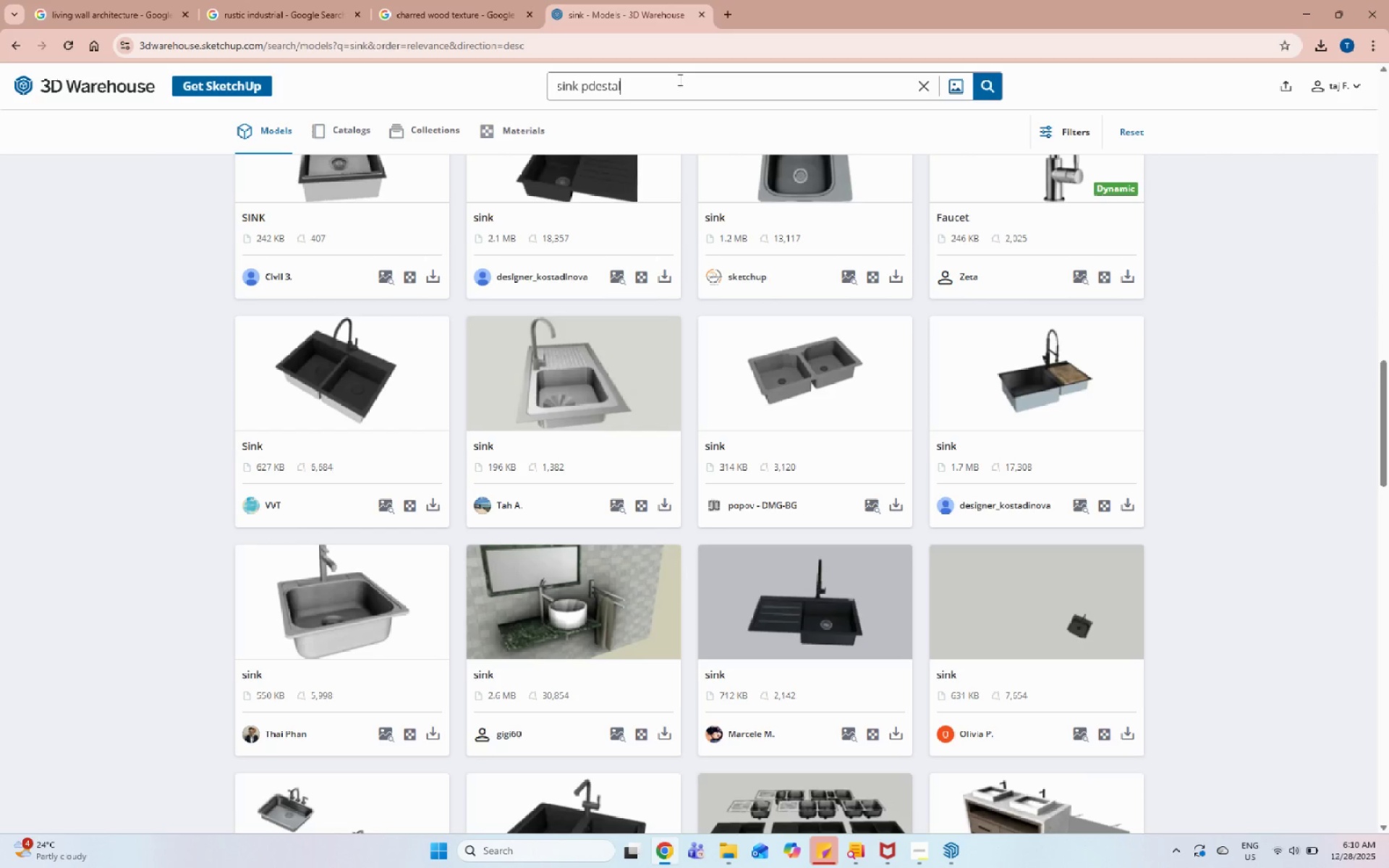 
key(Enter)
 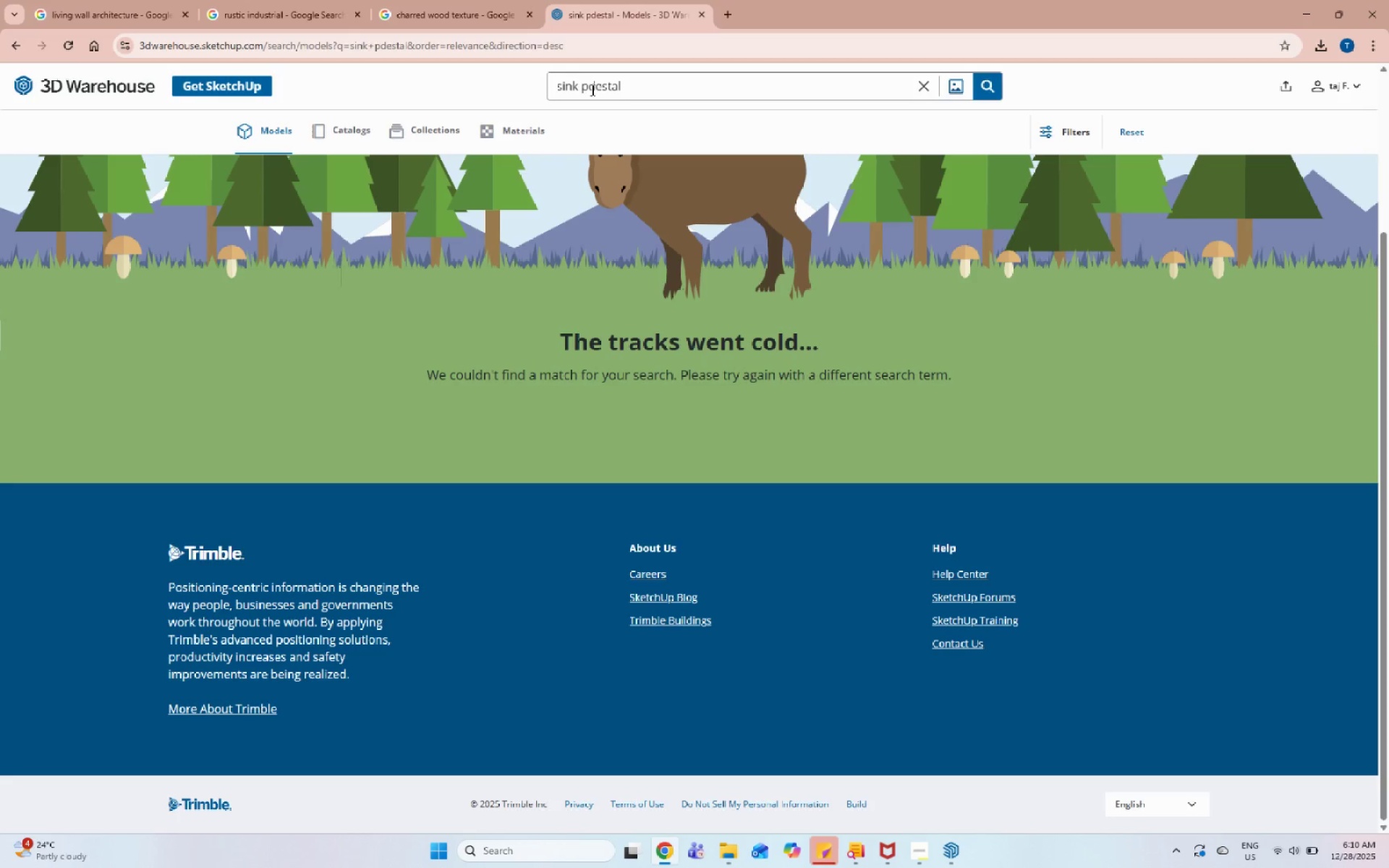 
left_click([590, 90])
 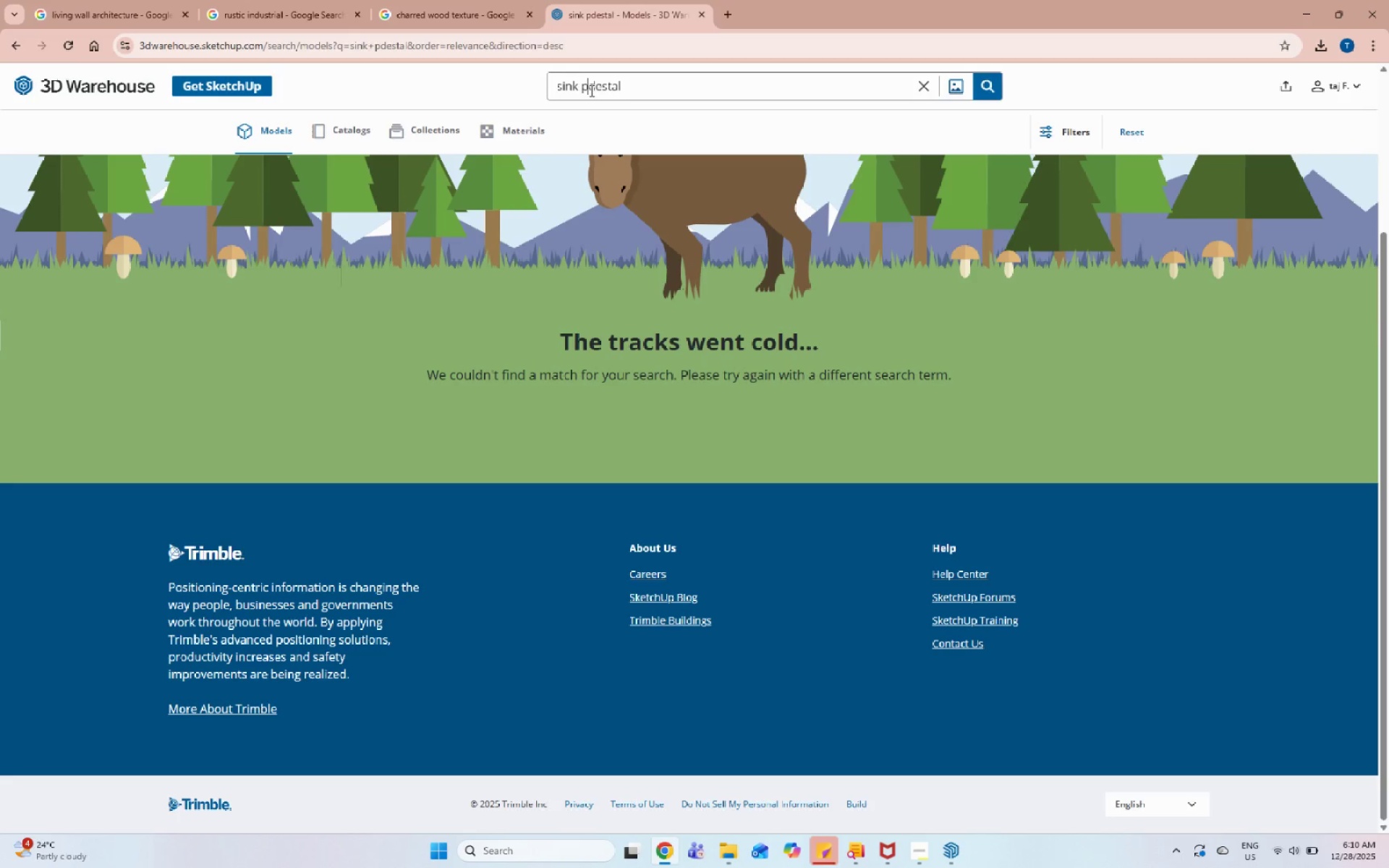 
key(E)
 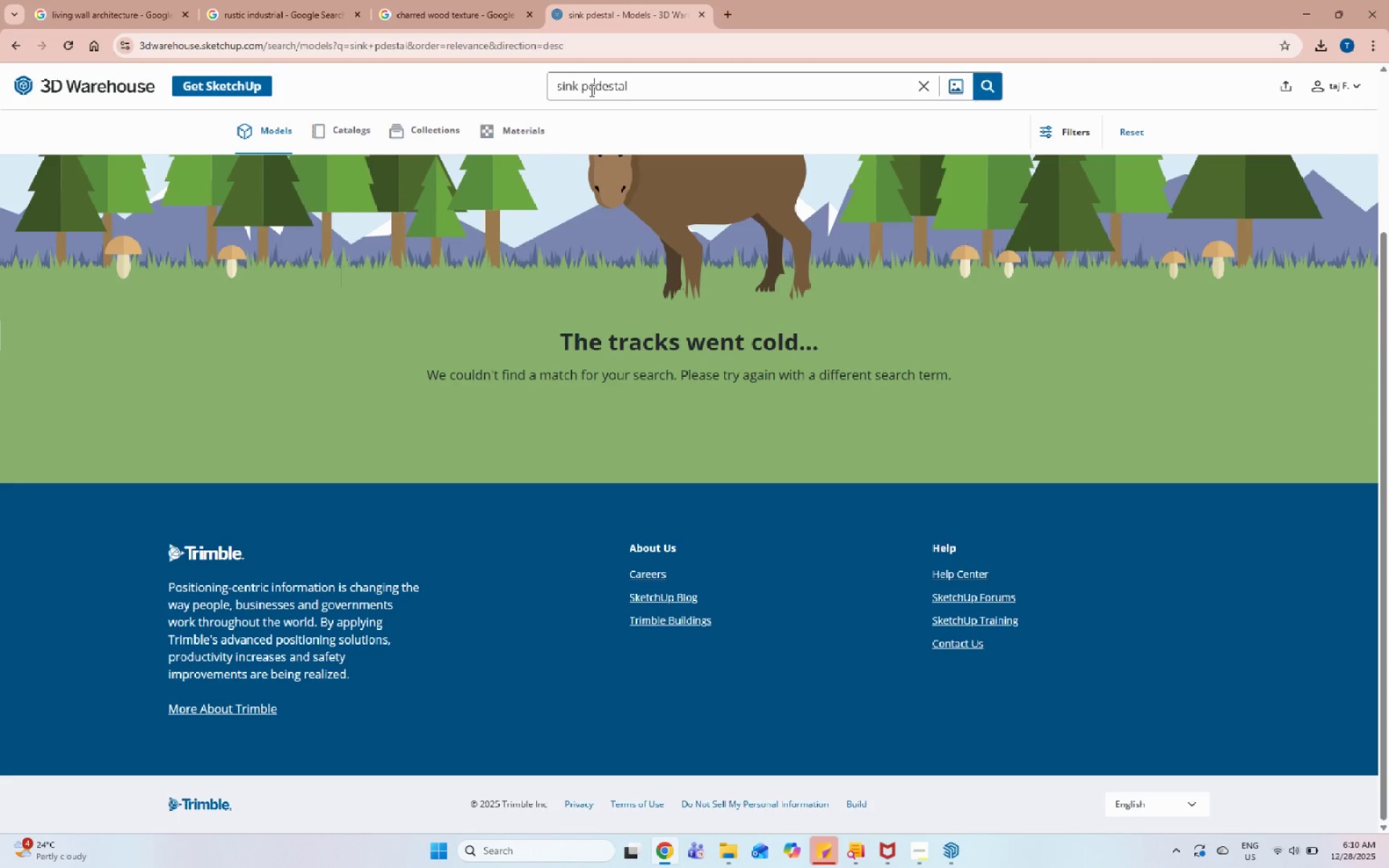 
key(Enter)
 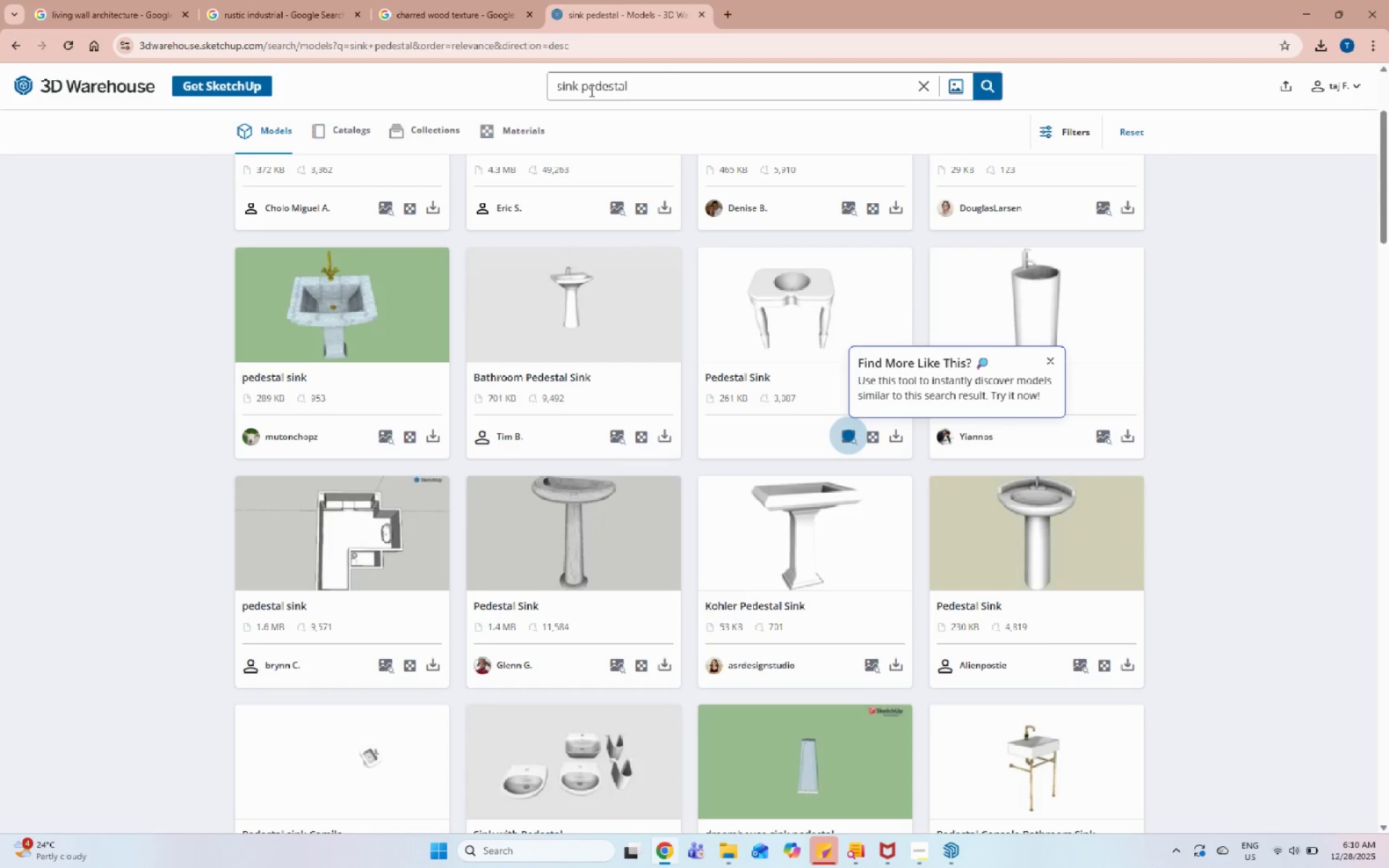 
scroll: coordinate [725, 467], scroll_direction: up, amount: 11.0
 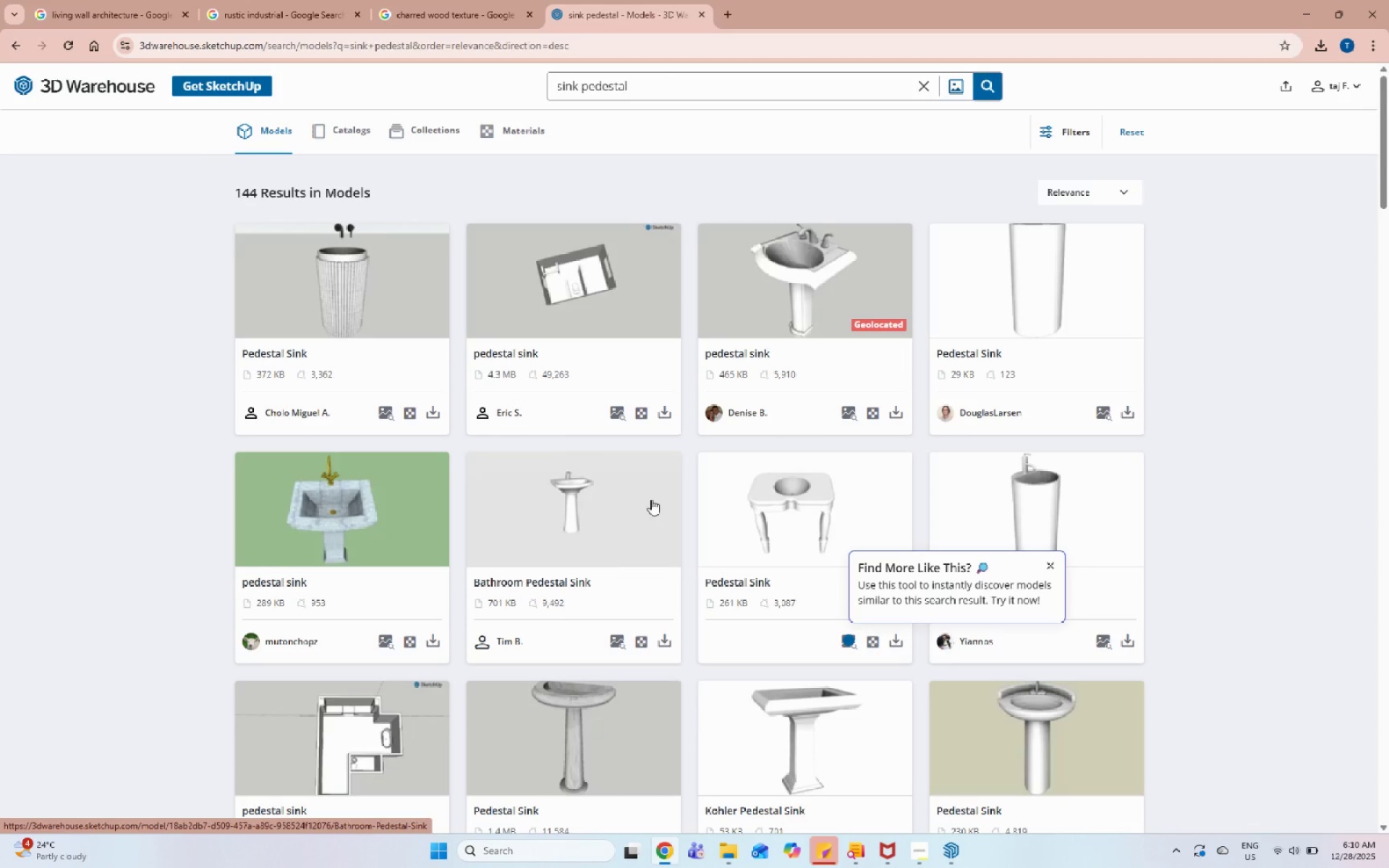 
left_click([651, 499])
 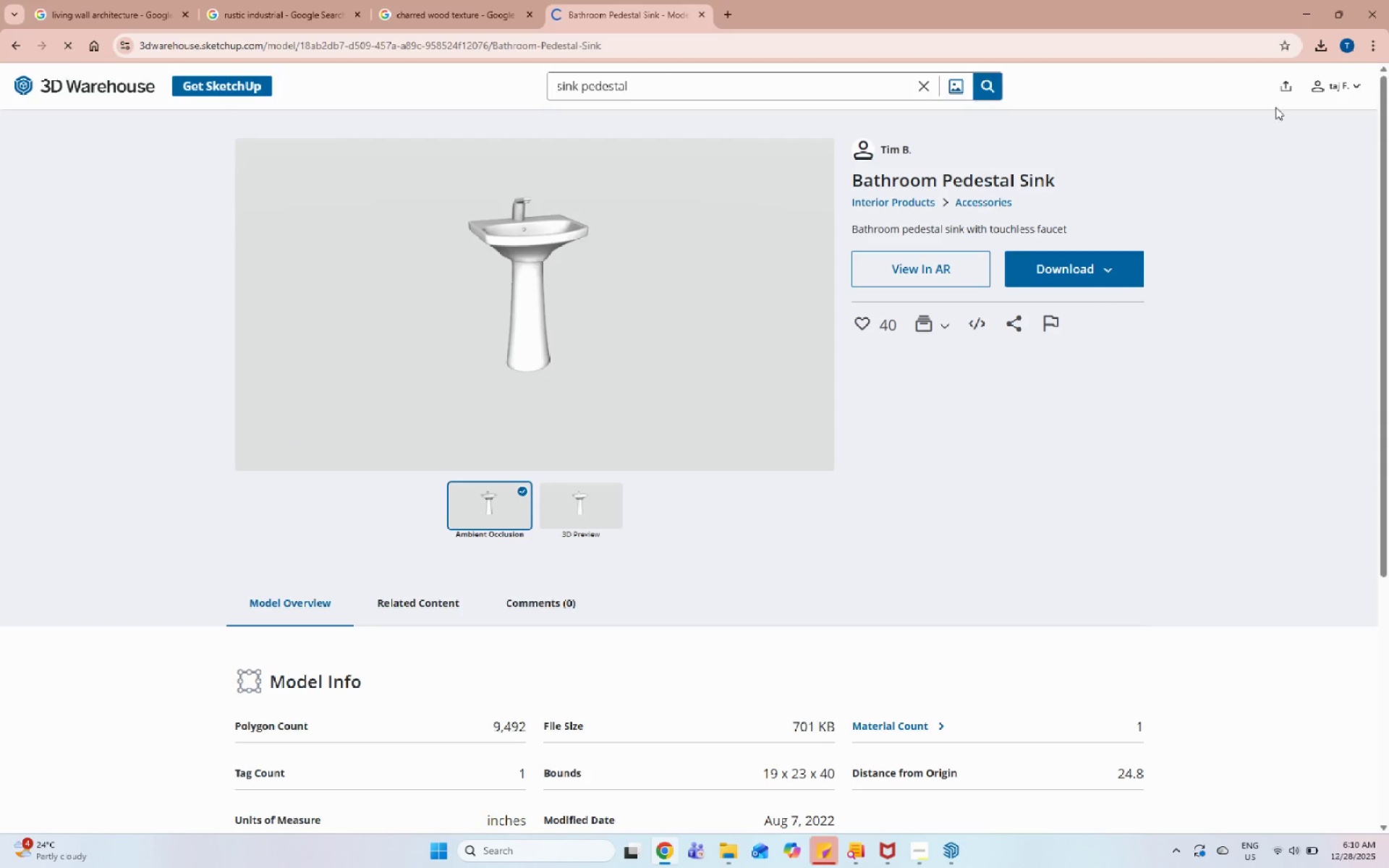 
left_click([1314, 0])
 